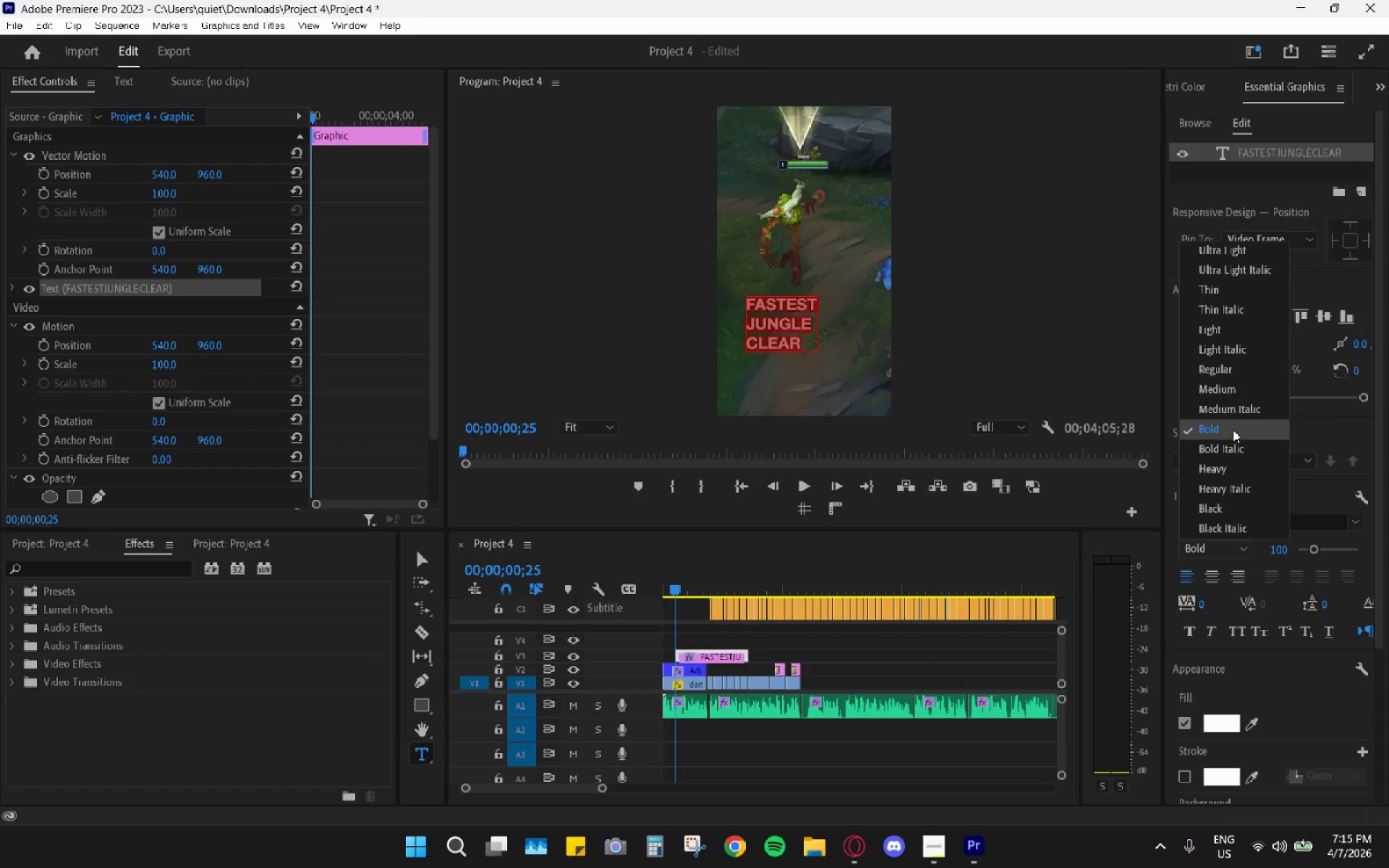 
left_click([1231, 467])
 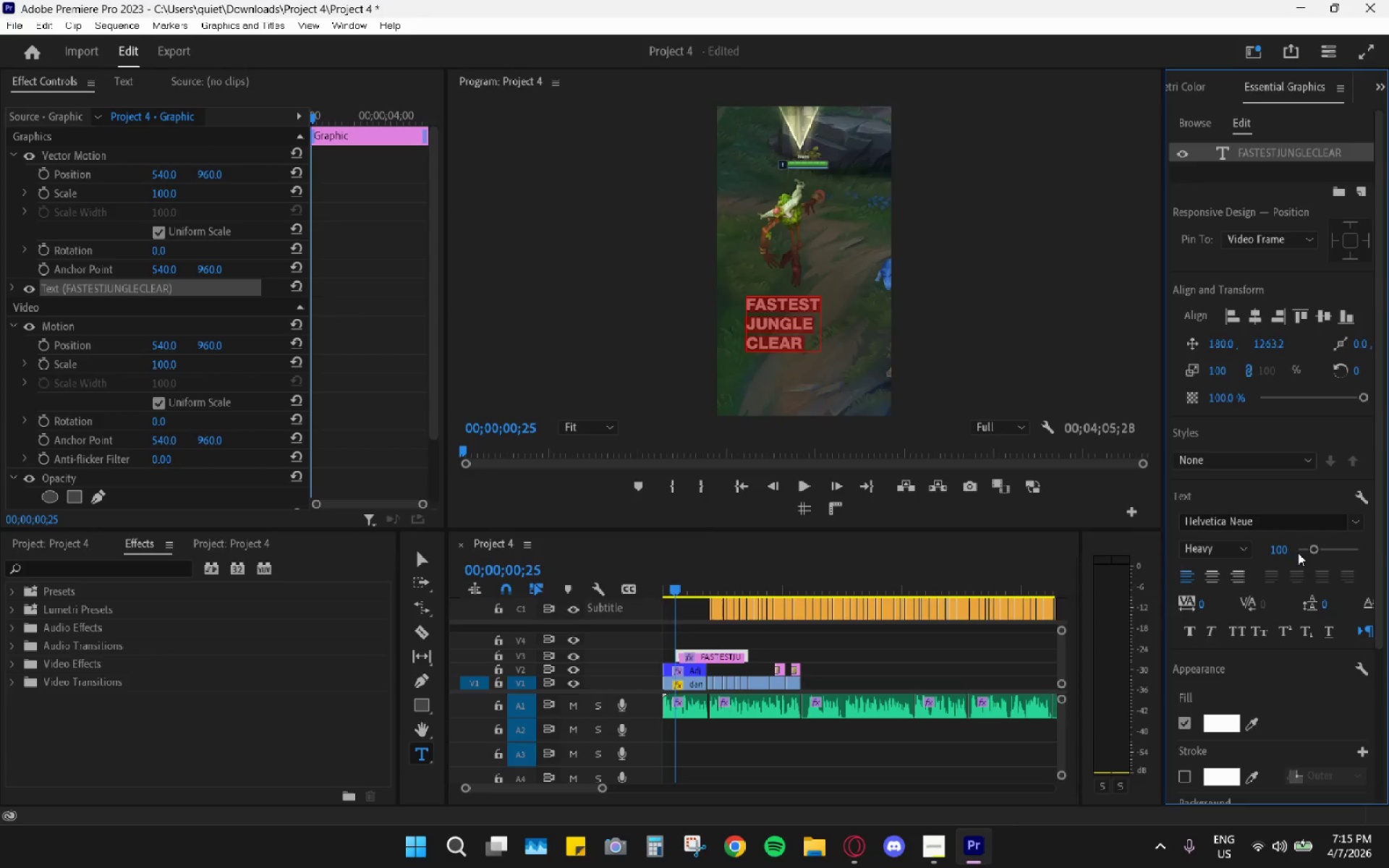 
left_click_drag(start_coordinate=[1312, 550], to_coordinate=[1317, 553])
 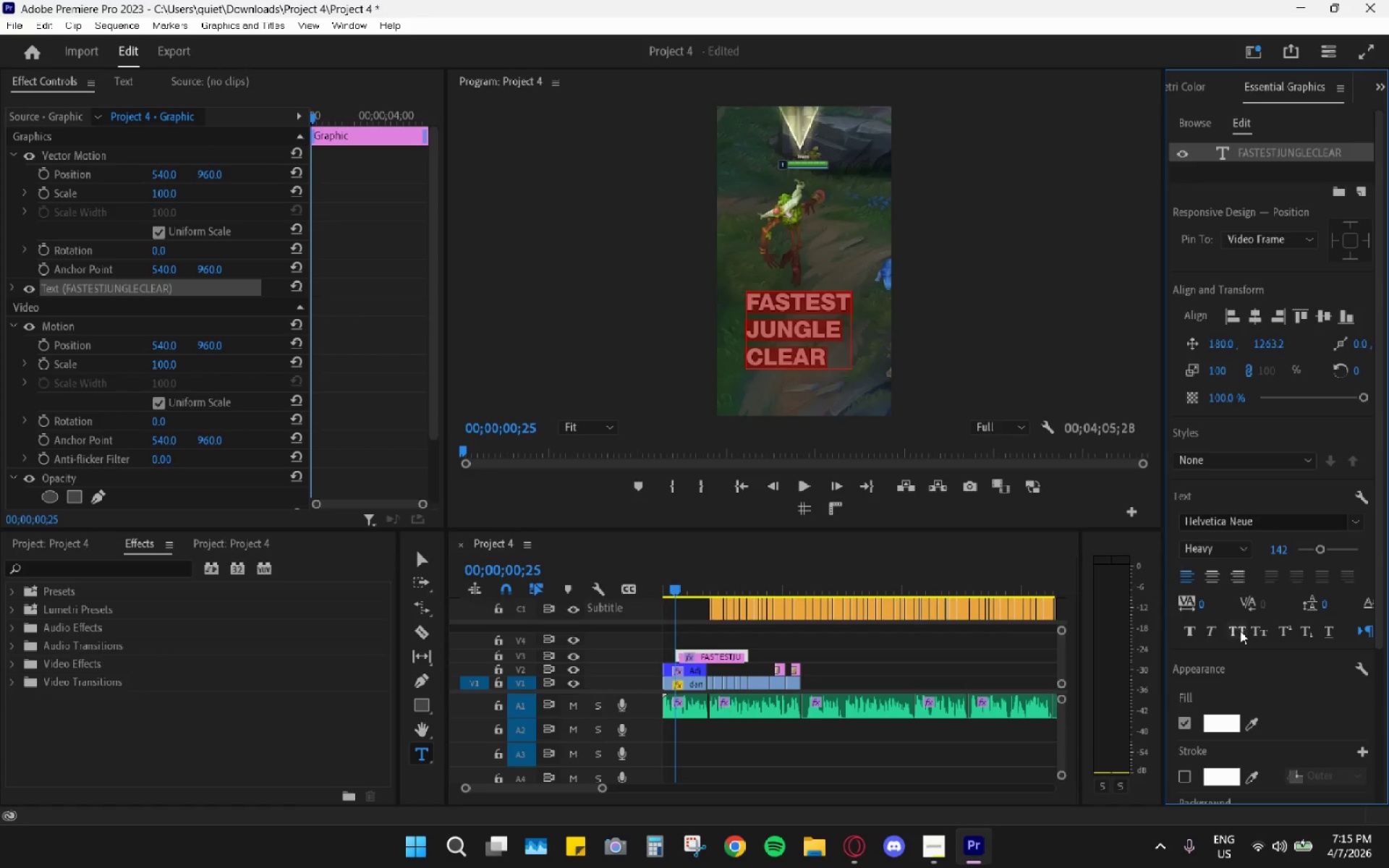 
left_click([1240, 631])
 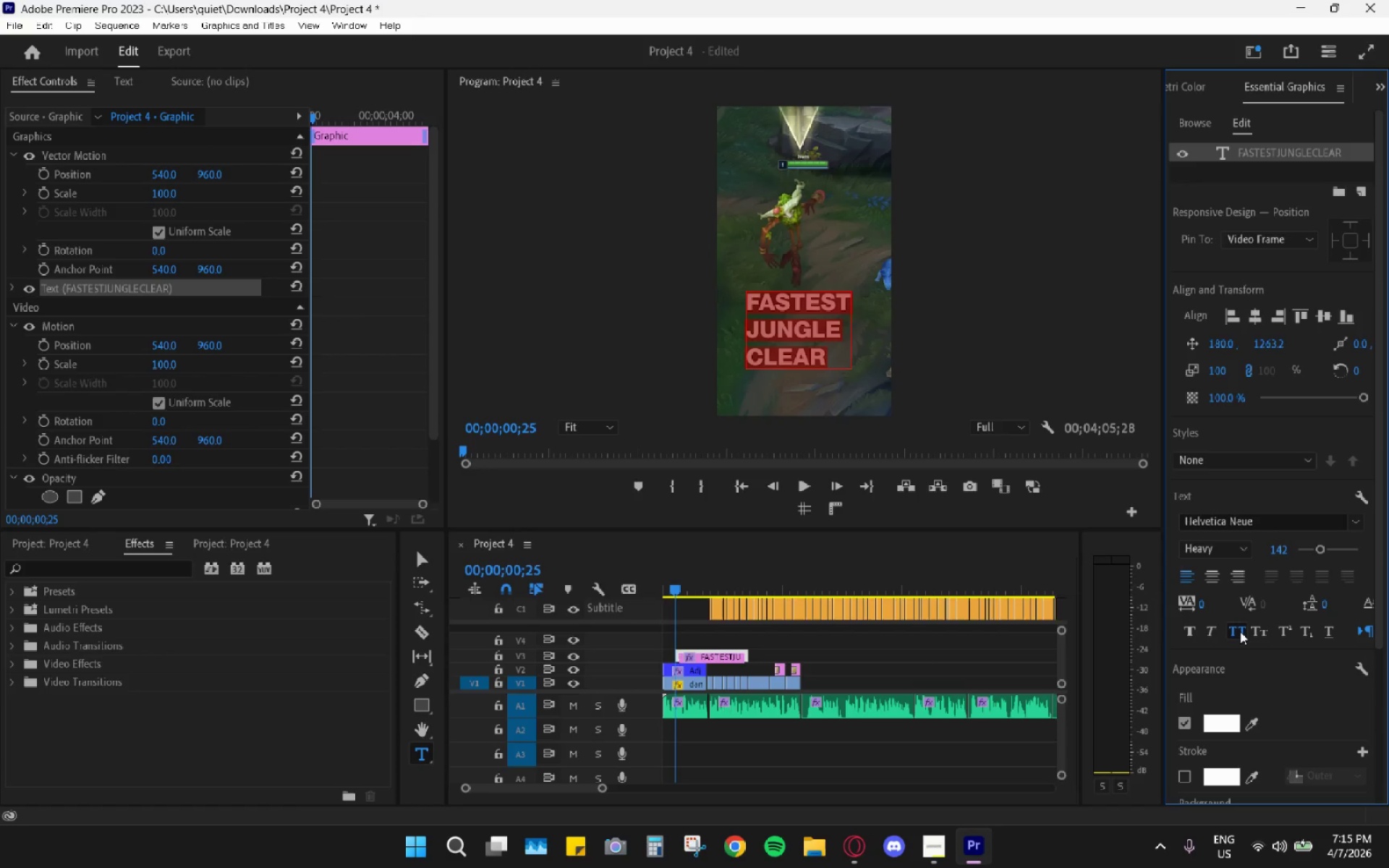 
left_click([1240, 631])
 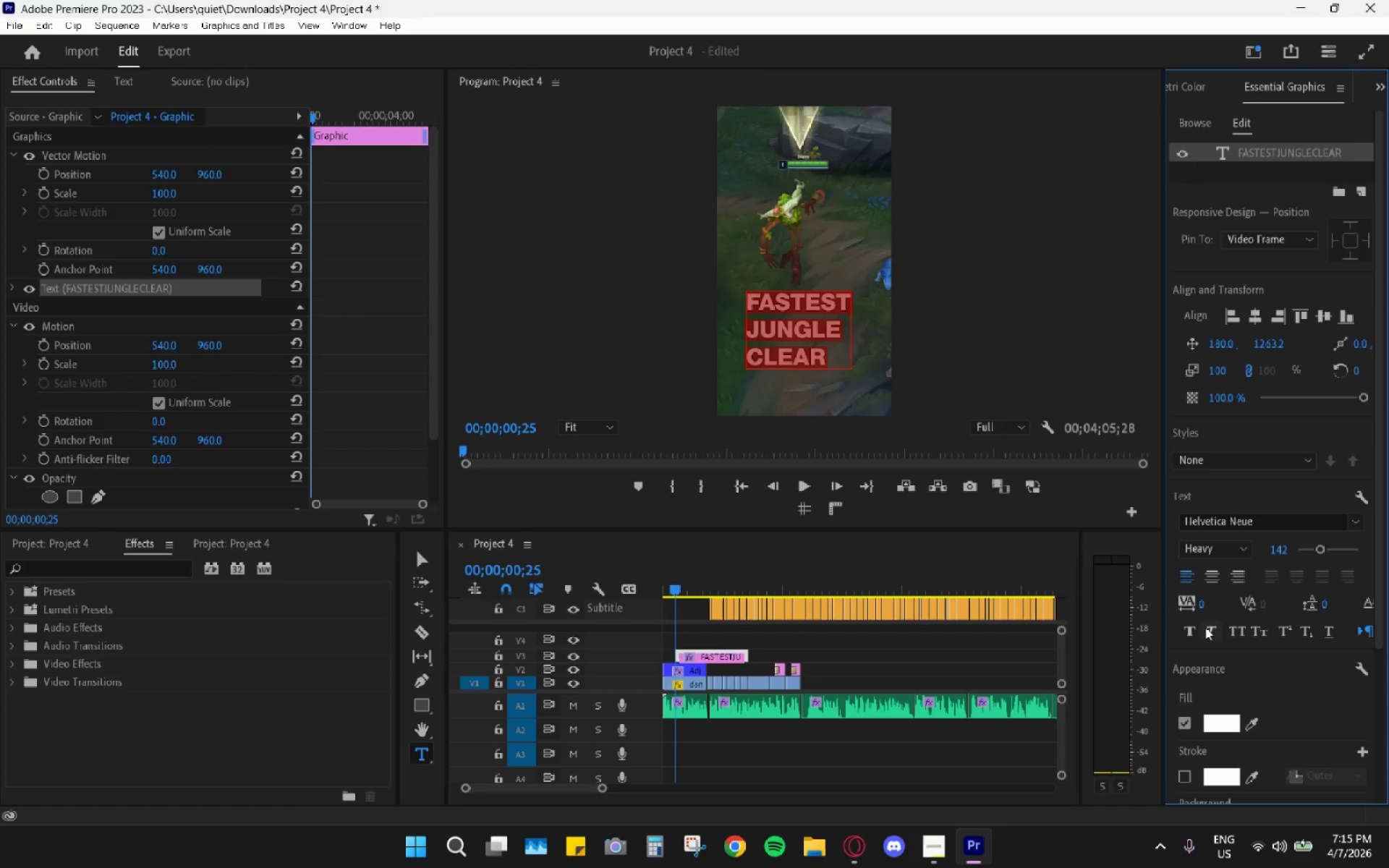 
left_click([1196, 626])
 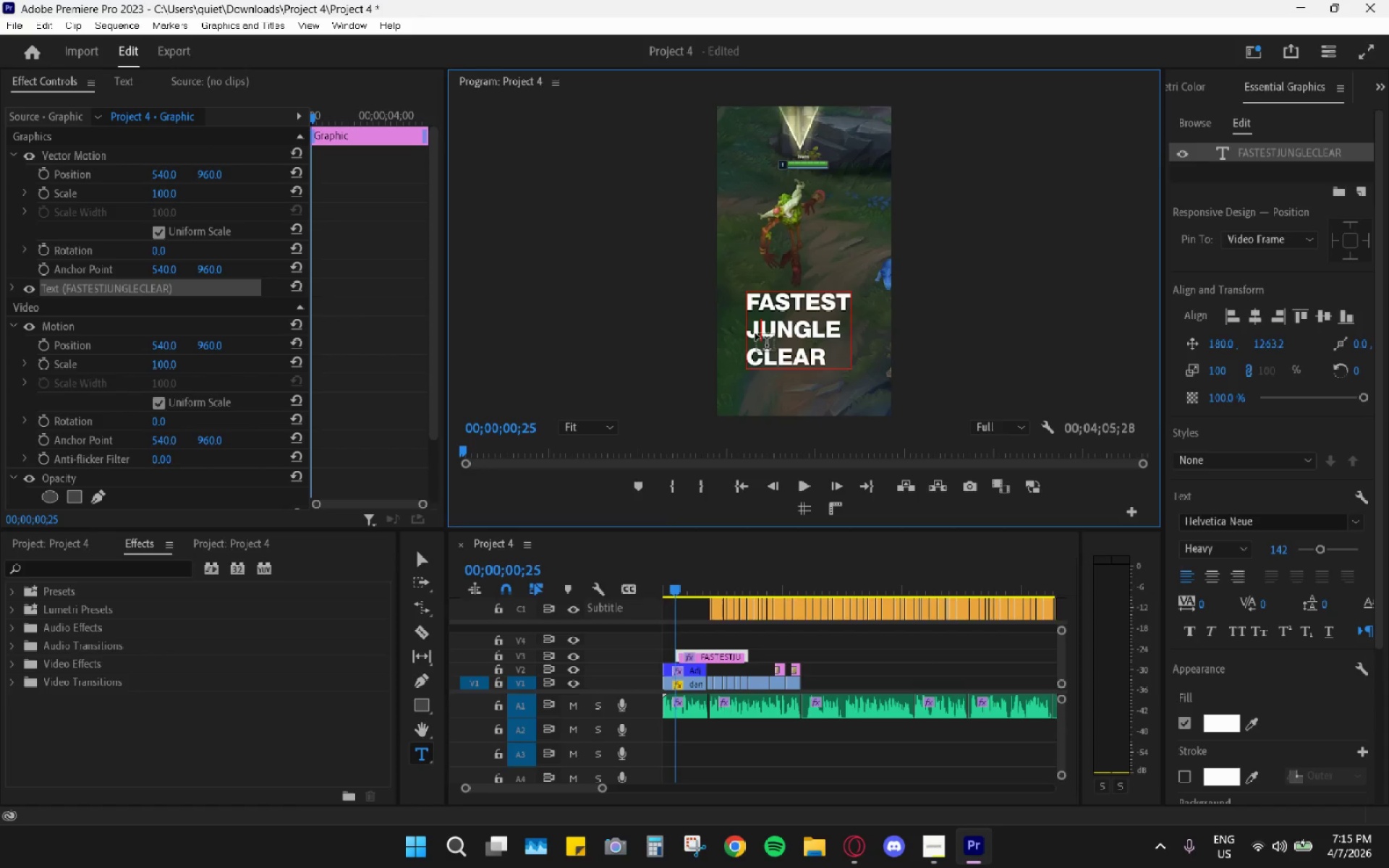 
wait(5.41)
 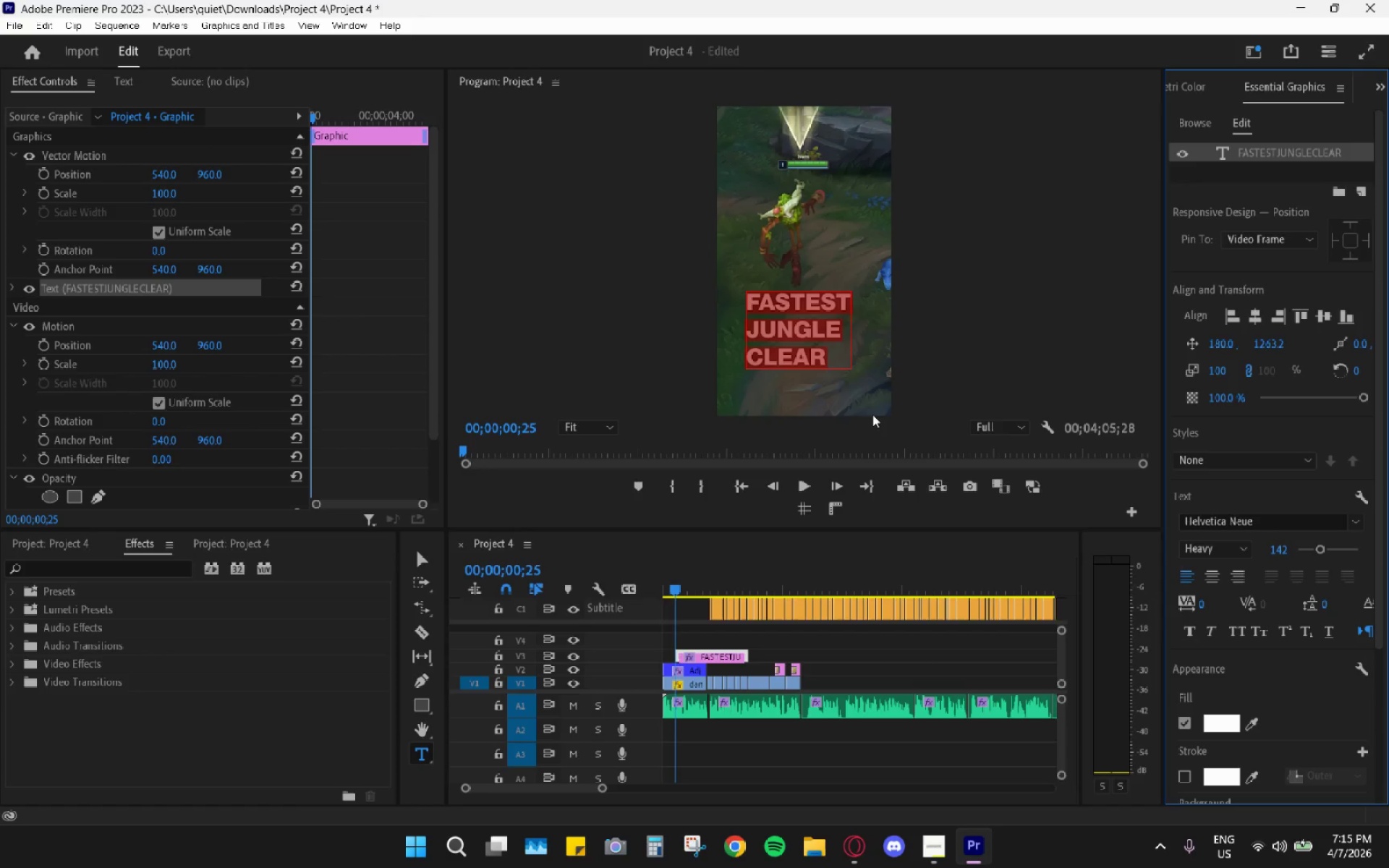 
double_click([753, 332])
 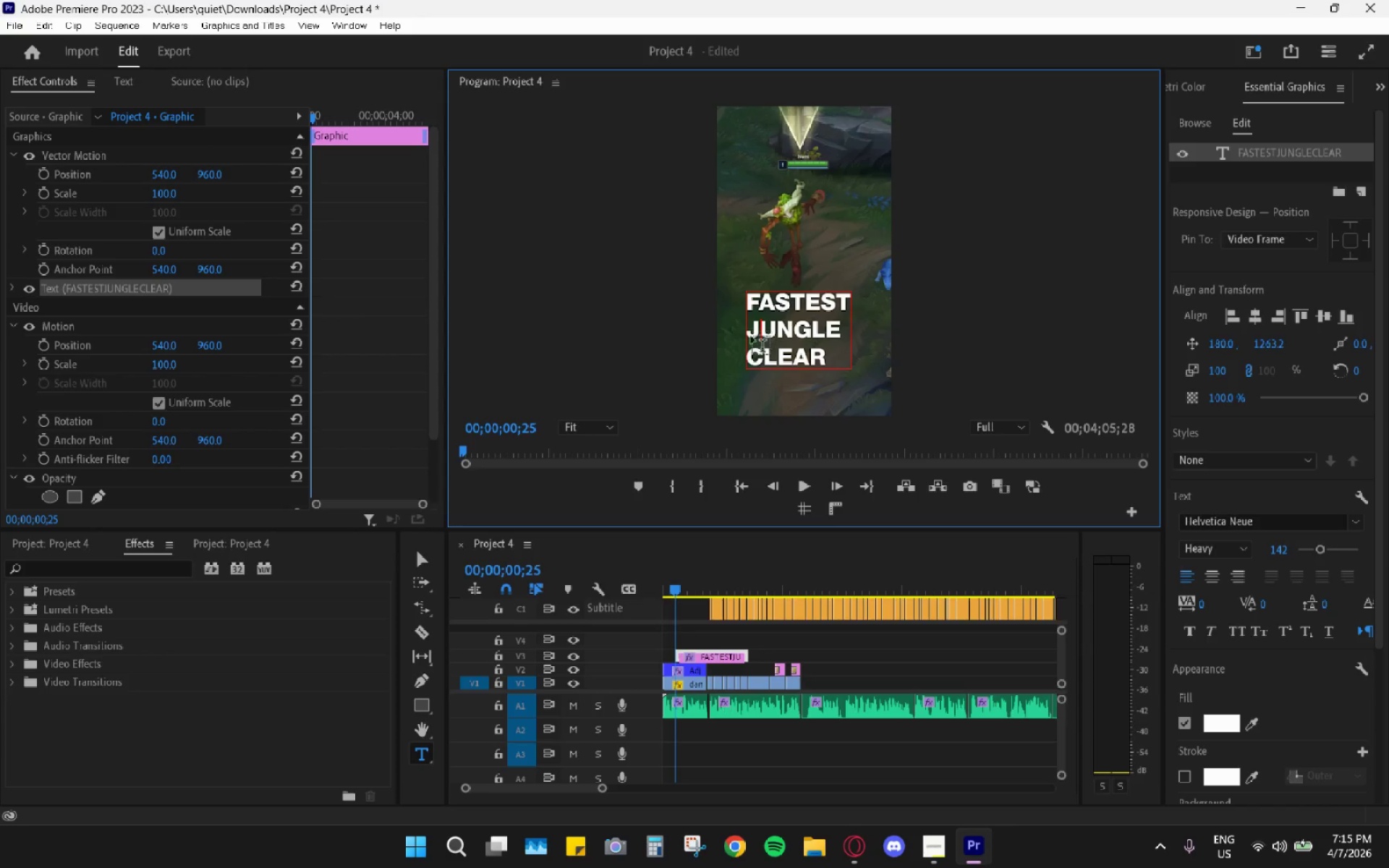 
triple_click([751, 336])
 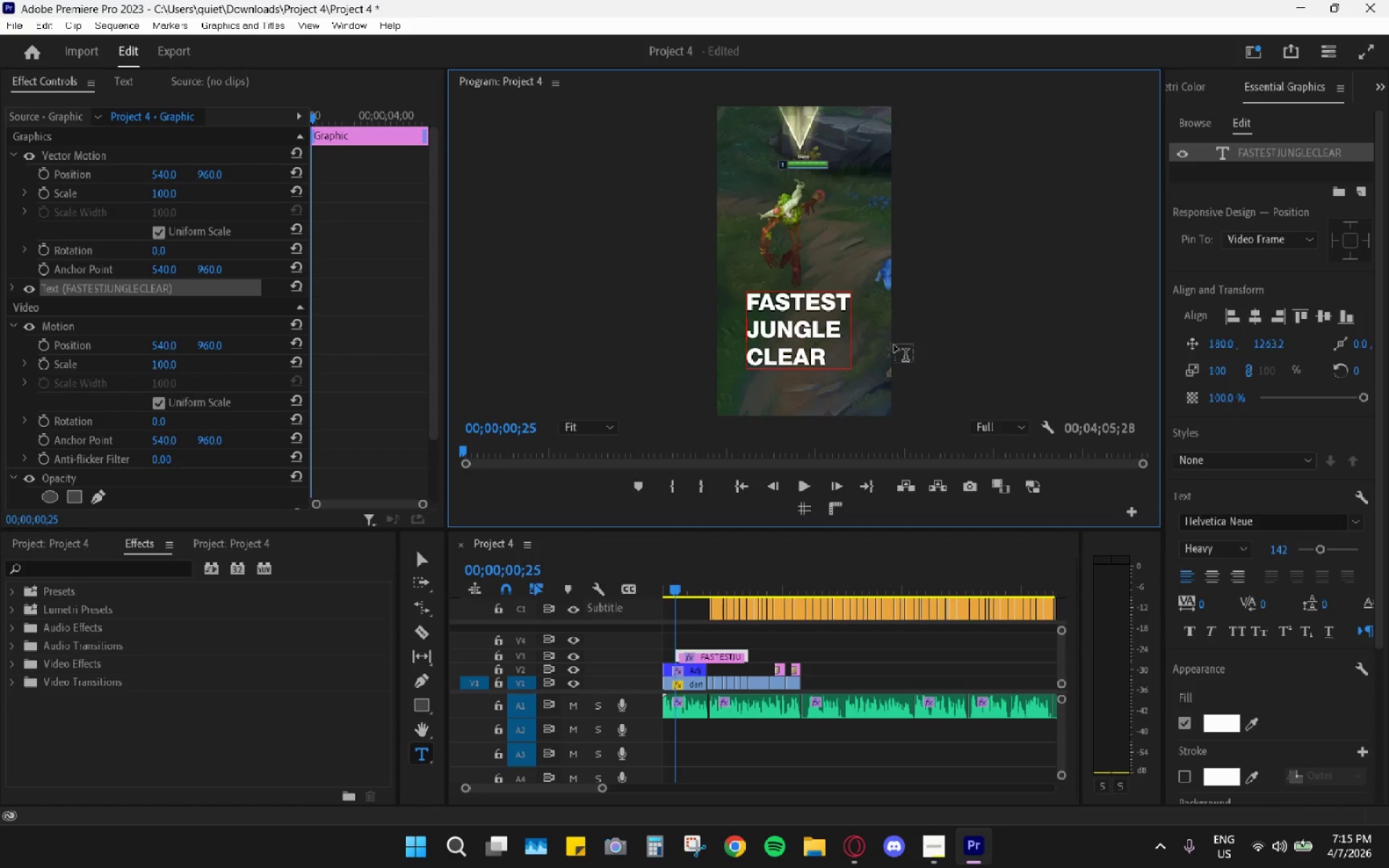 
key(Space)
 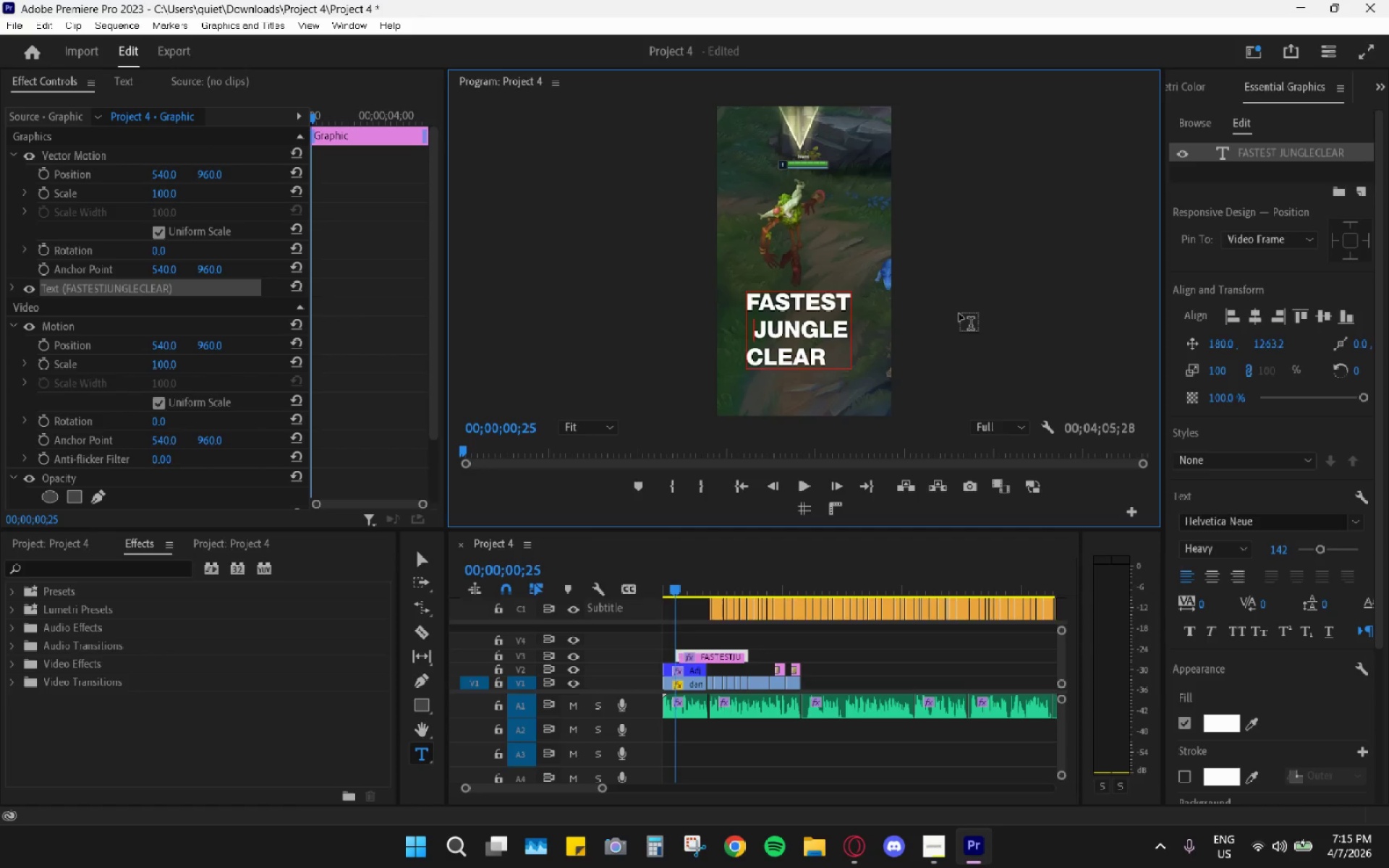 
key(Backspace)
 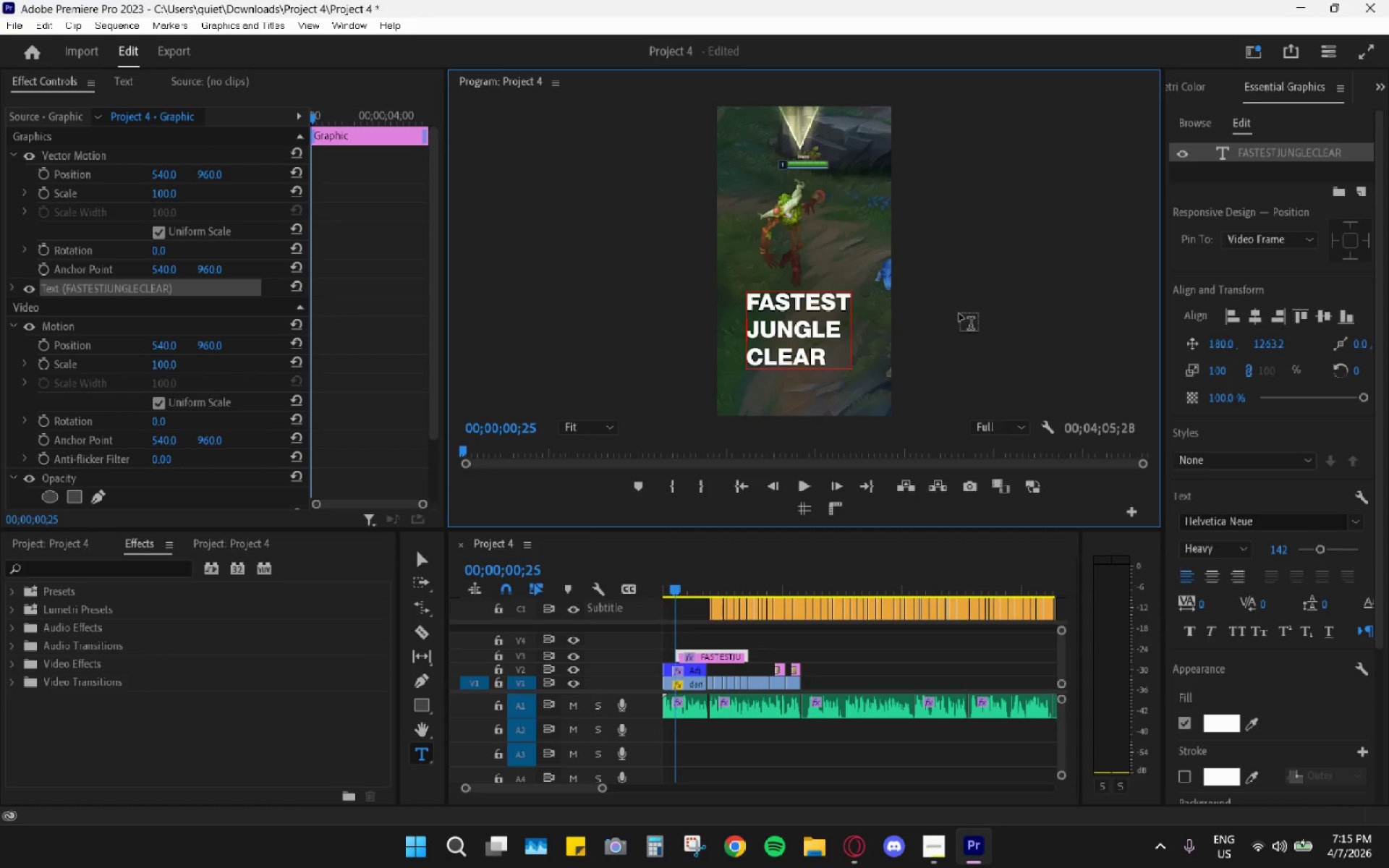 
wait(8.23)
 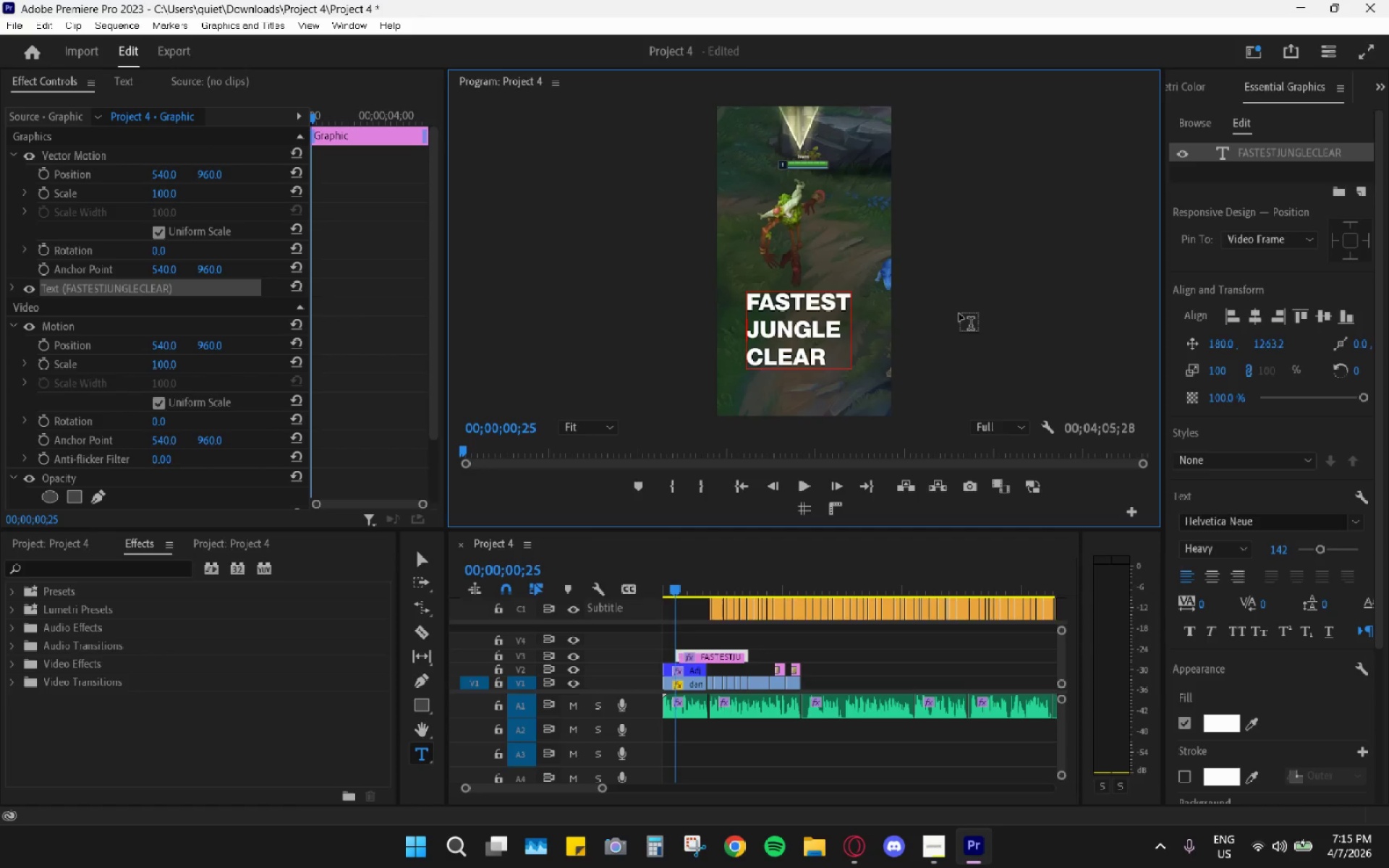 
left_click_drag(start_coordinate=[1162, 323], to_coordinate=[1082, 358])
 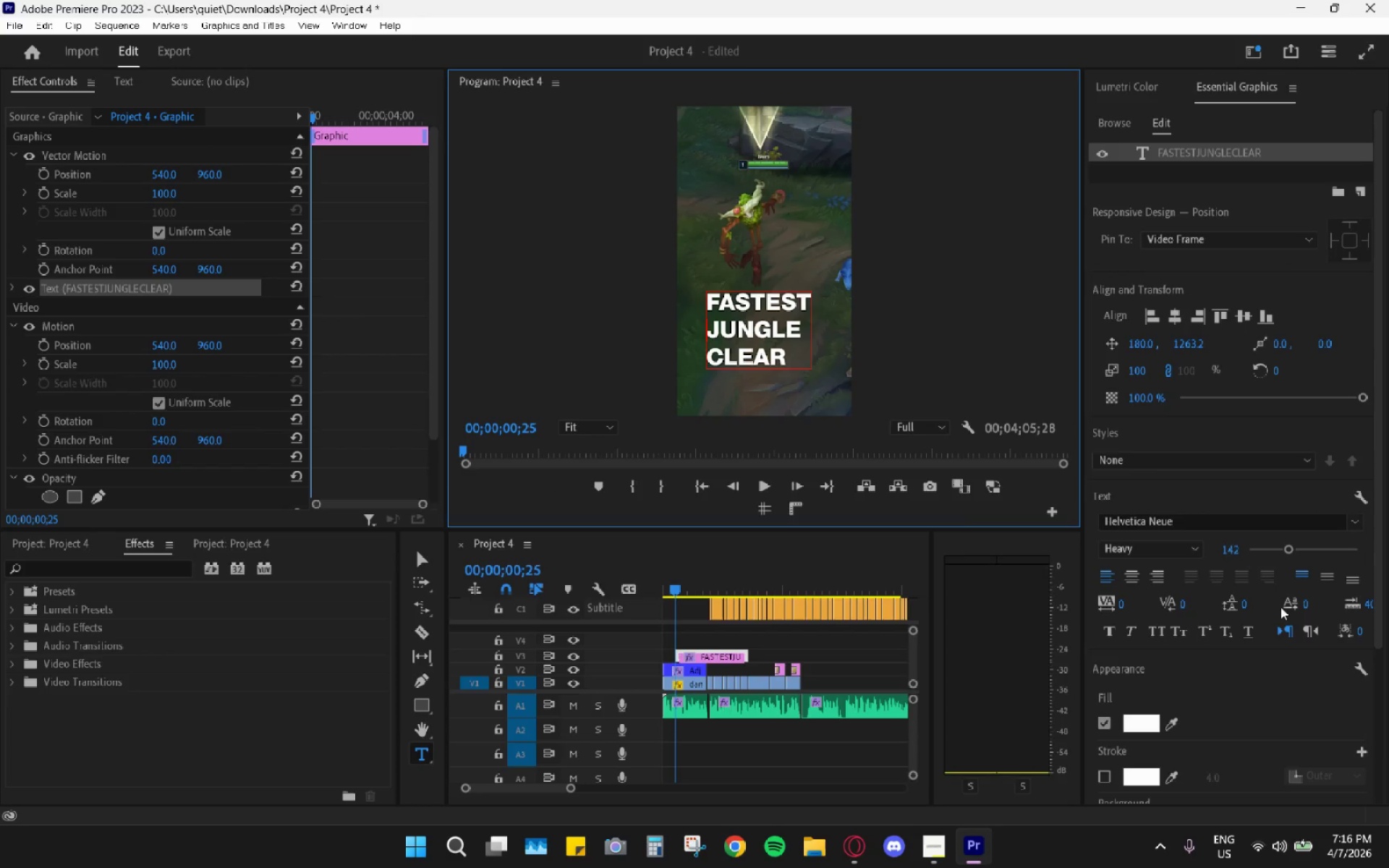 
wait(5.34)
 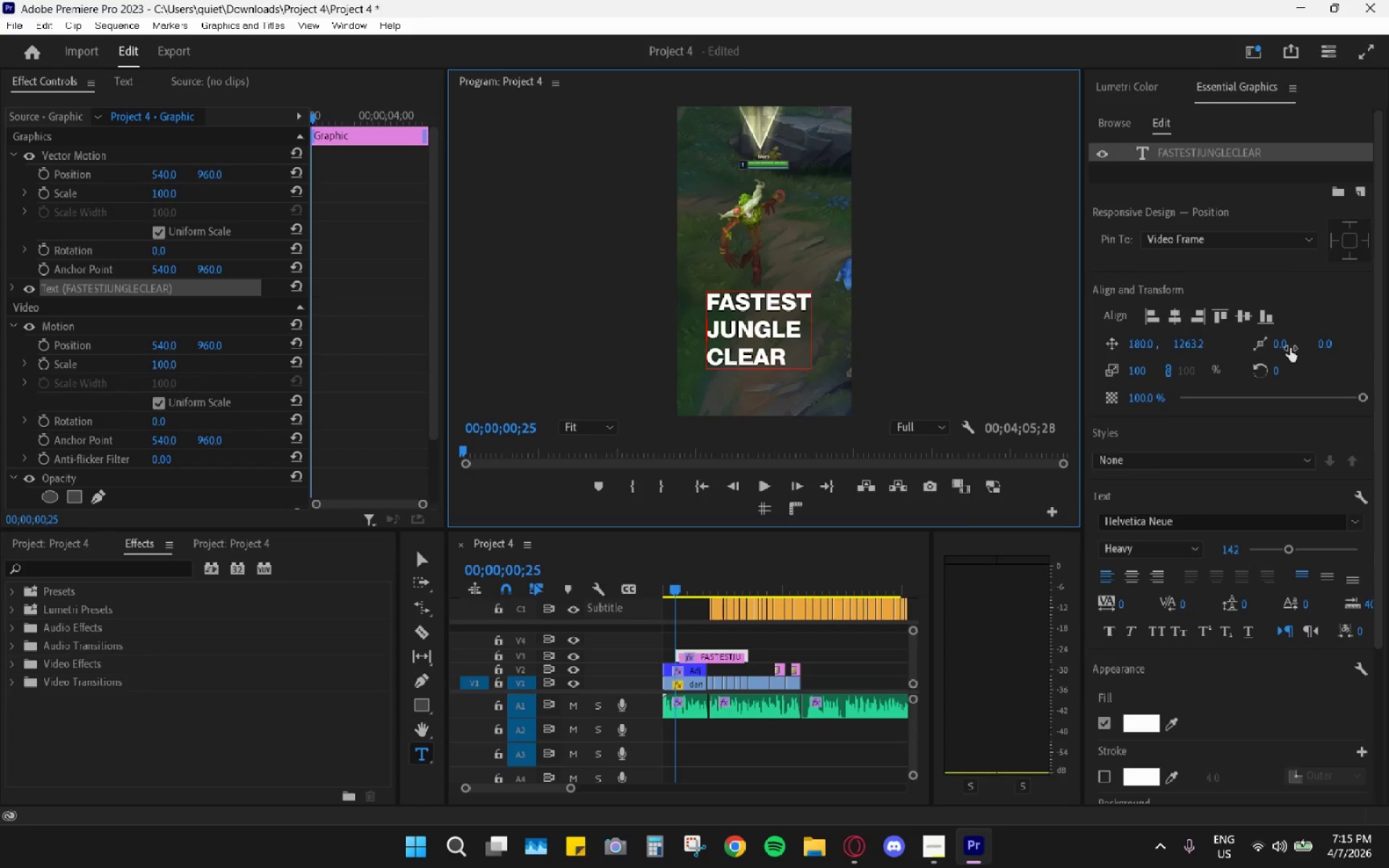 
left_click_drag(start_coordinate=[1368, 603], to_coordinate=[1226, 595])
 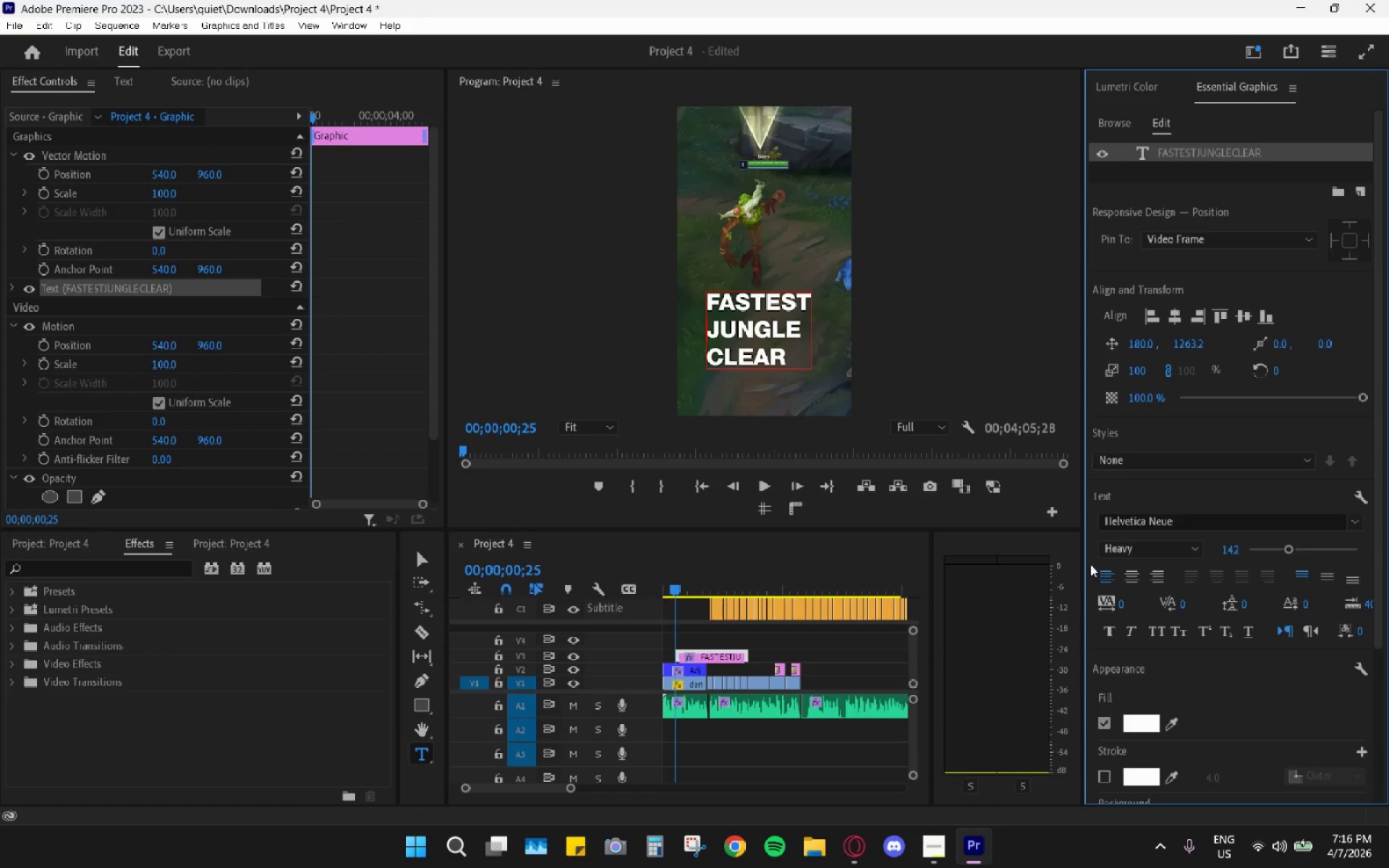 
wait(5.23)
 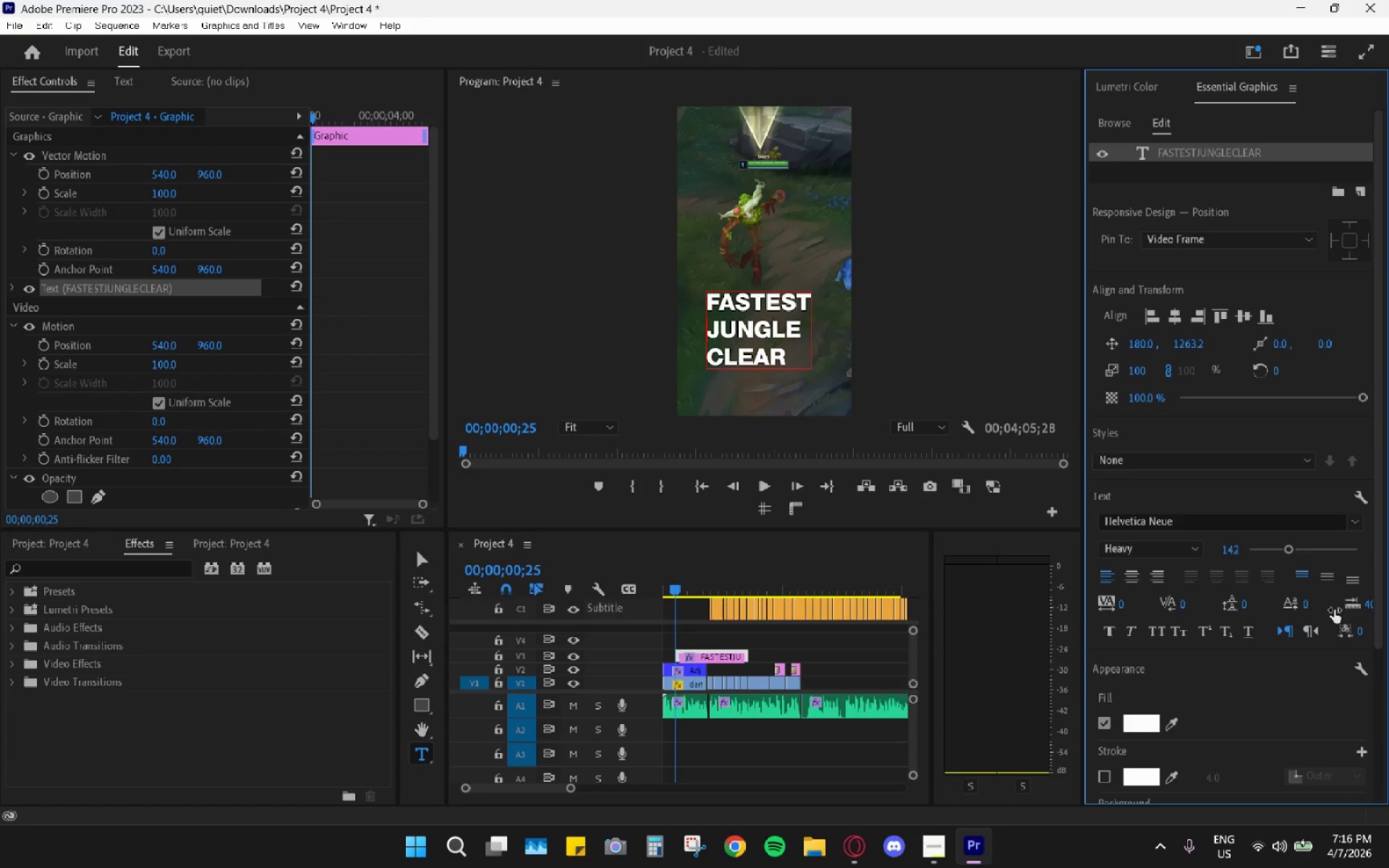 
left_click_drag(start_coordinate=[1120, 602], to_coordinate=[1345, 608])
 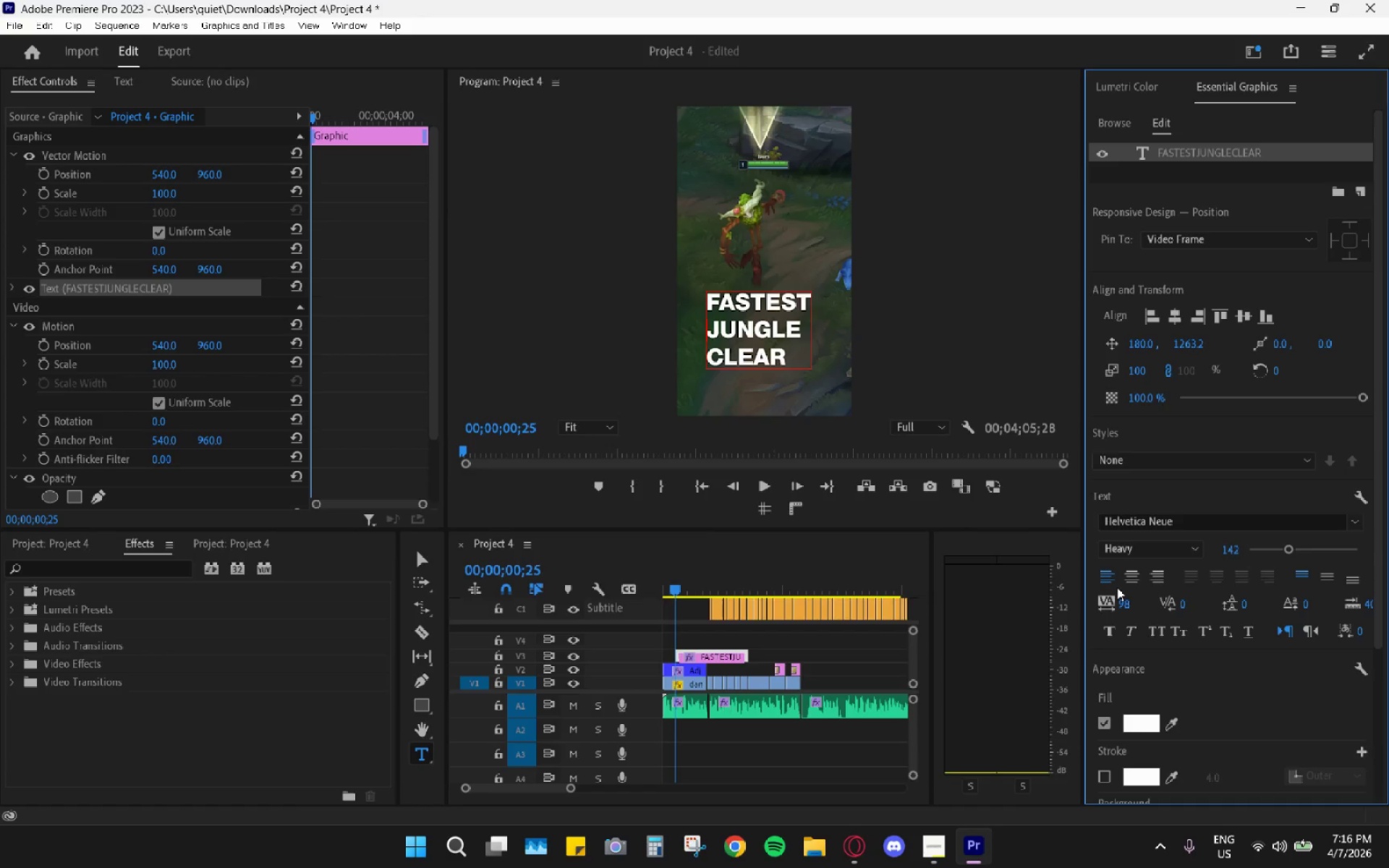 
key(Control+Z)
 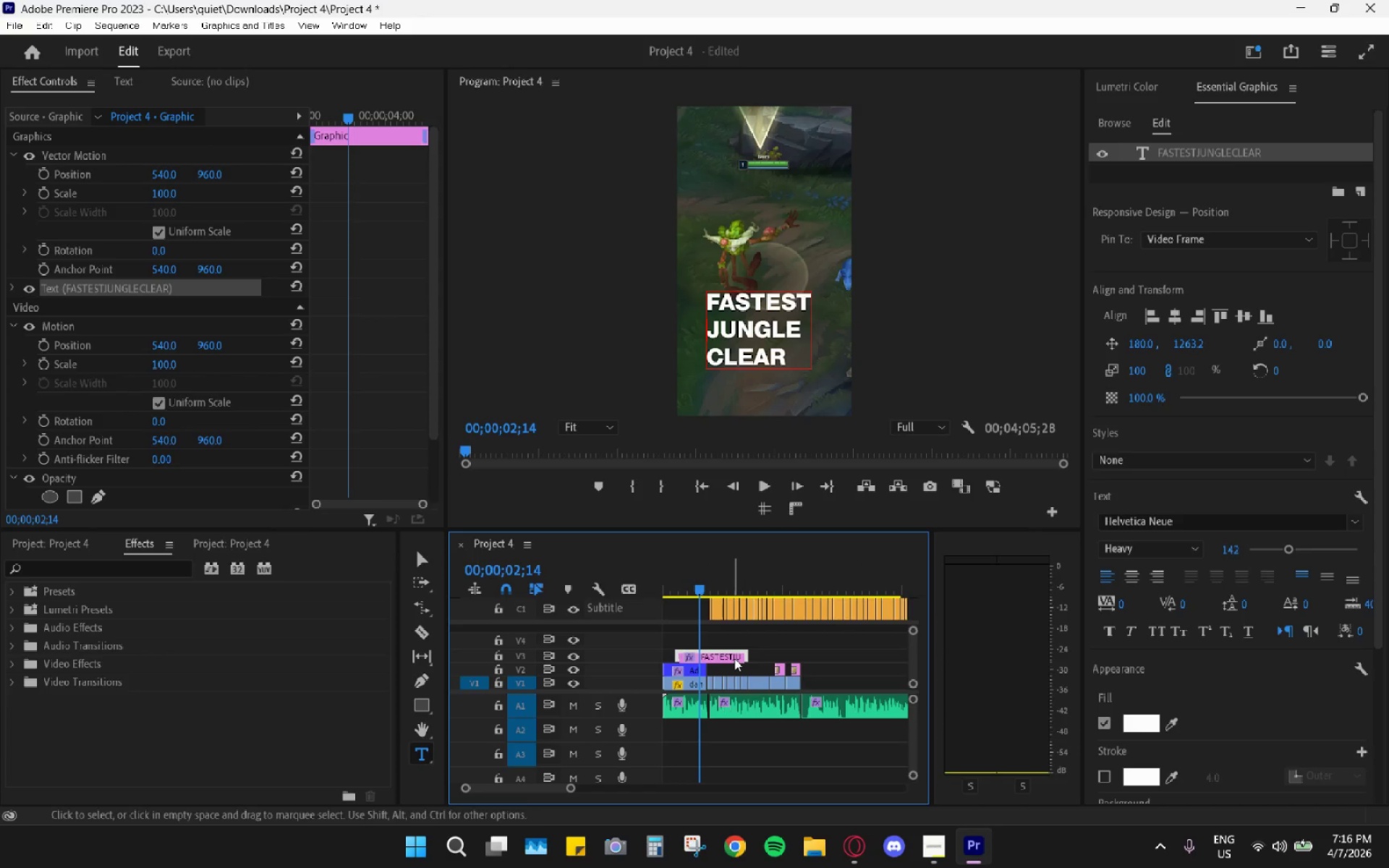 
left_click_drag(start_coordinate=[1123, 606], to_coordinate=[1173, 601])
 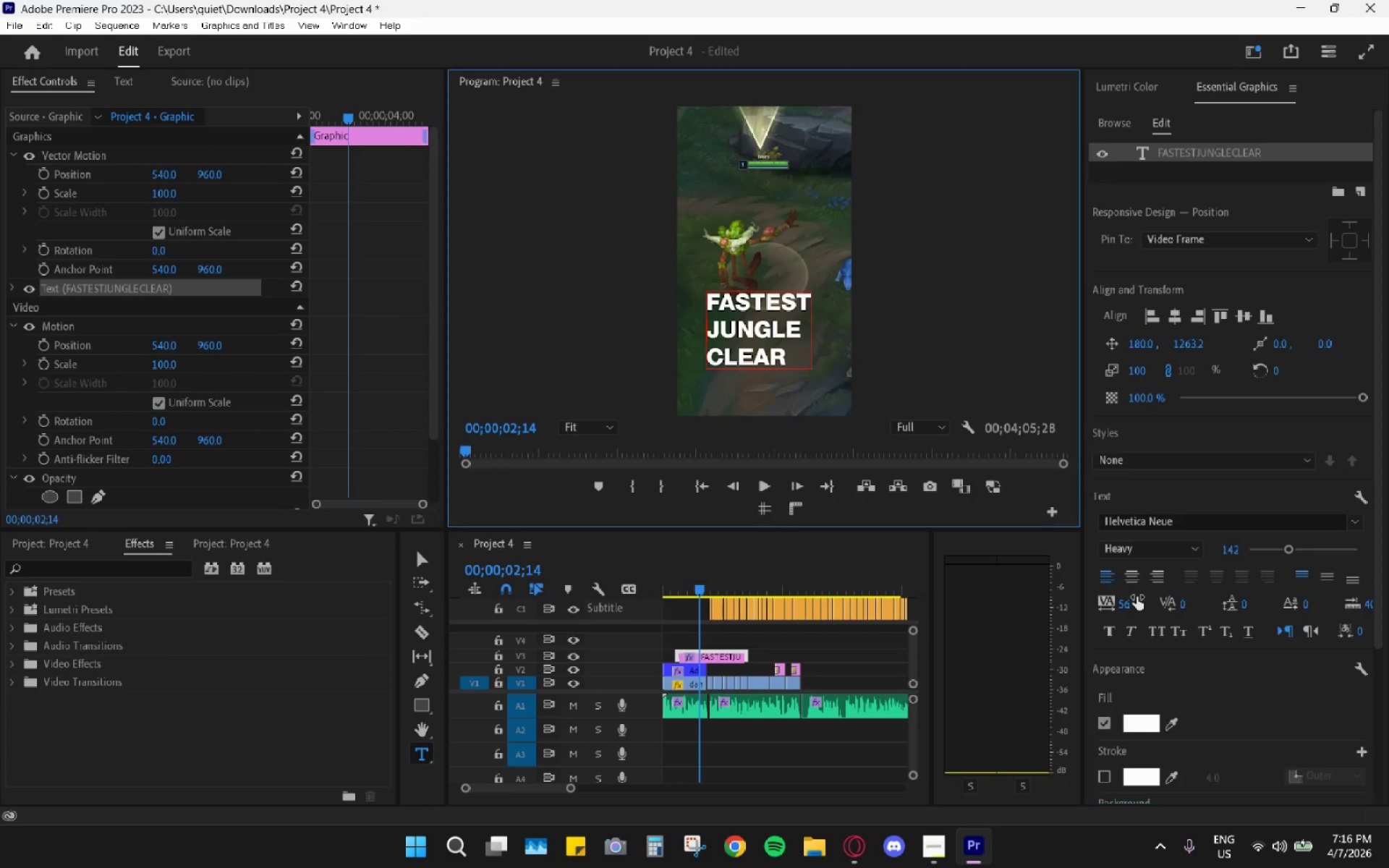 
key(Control+Z)
 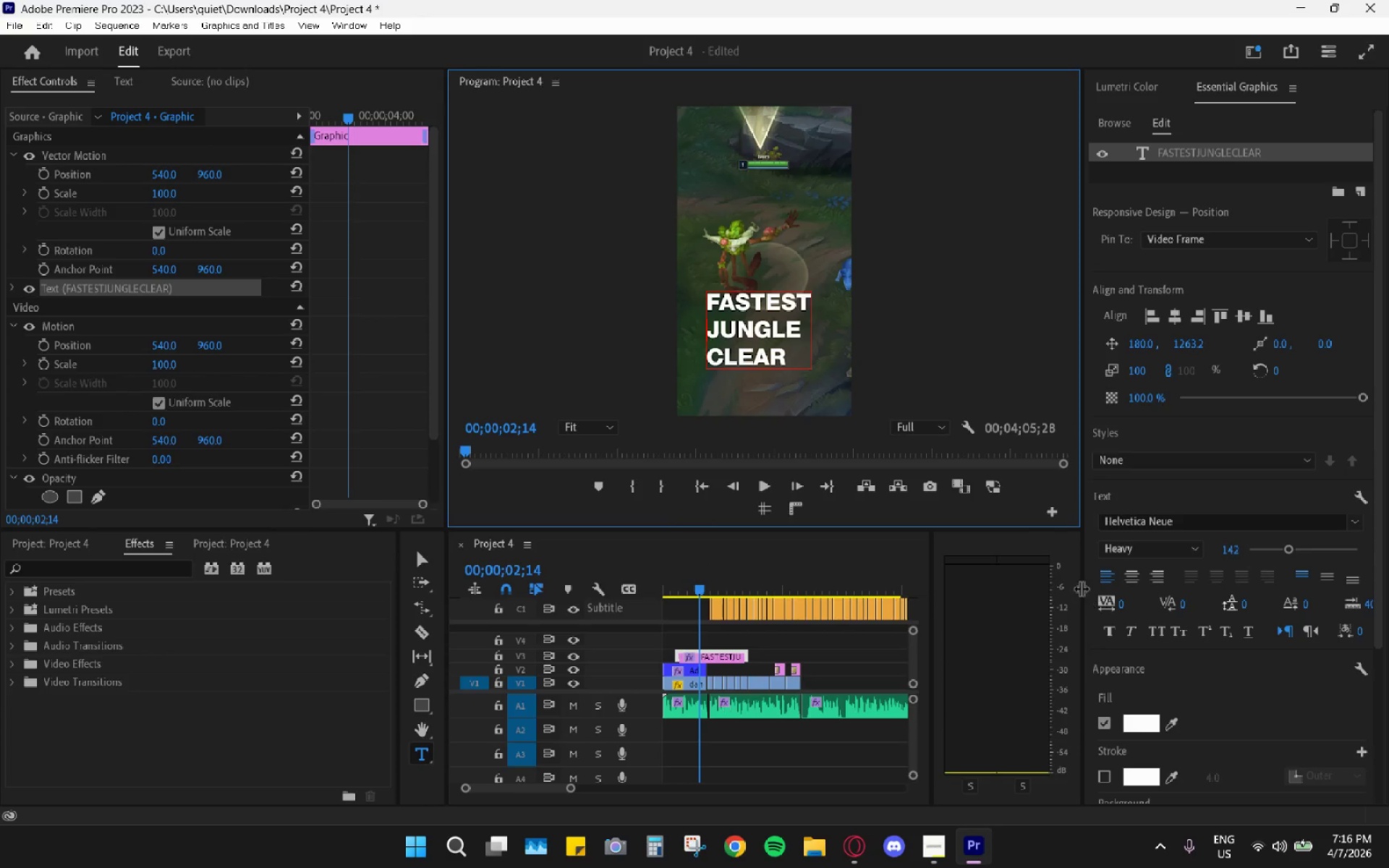 
scroll: coordinate [1130, 561], scroll_direction: down, amount: 6.0
 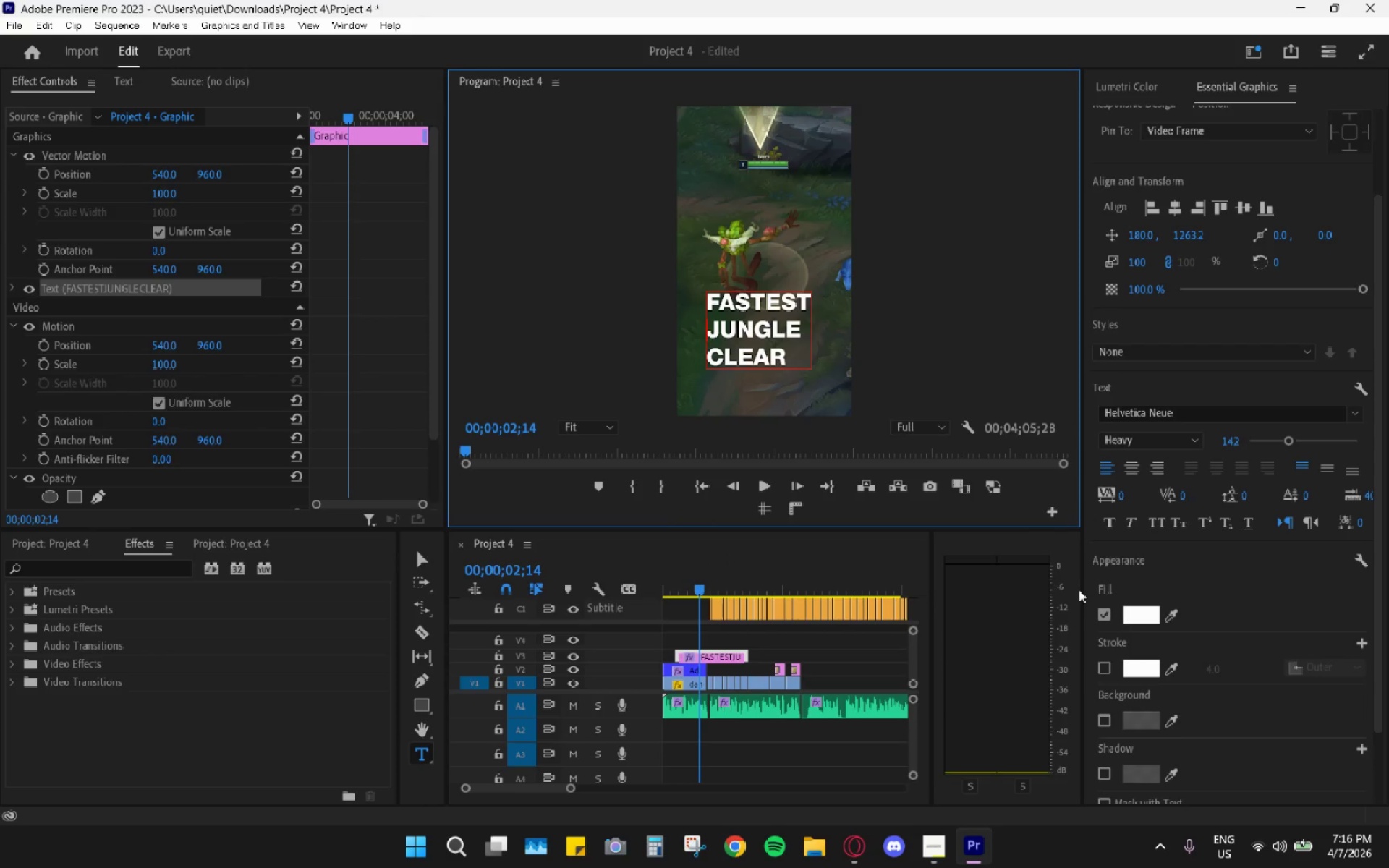 
left_click_drag(start_coordinate=[1083, 594], to_coordinate=[1005, 613])
 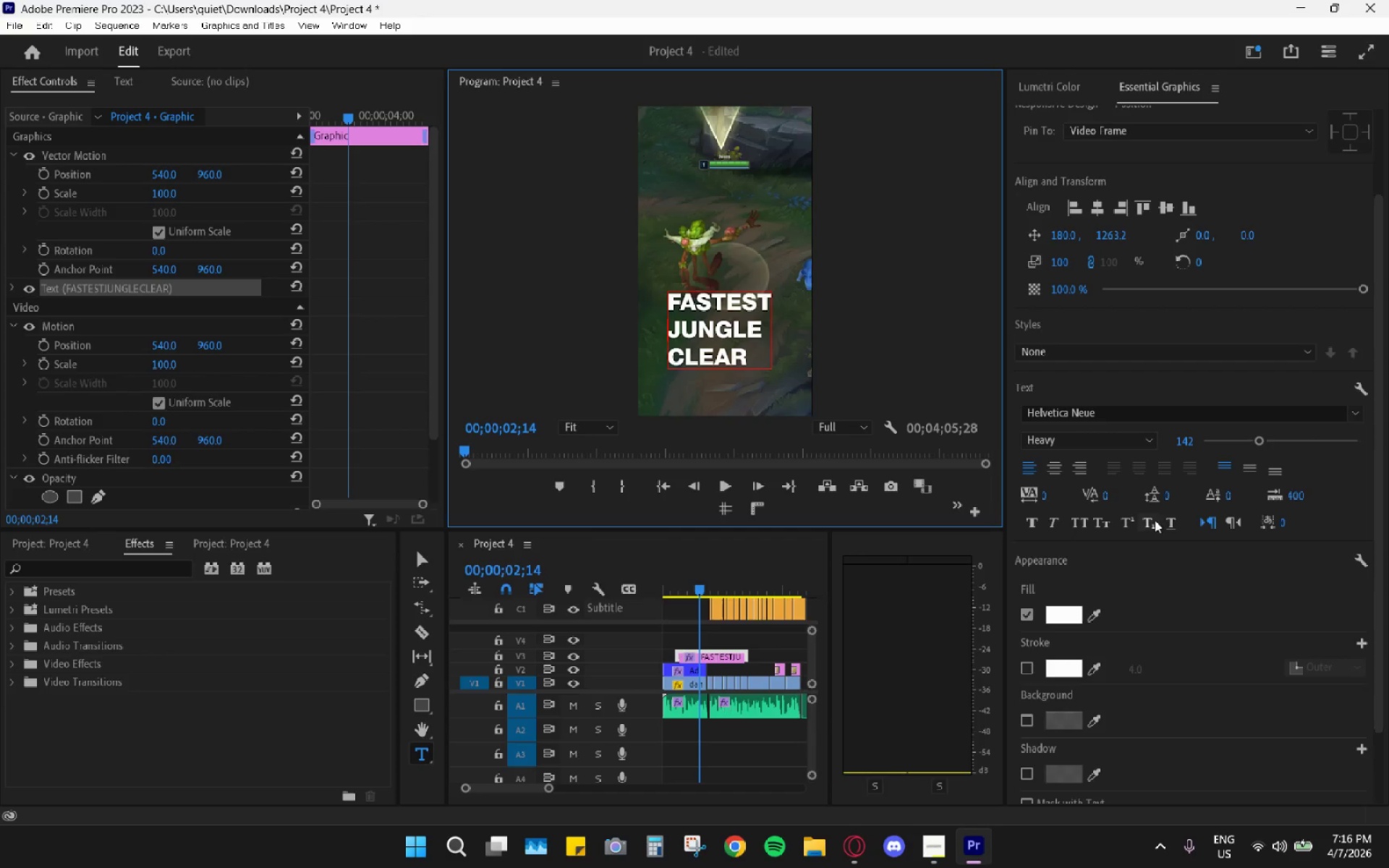 
key(Control+Z)
 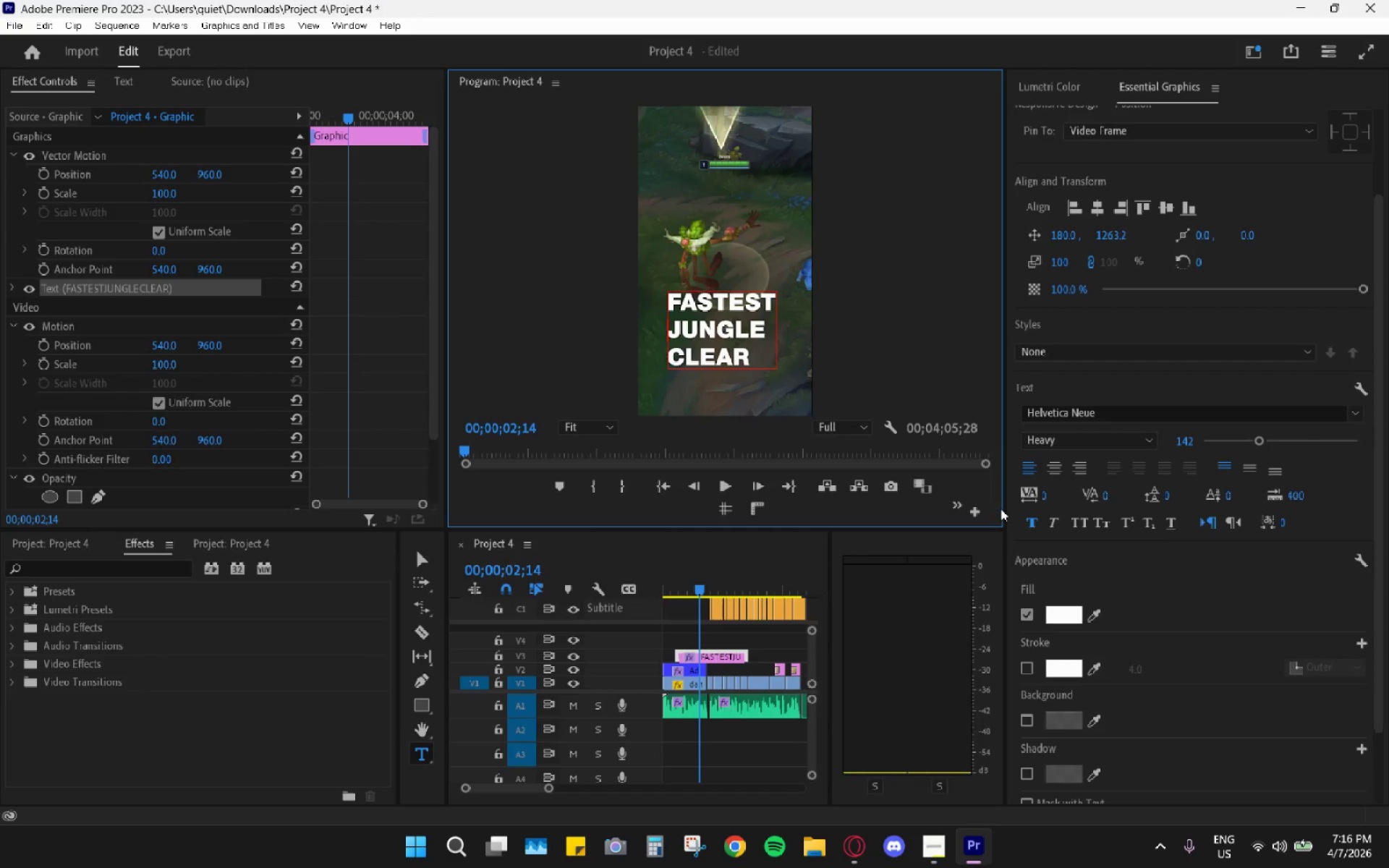 
left_click_drag(start_coordinate=[1003, 511], to_coordinate=[1157, 532])
 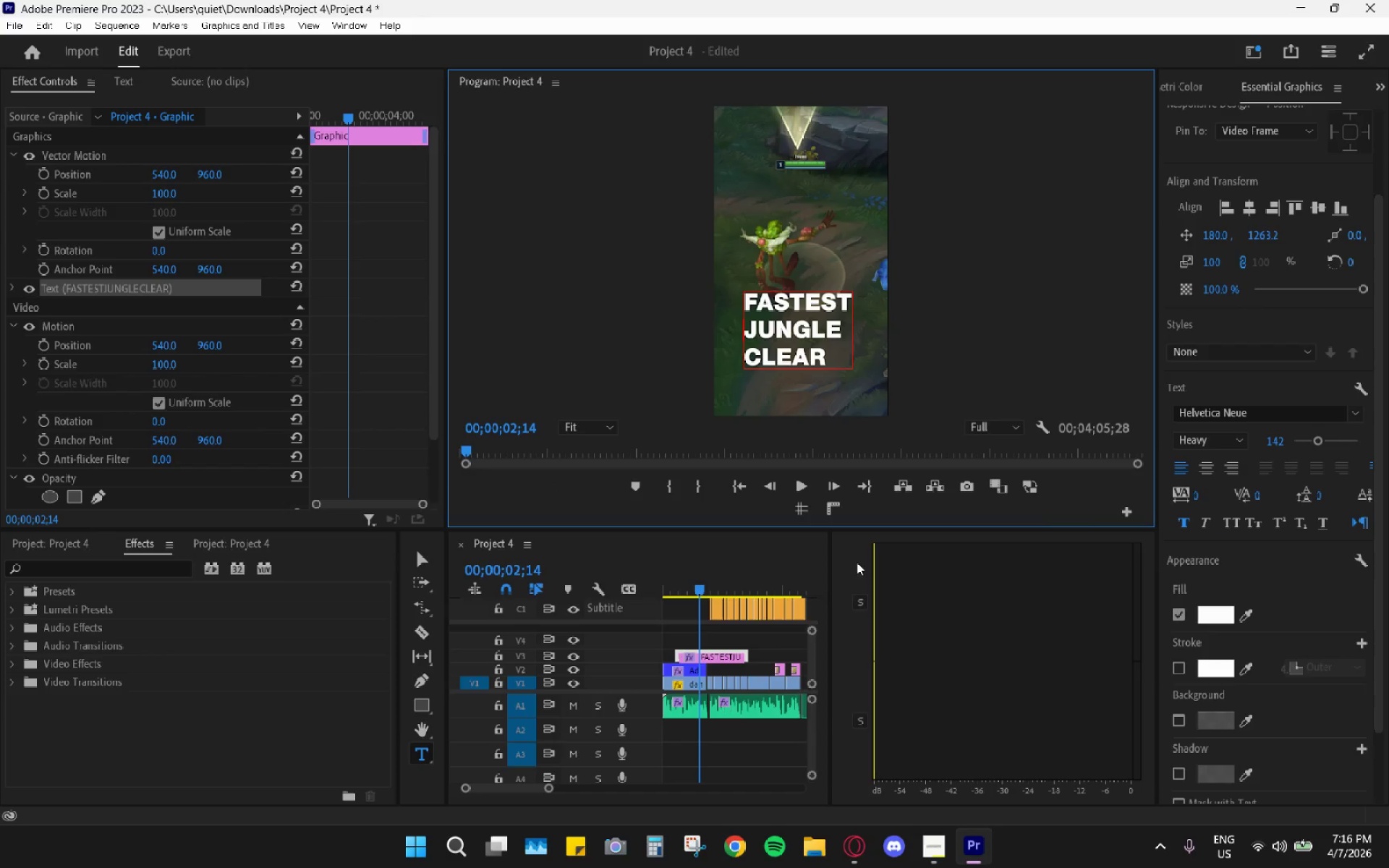 
scroll: coordinate [1214, 716], scroll_direction: down, amount: 3.0
 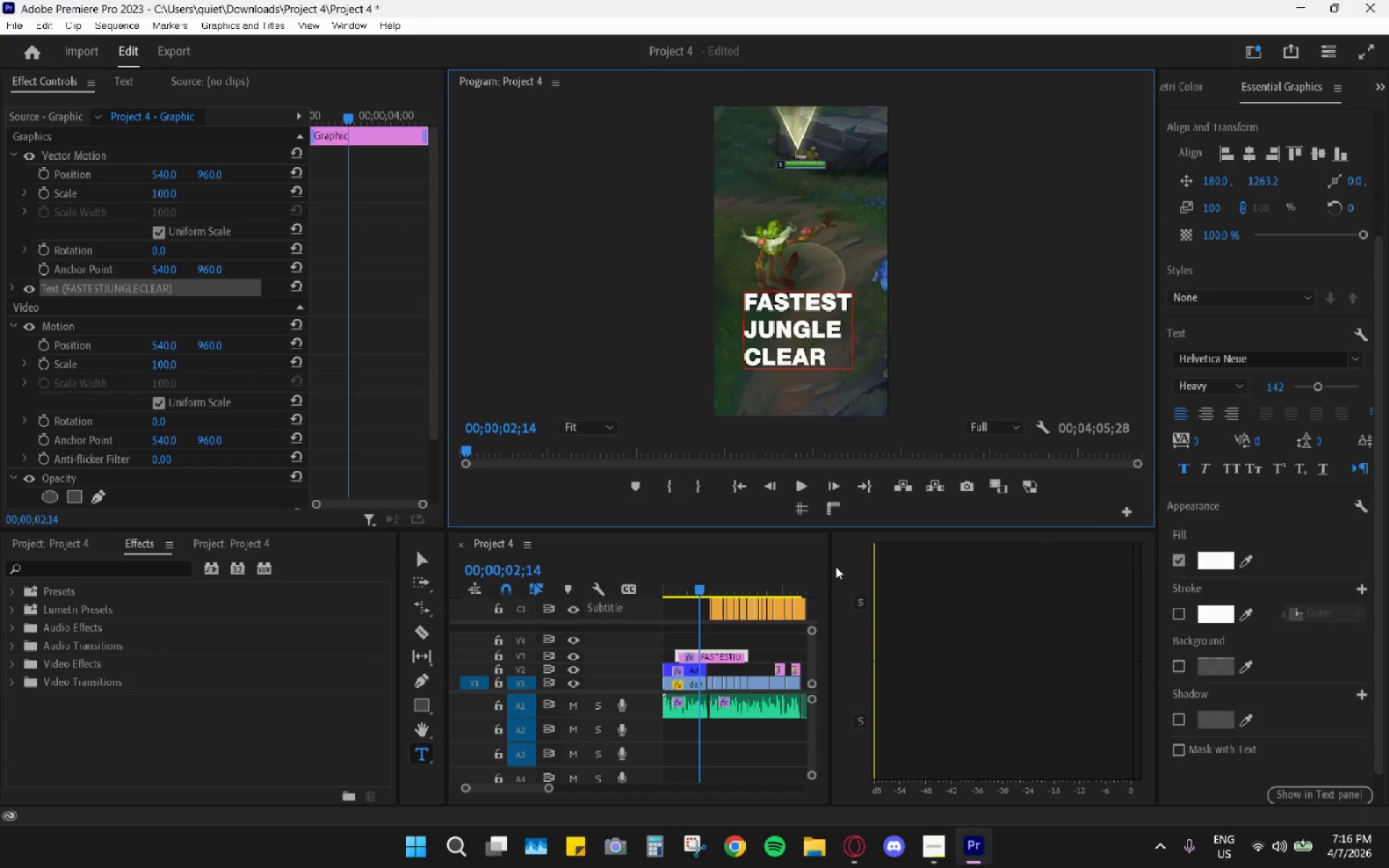 
left_click_drag(start_coordinate=[727, 571], to_coordinate=[681, 587])
 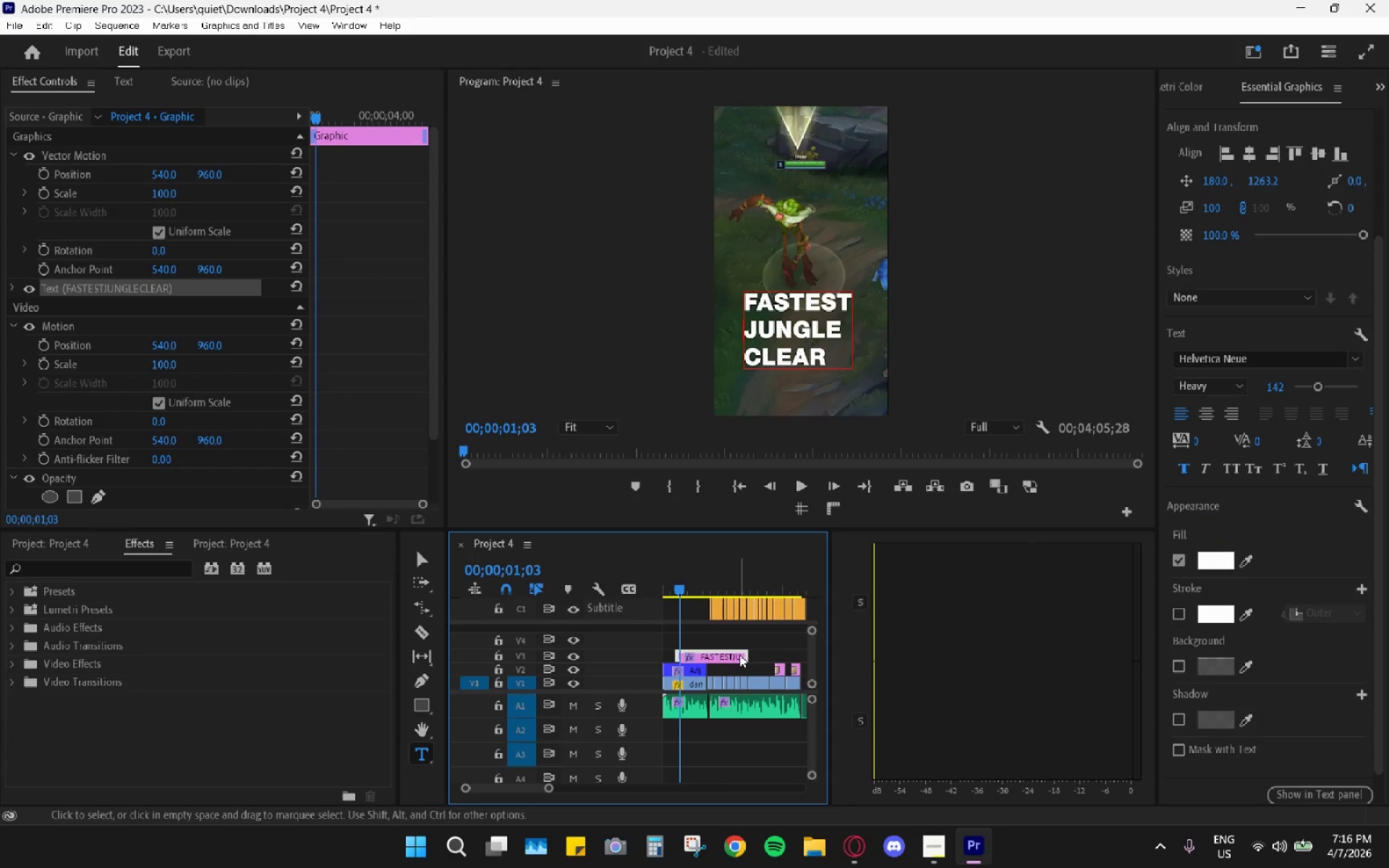 
left_click_drag(start_coordinate=[743, 657], to_coordinate=[700, 652])
 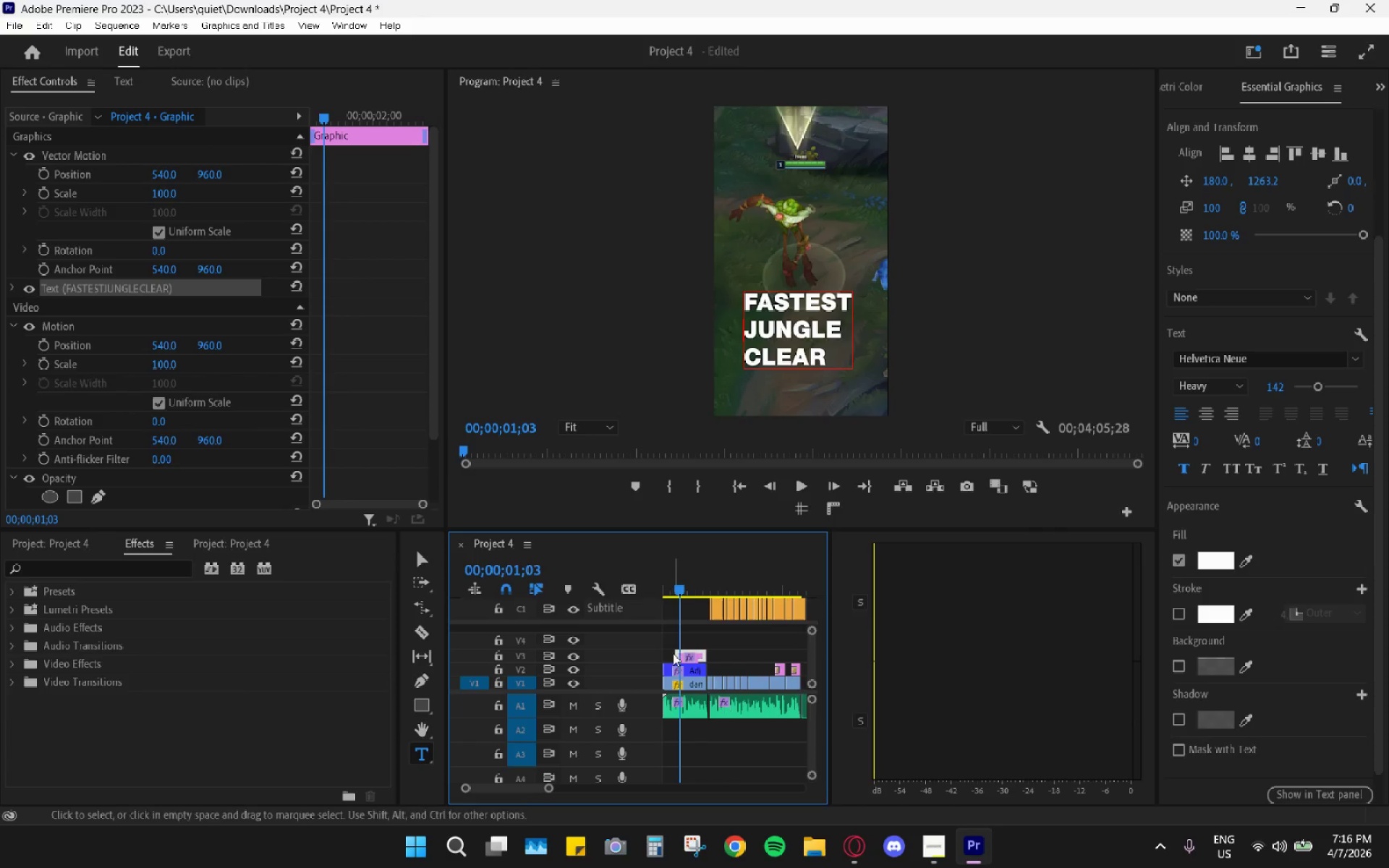 
left_click_drag(start_coordinate=[675, 655], to_coordinate=[655, 654])
 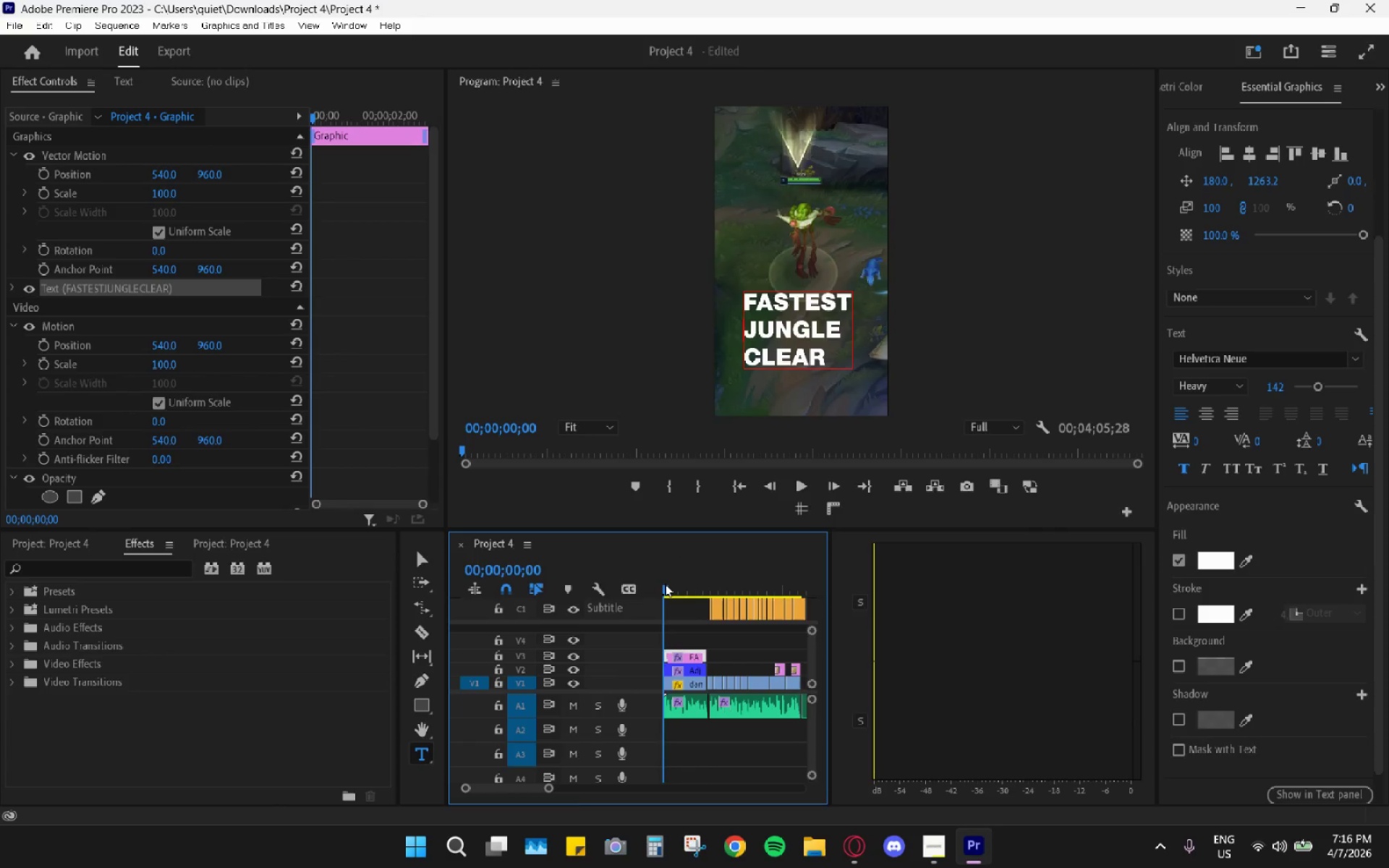 
left_click_drag(start_coordinate=[690, 583], to_coordinate=[647, 584])
 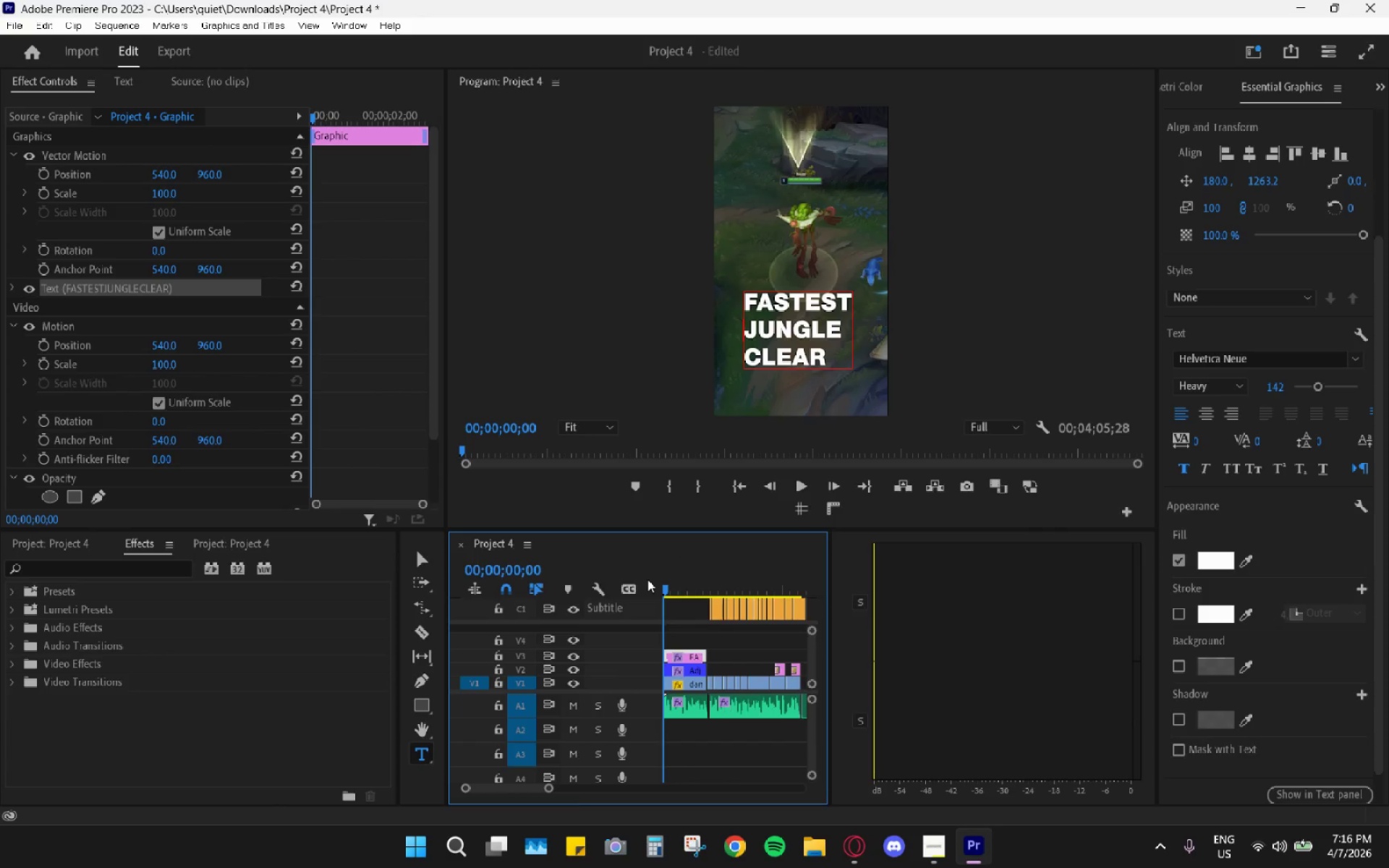 
key(Space)
 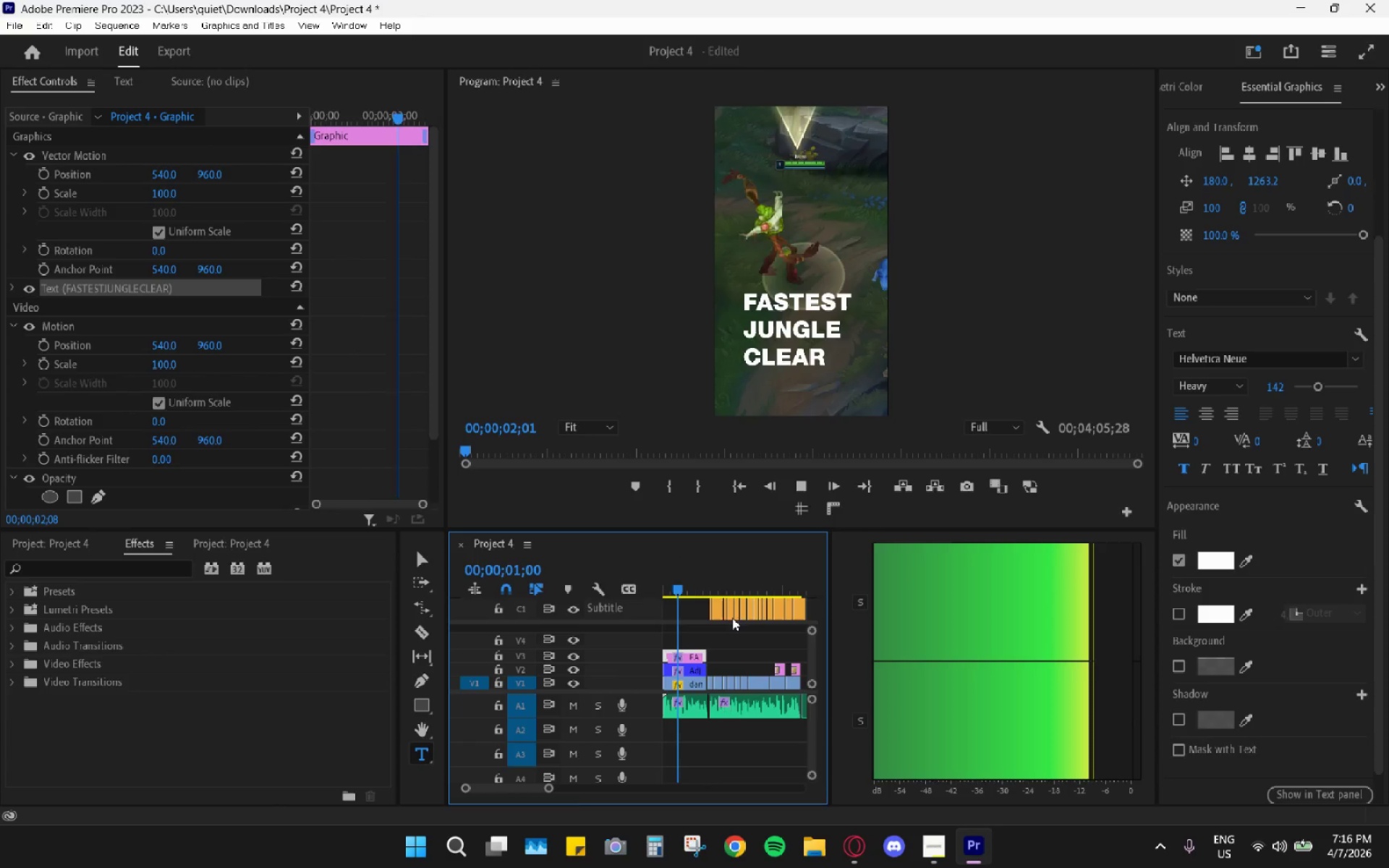 
key(Space)
 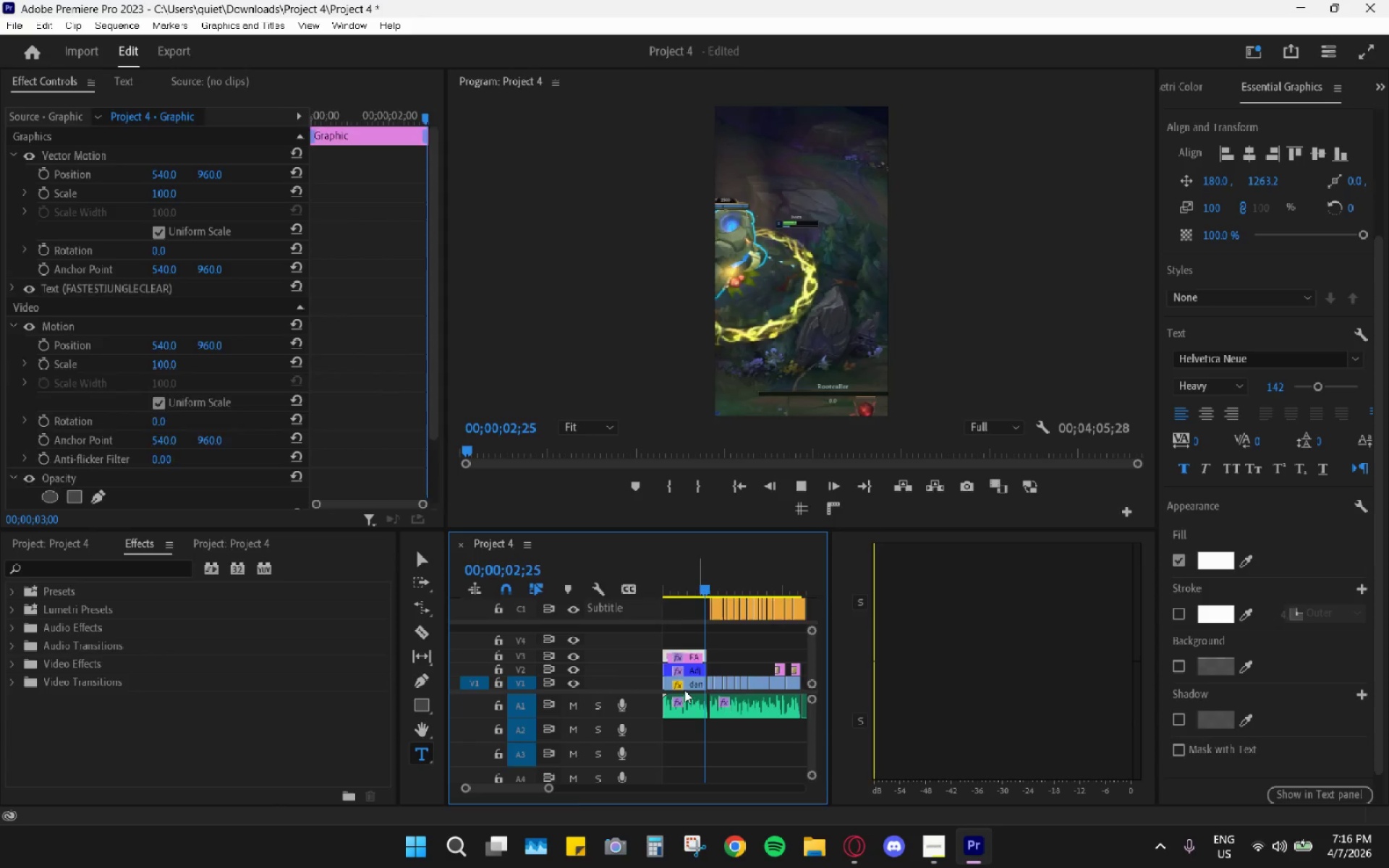 
hold_key(key=AltLeft, duration=0.83)
 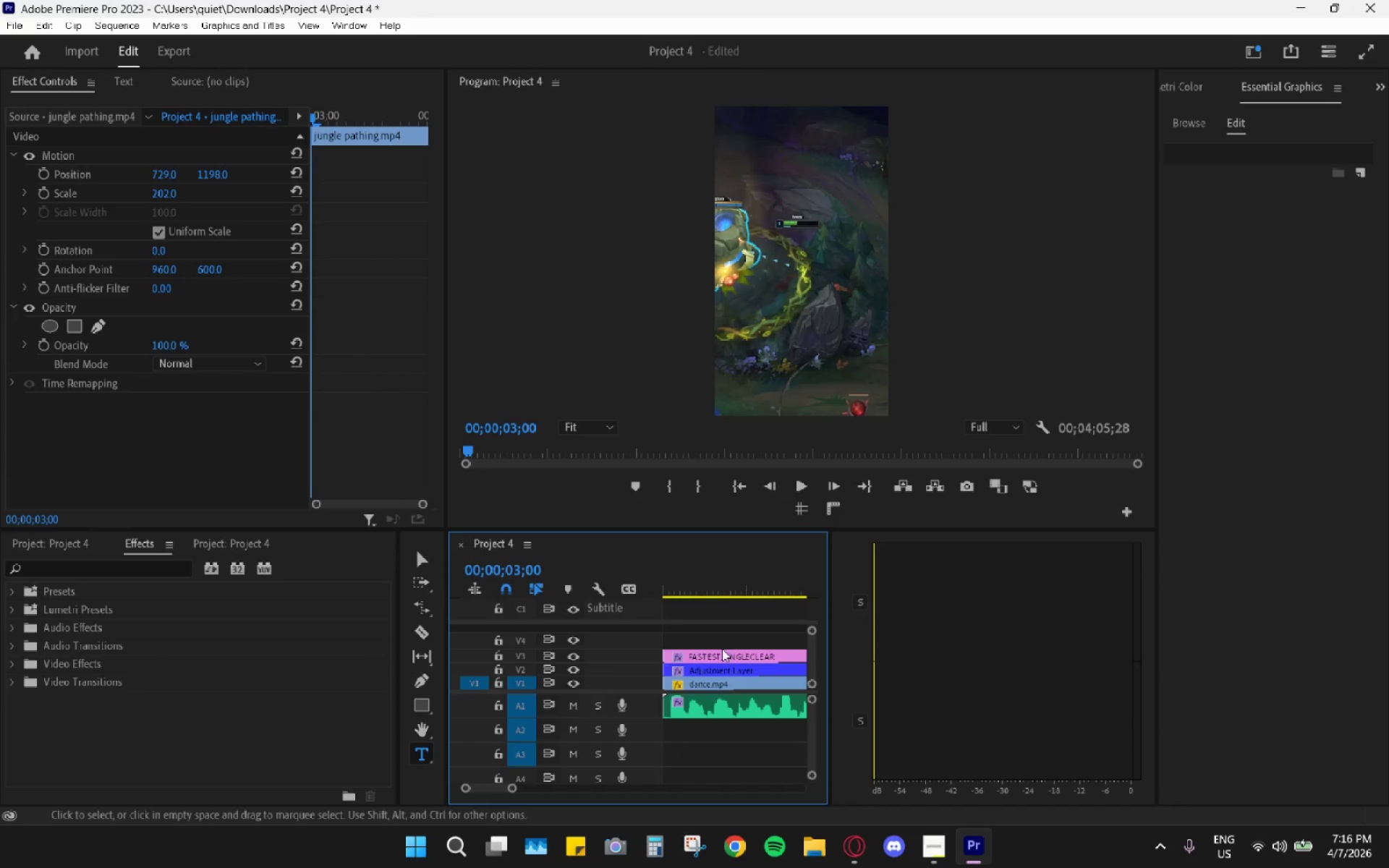 
hold_key(key=AltLeft, duration=0.8)
 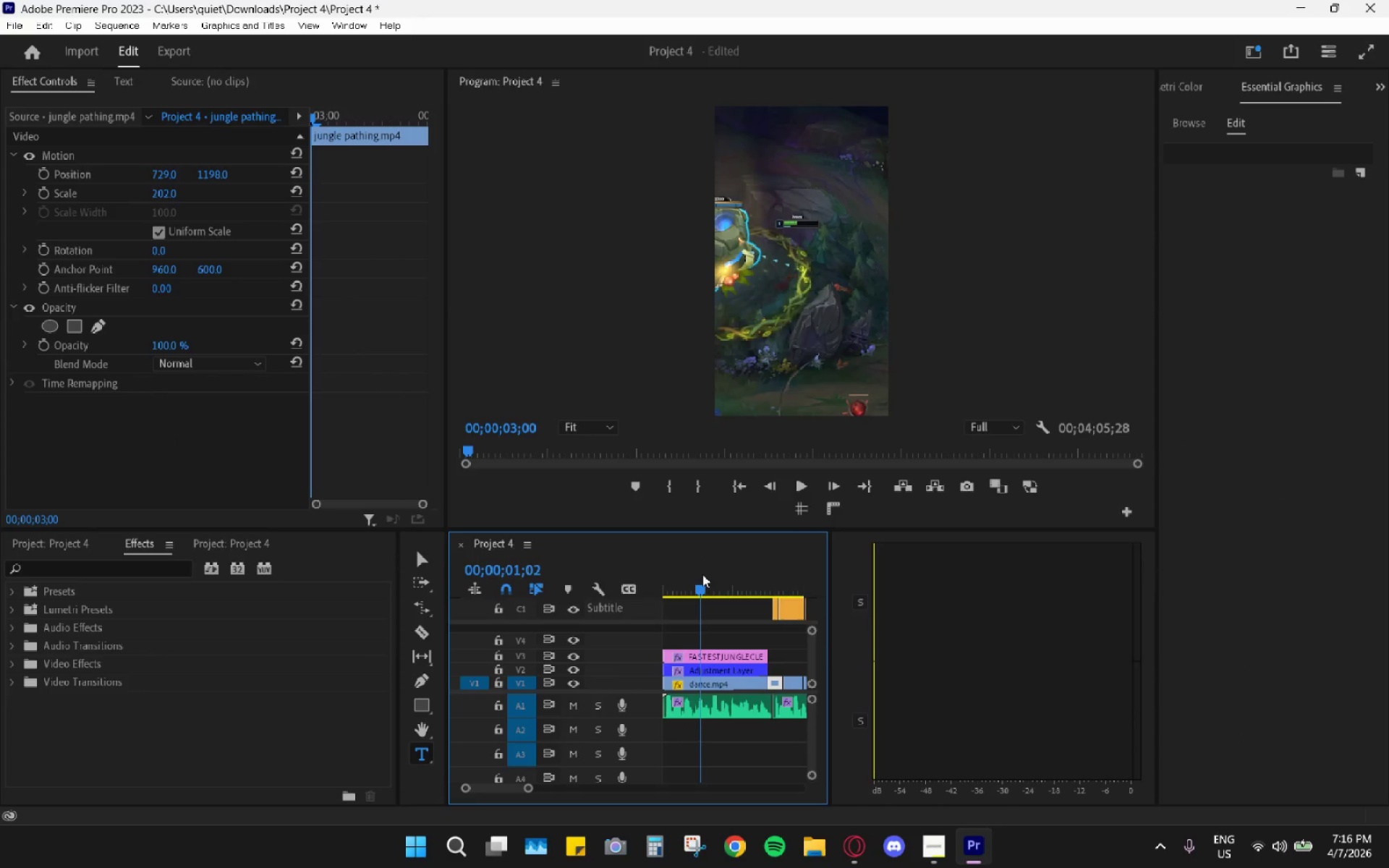 
scroll: coordinate [721, 649], scroll_direction: up, amount: 25.0
 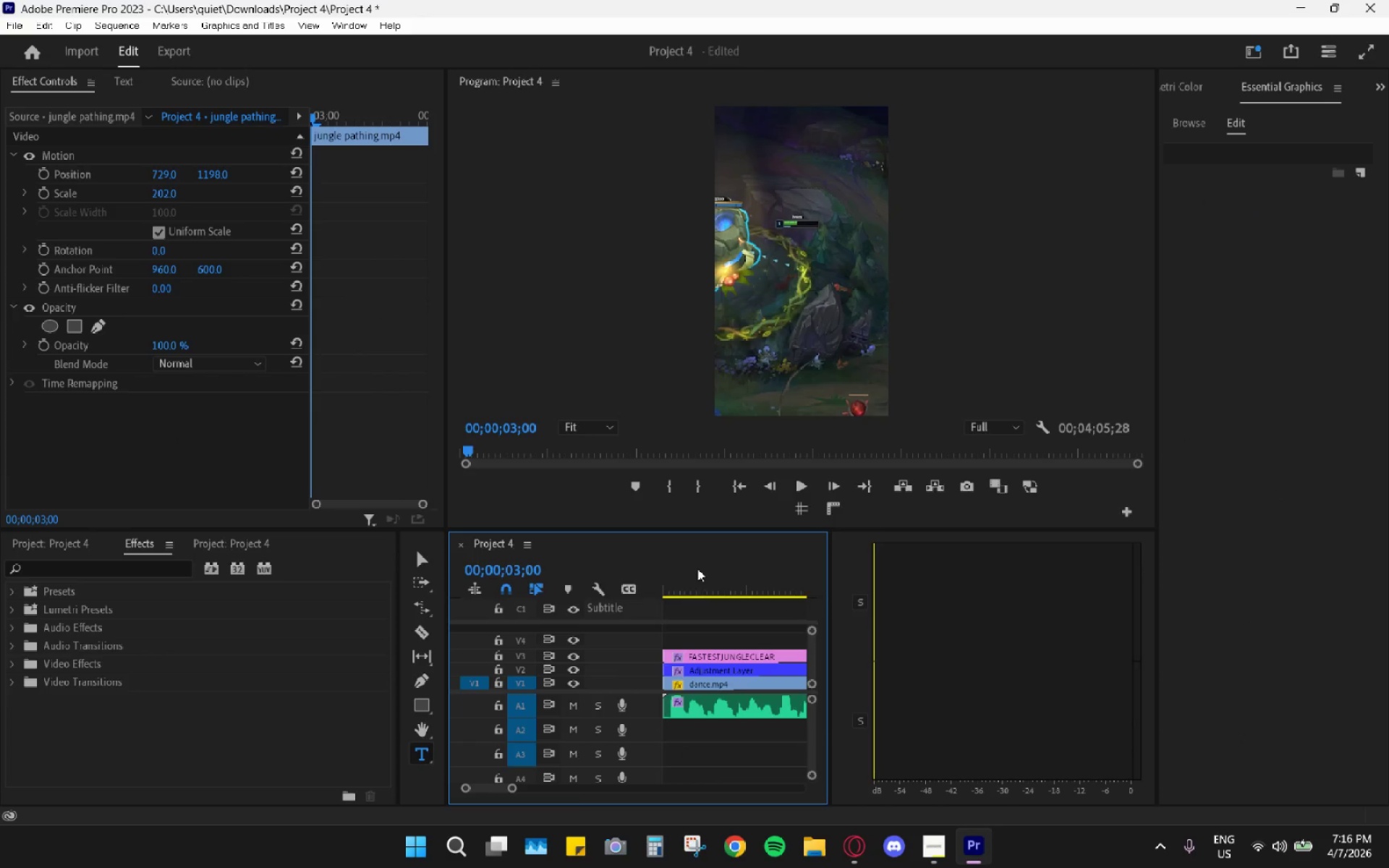 
scroll: coordinate [703, 600], scroll_direction: down, amount: 8.0
 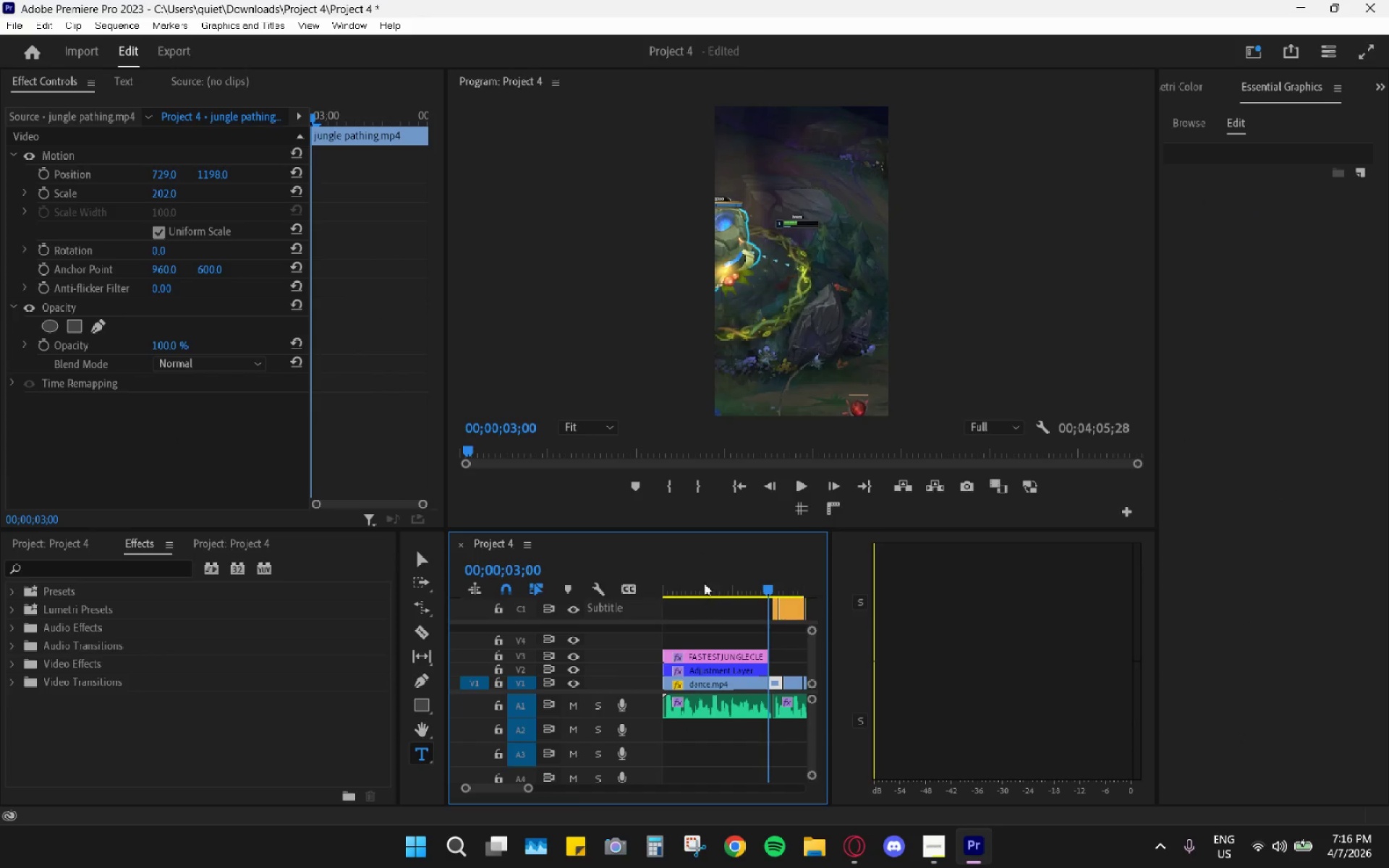 
left_click_drag(start_coordinate=[702, 574], to_coordinate=[666, 588])
 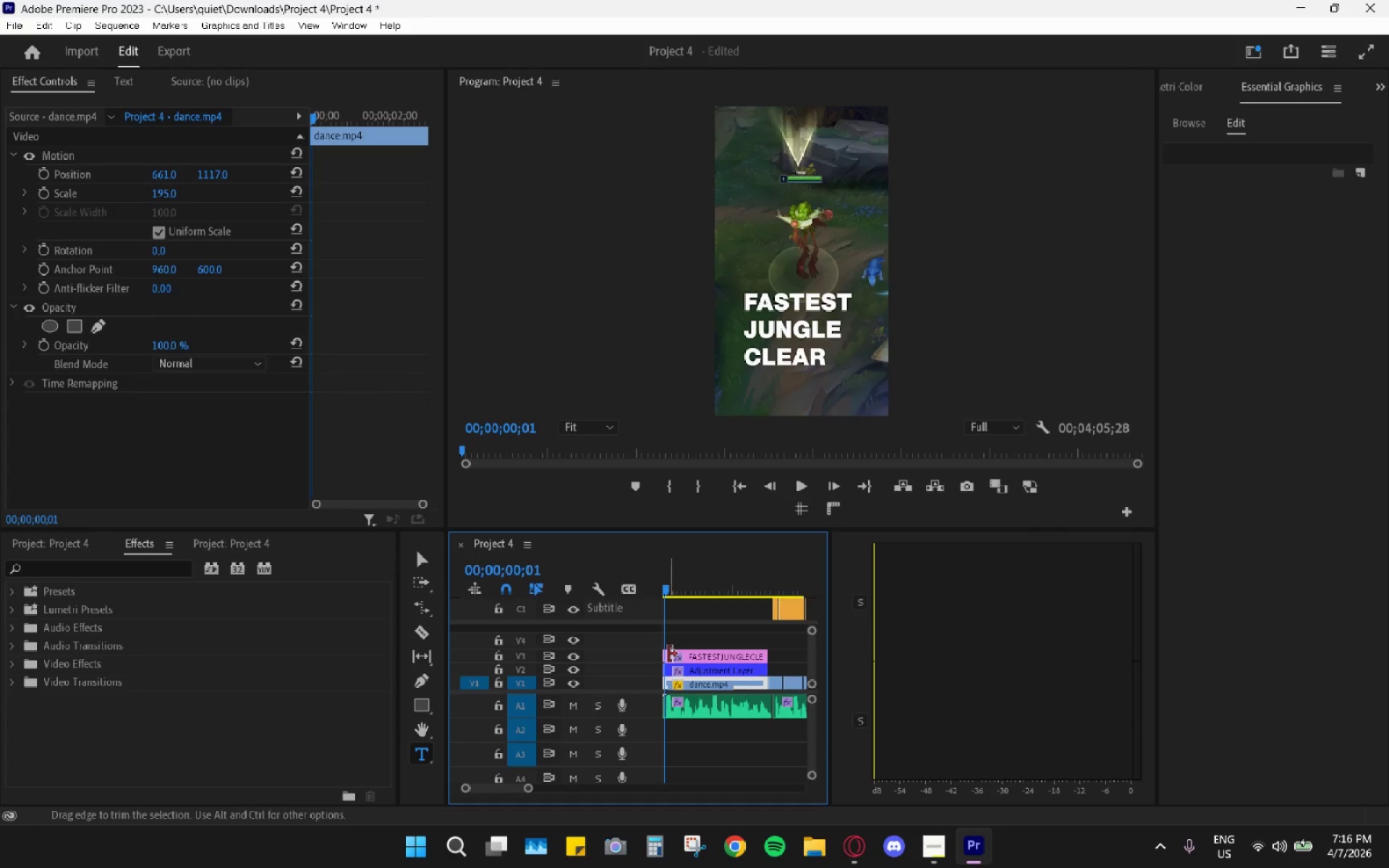 
left_click_drag(start_coordinate=[668, 653], to_coordinate=[694, 662])
 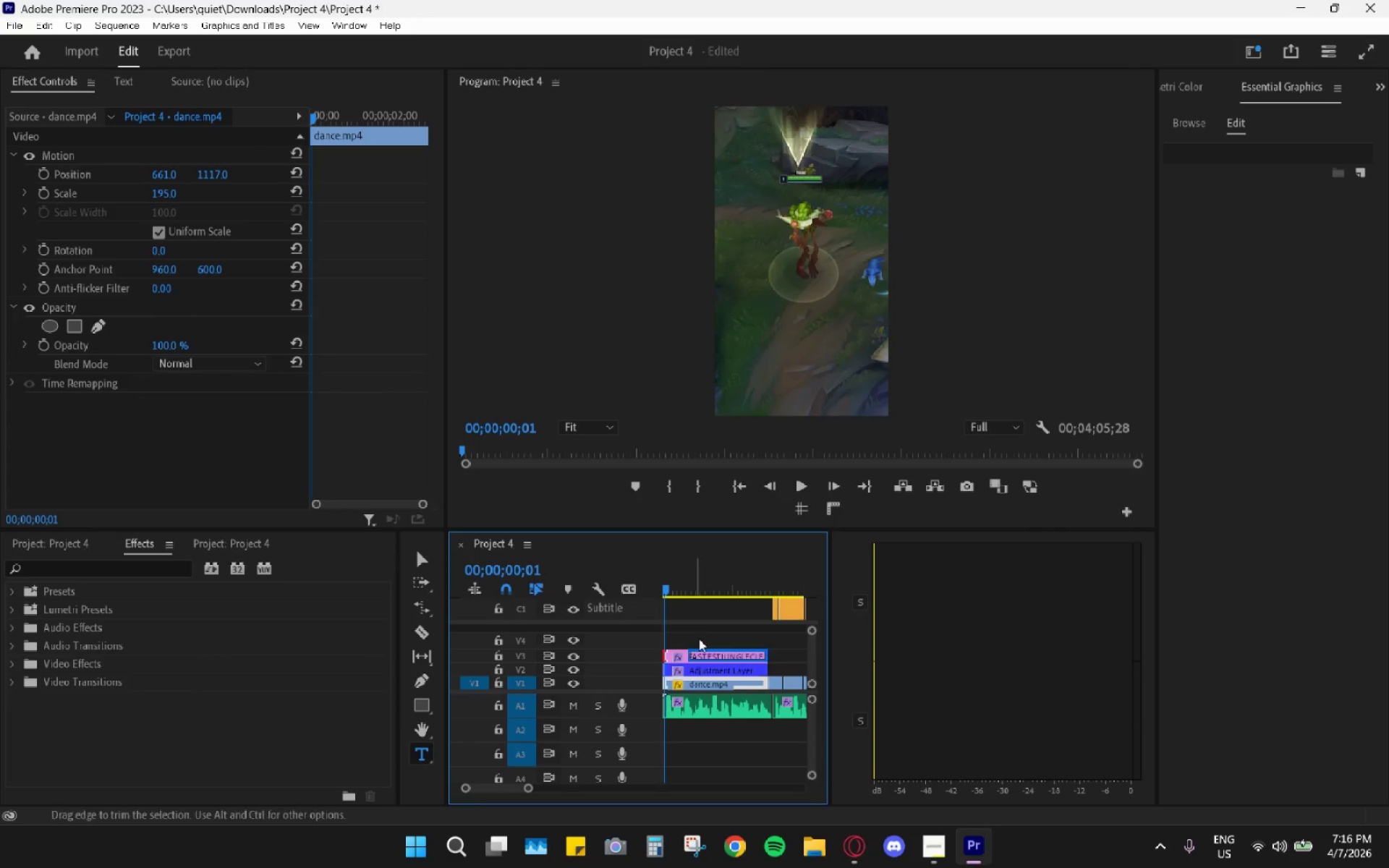 
key(Space)
 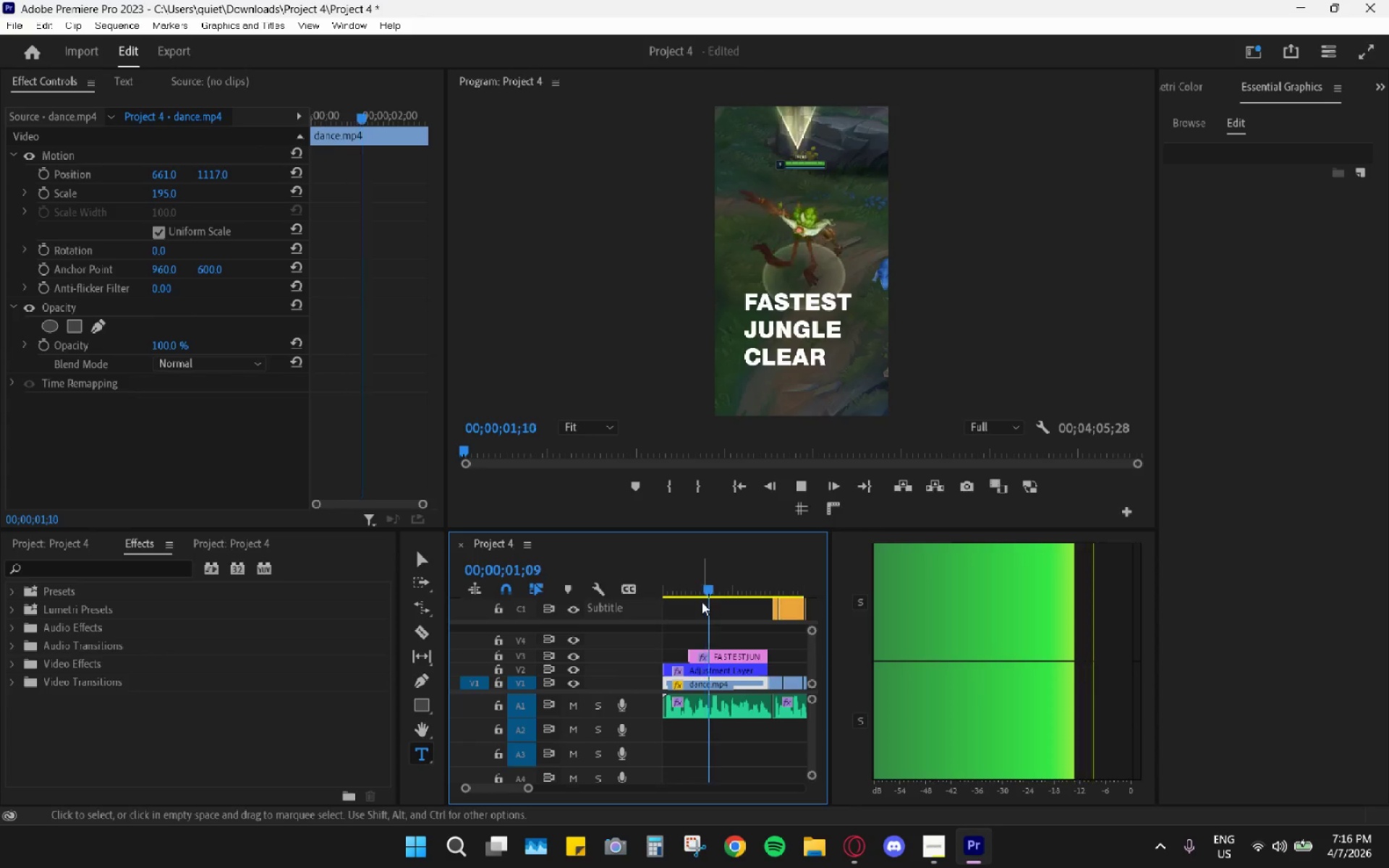 
key(Space)
 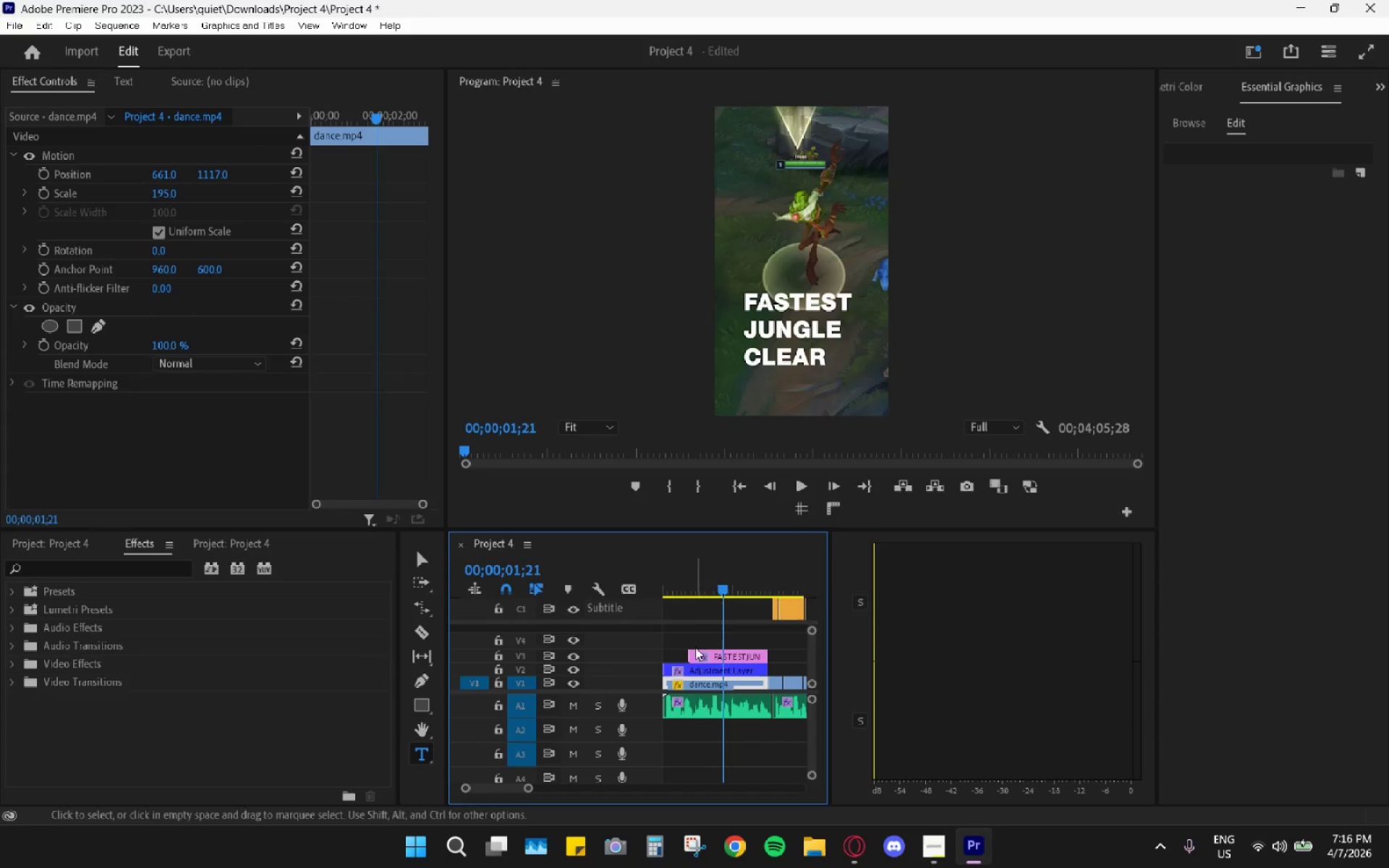 
left_click_drag(start_coordinate=[692, 573], to_coordinate=[712, 597])
 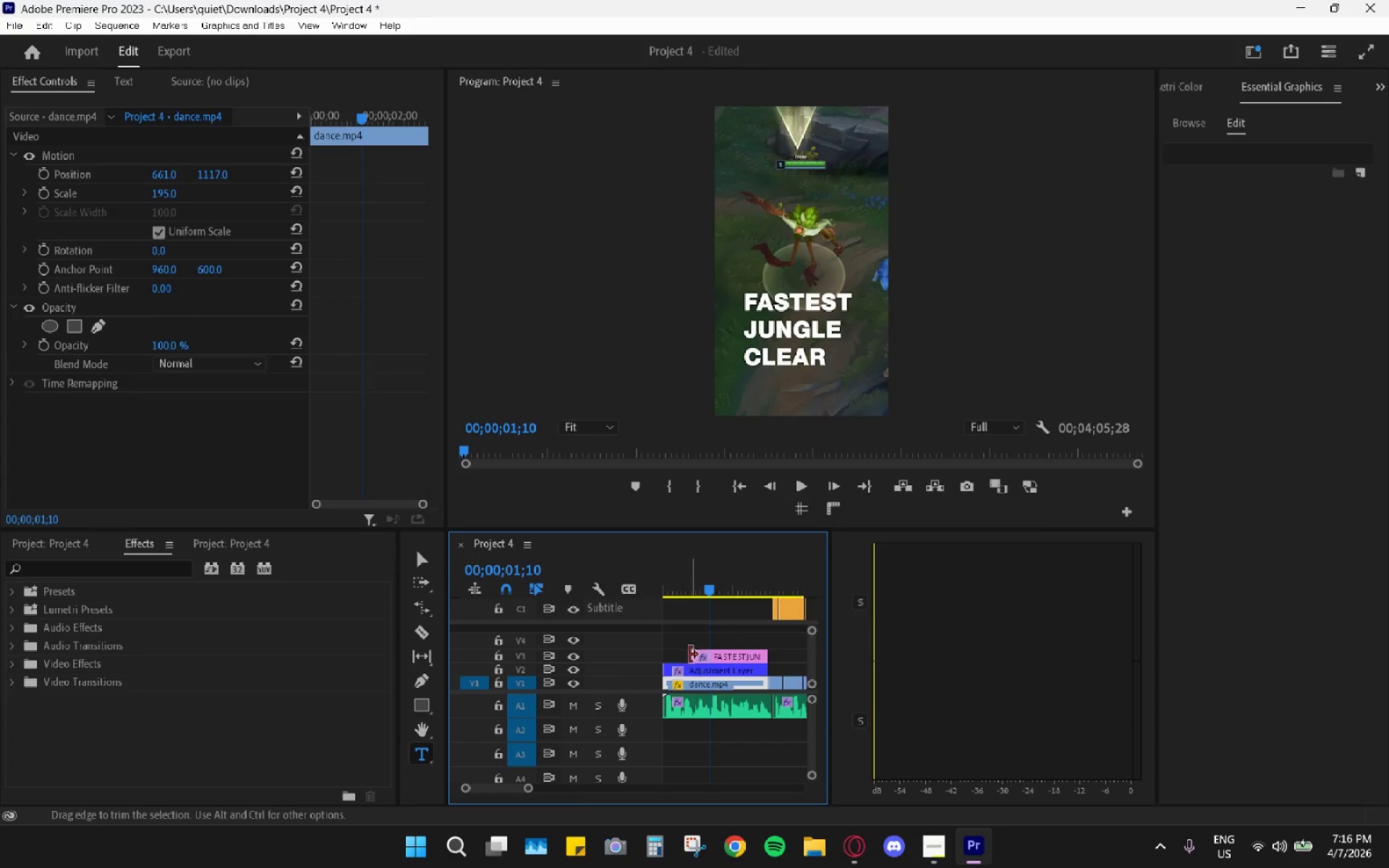 
left_click_drag(start_coordinate=[689, 657], to_coordinate=[705, 662])
 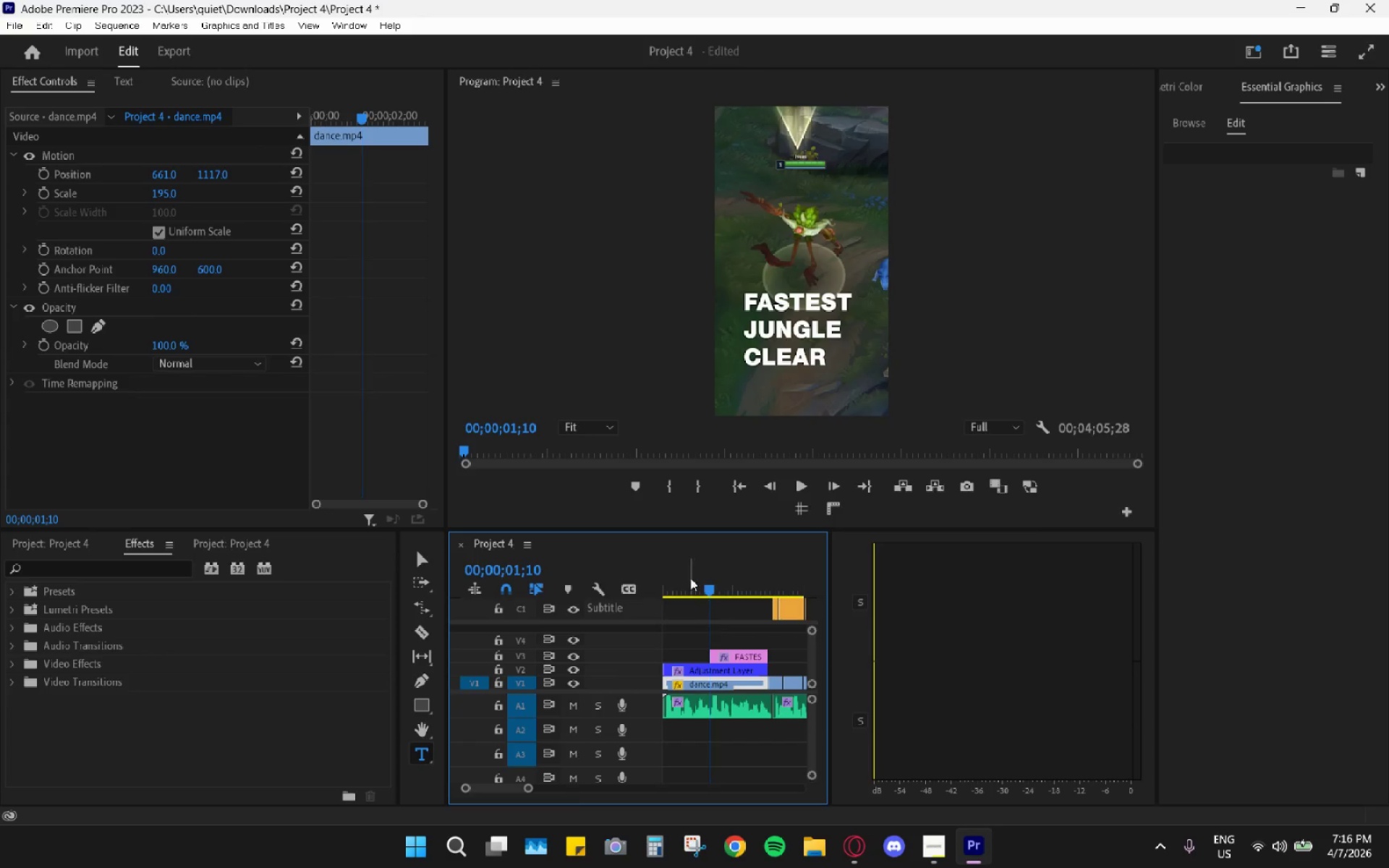 
left_click_drag(start_coordinate=[689, 576], to_coordinate=[646, 582])
 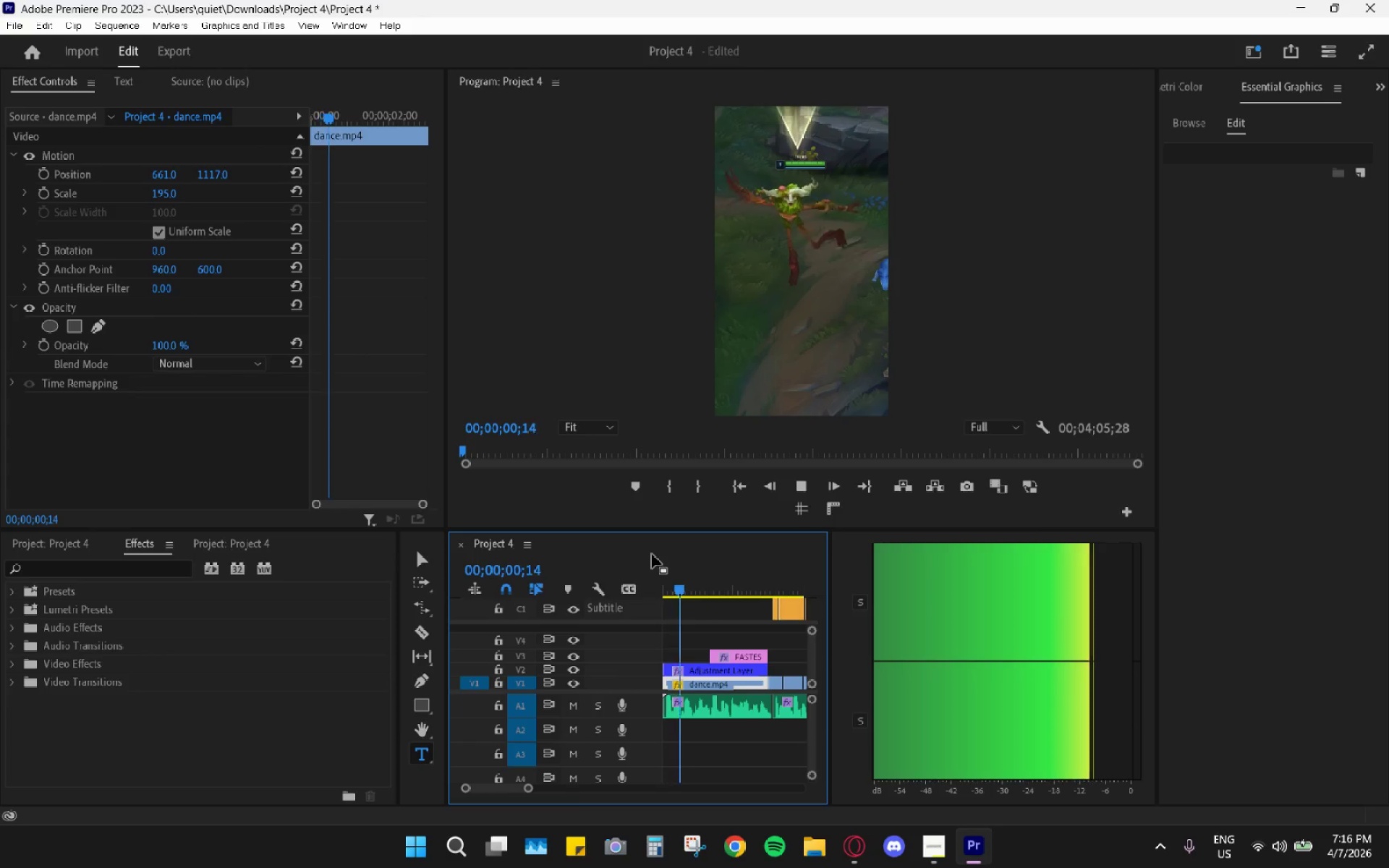 
key(Space)
 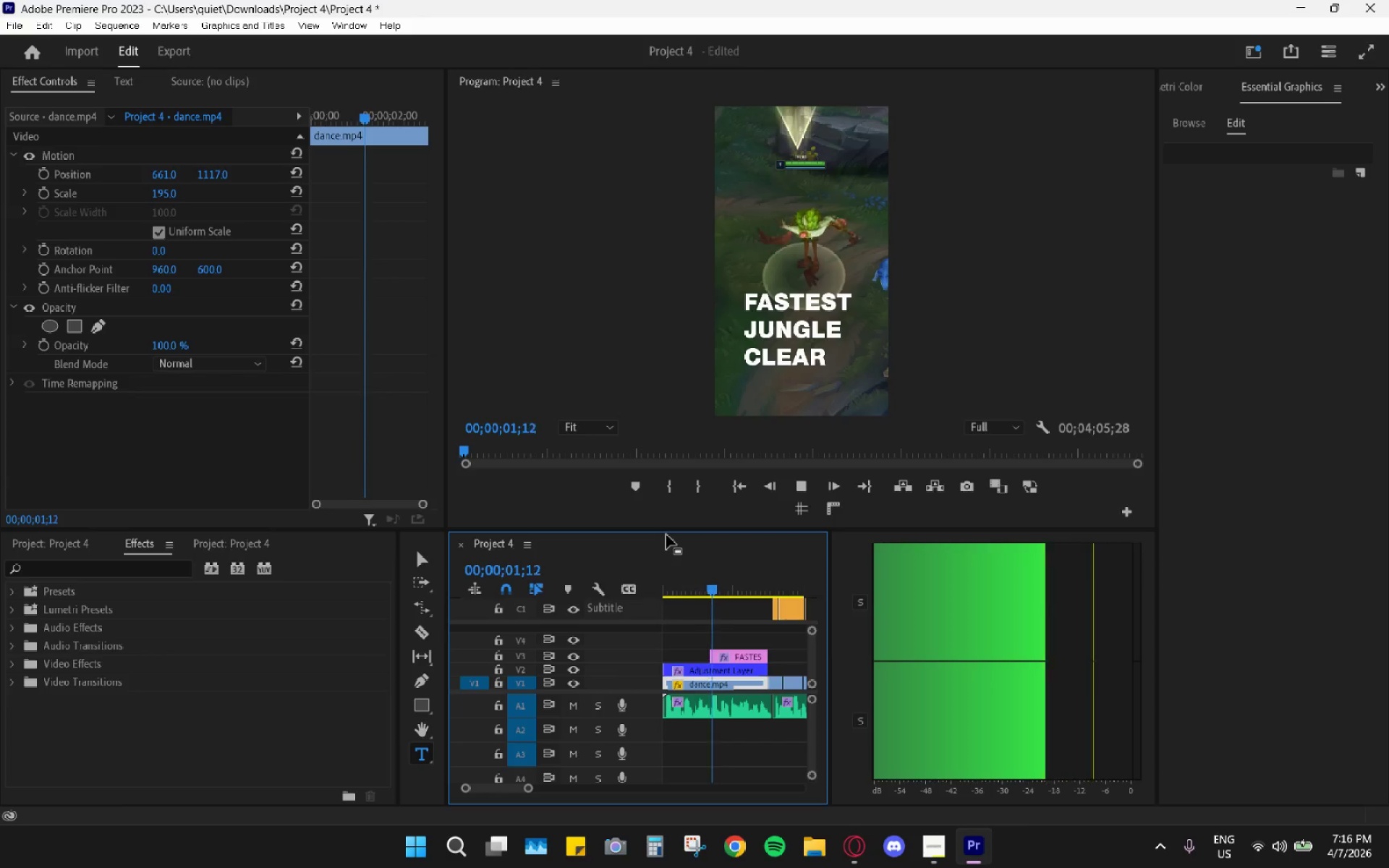 
key(Space)
 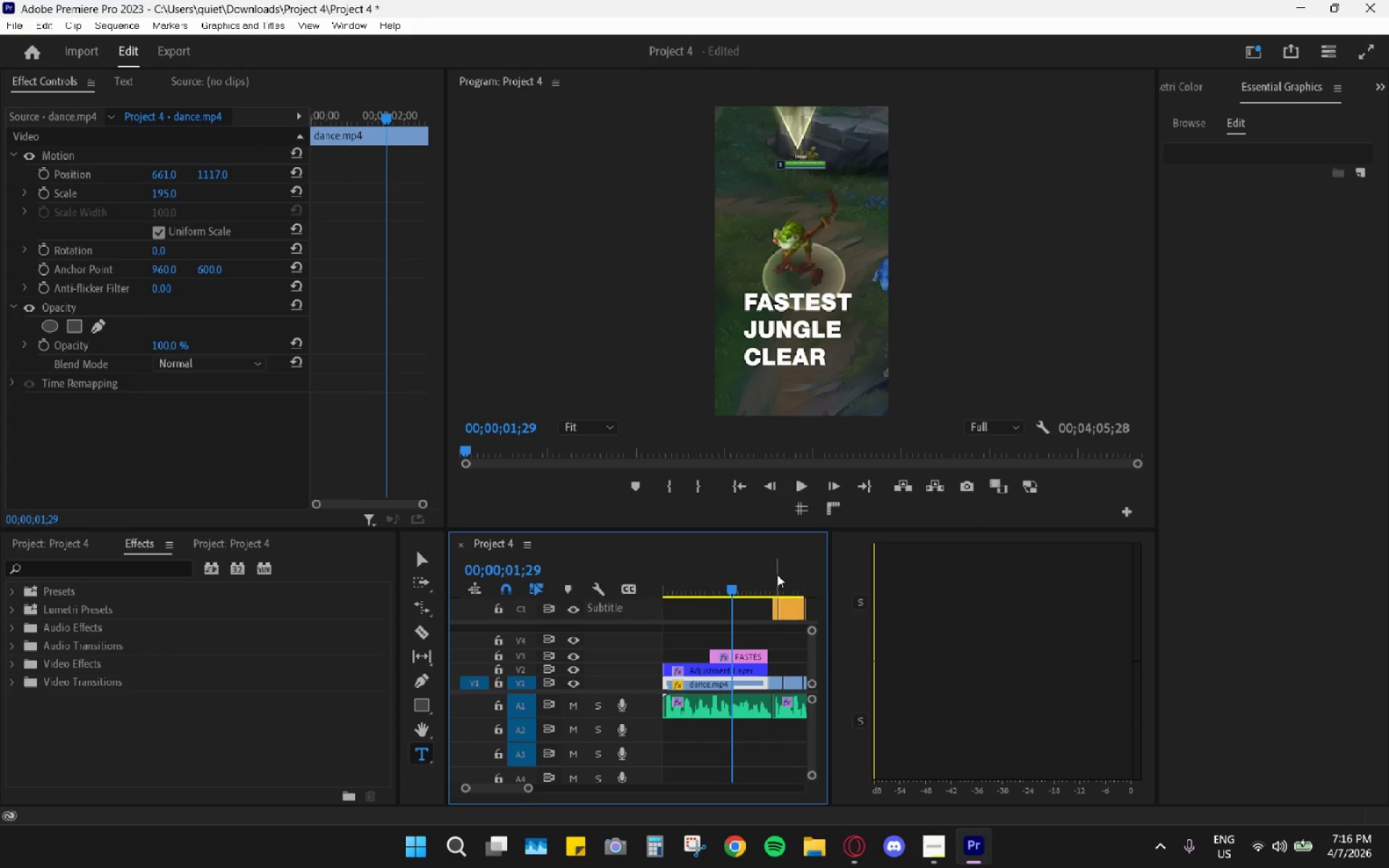 
key(Space)
 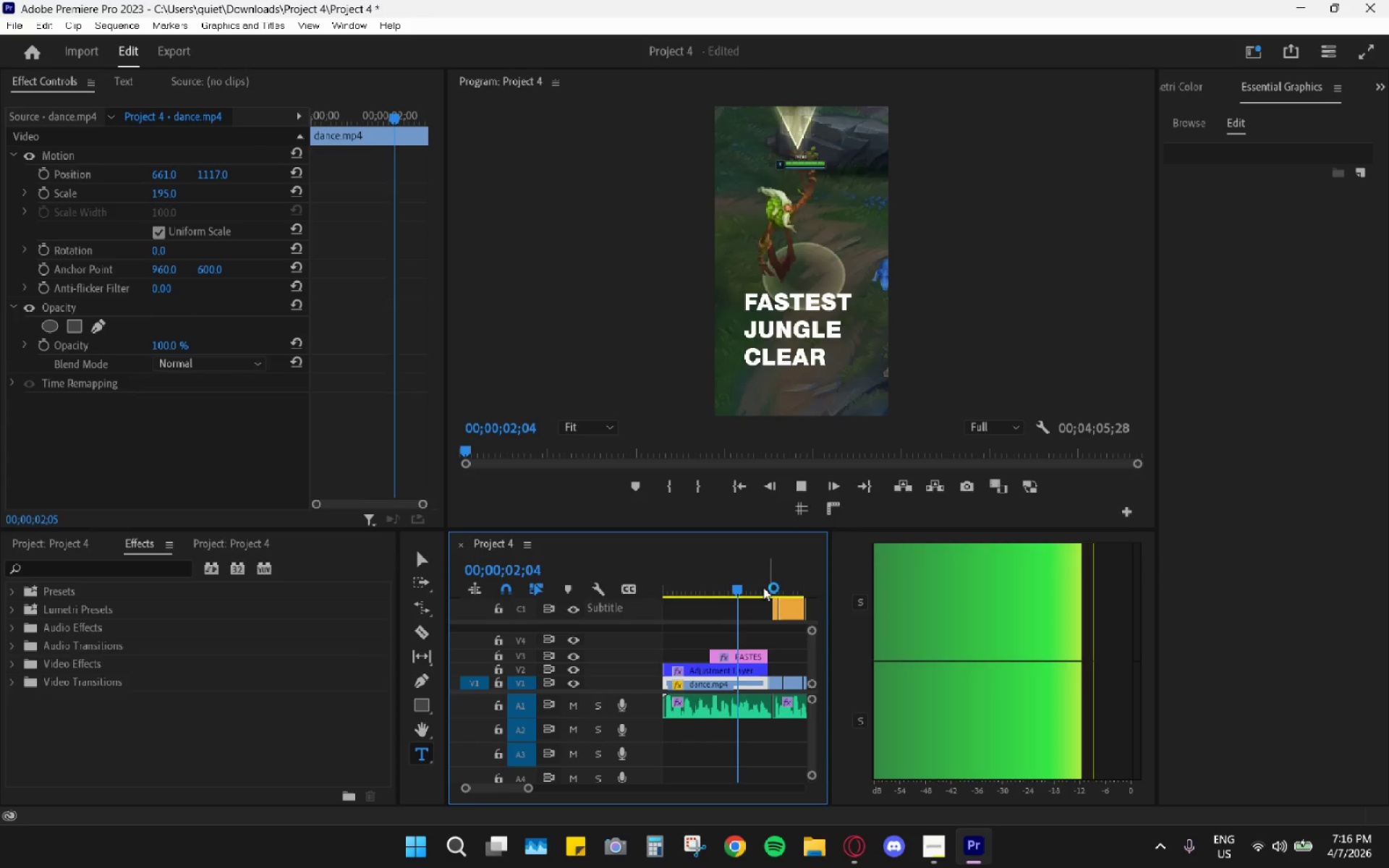 
key(Space)
 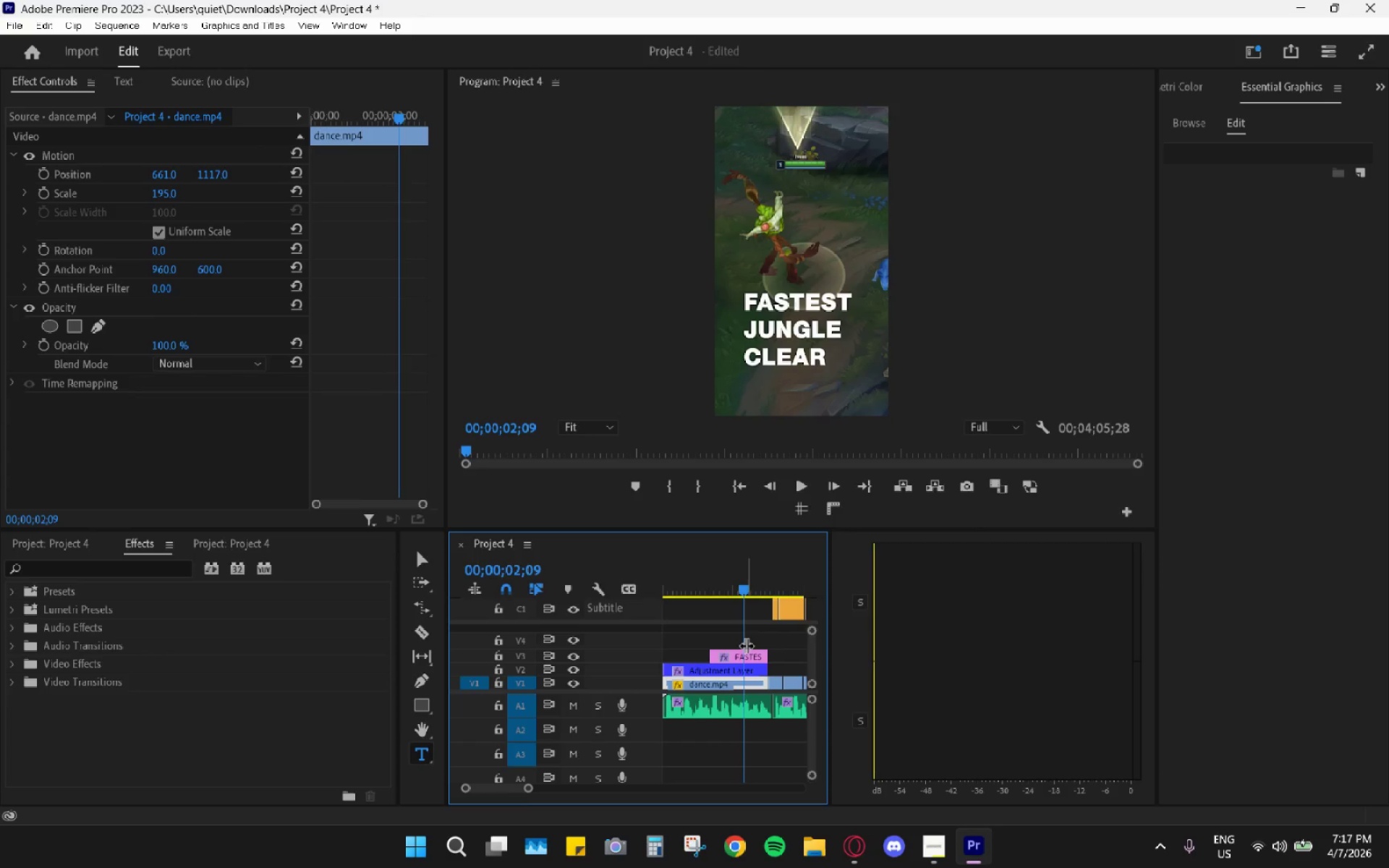 
key(Space)
 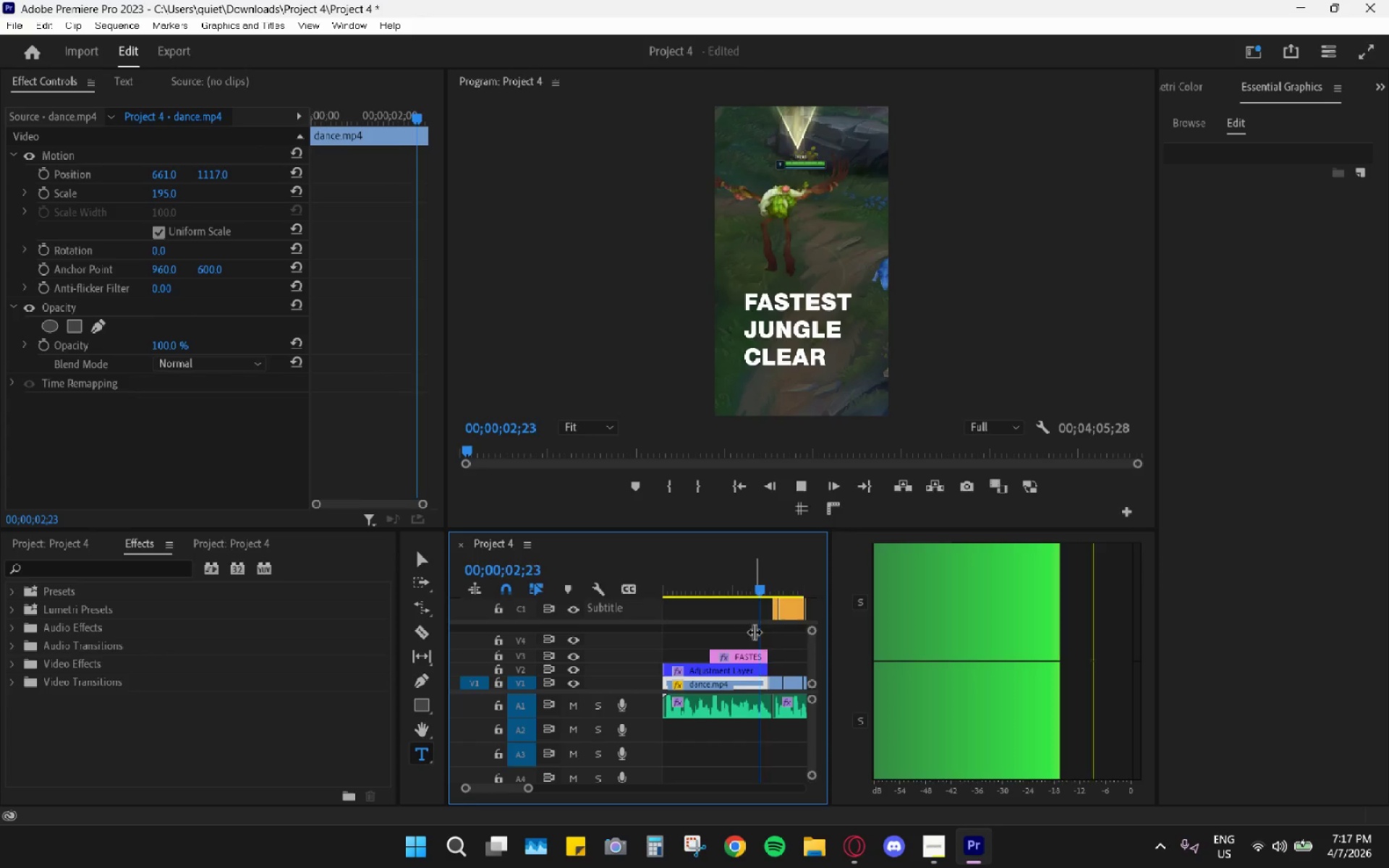 
key(Space)
 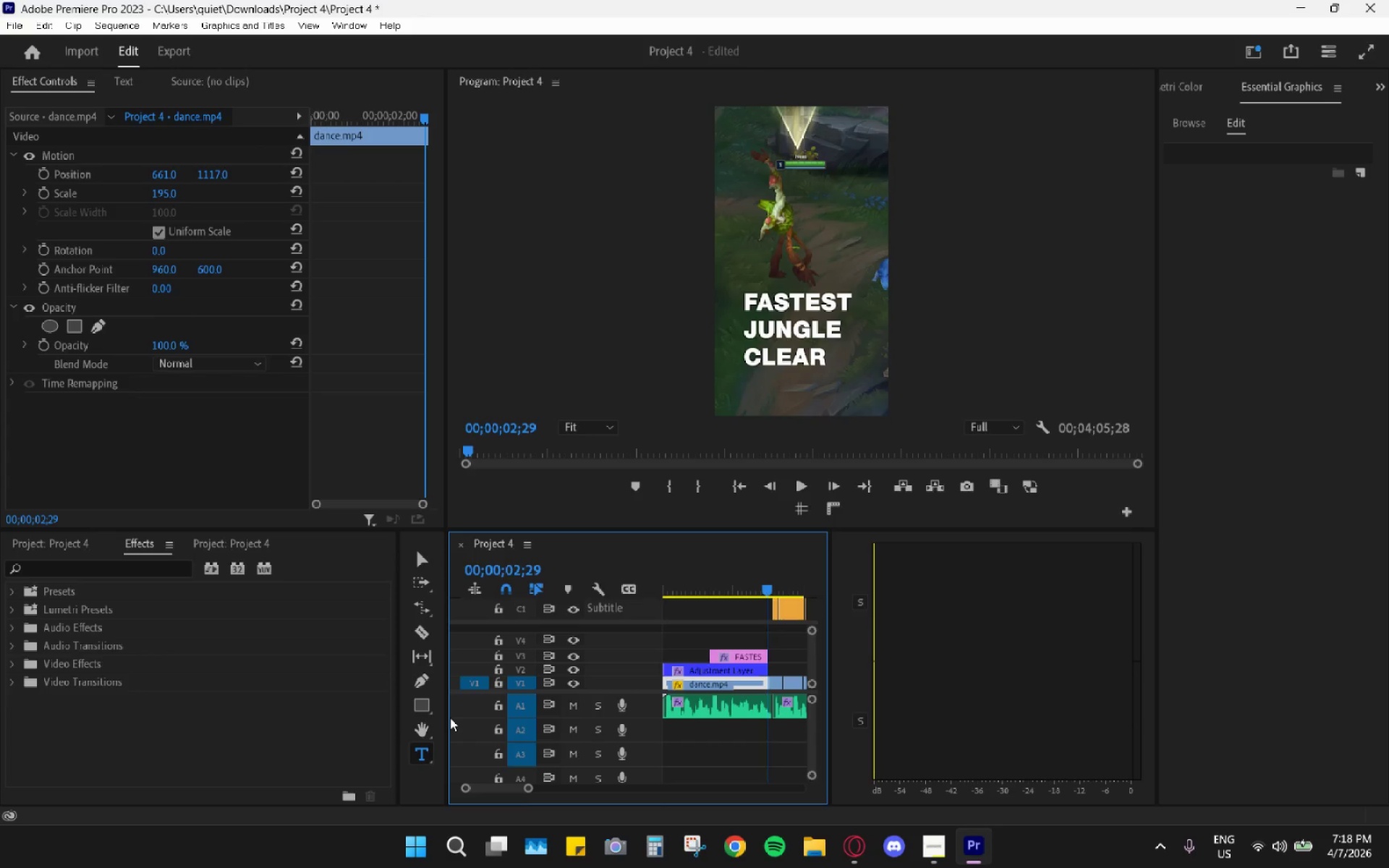 
wait(72.09)
 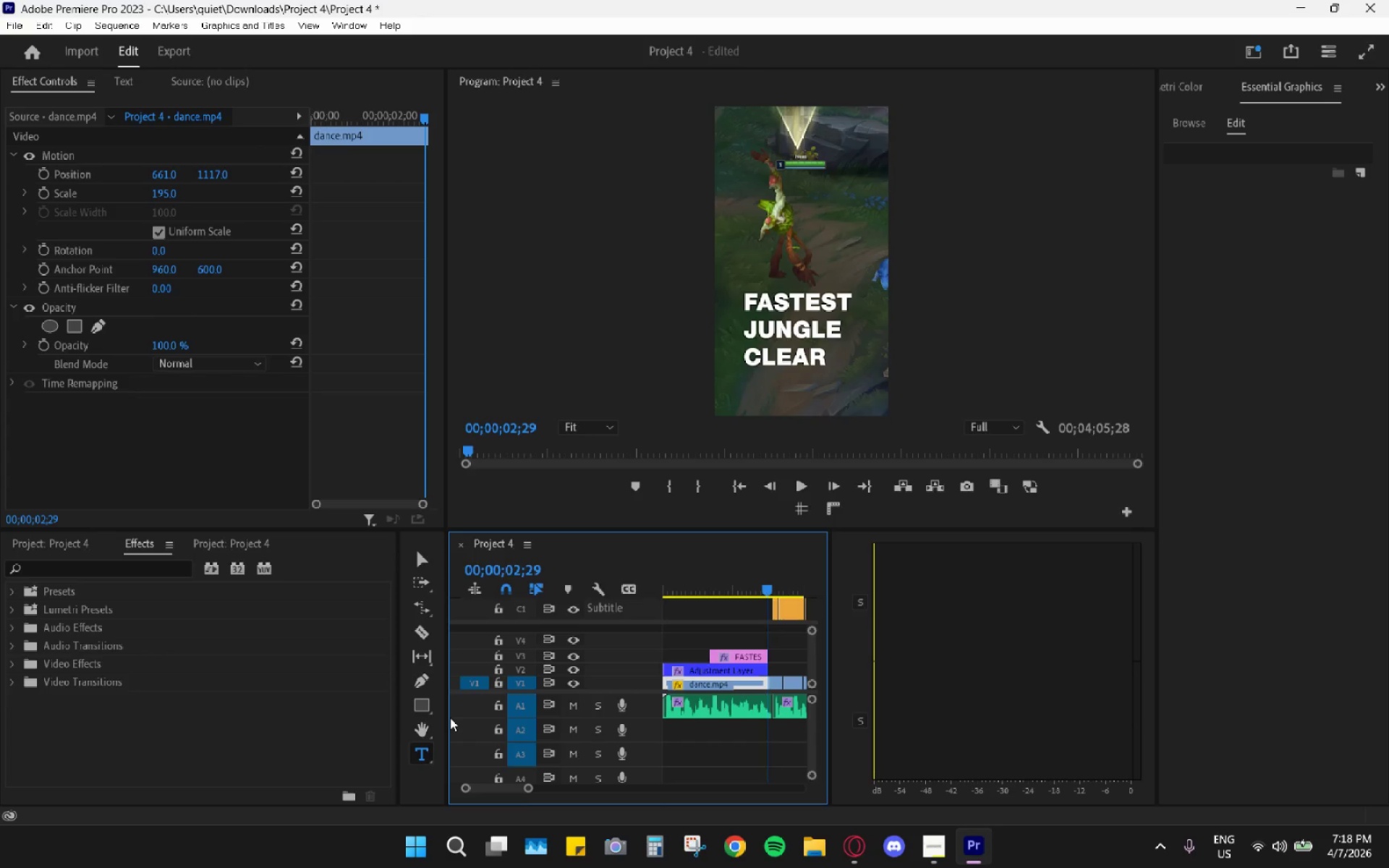 
key(V)
 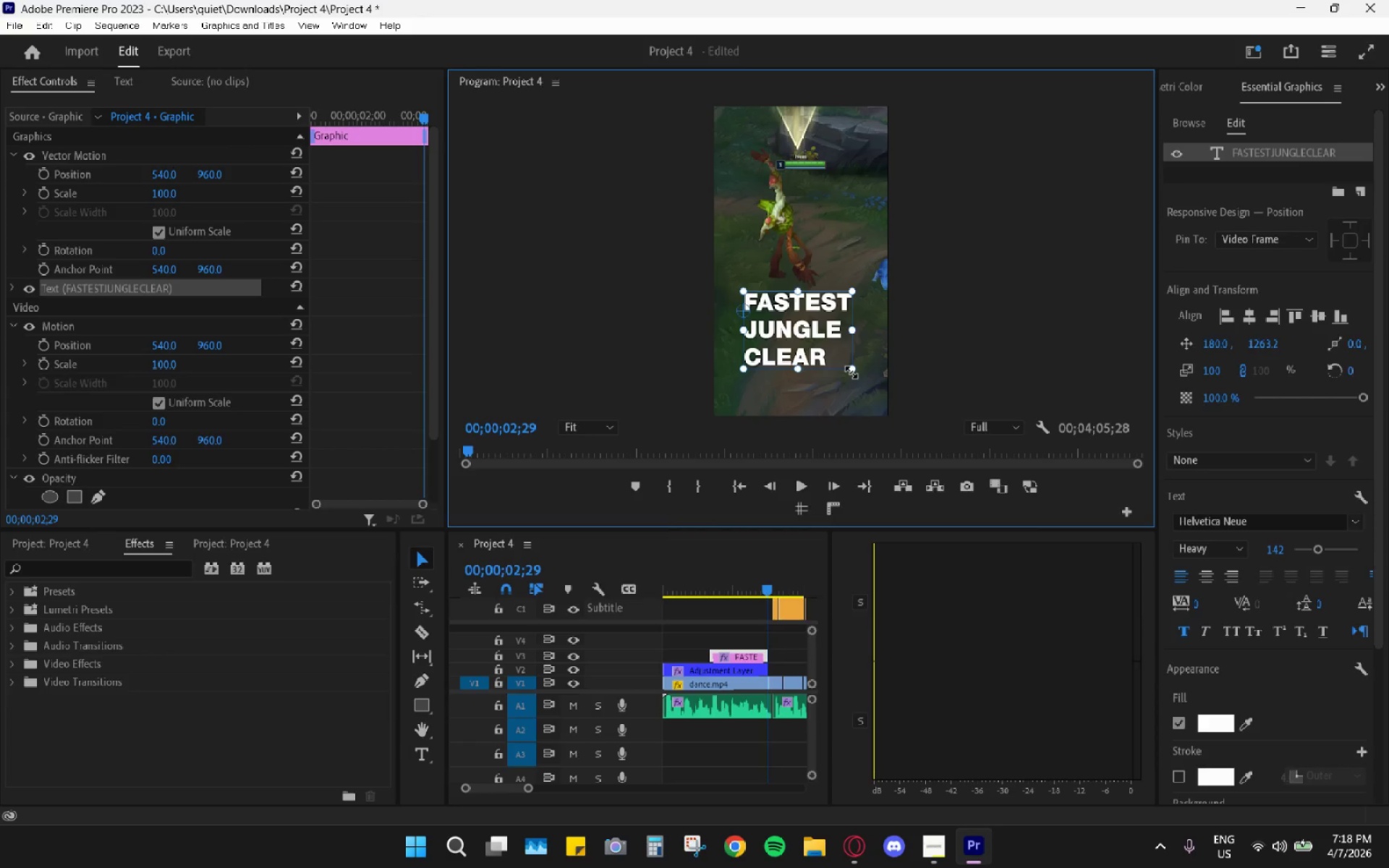 
wait(5.88)
 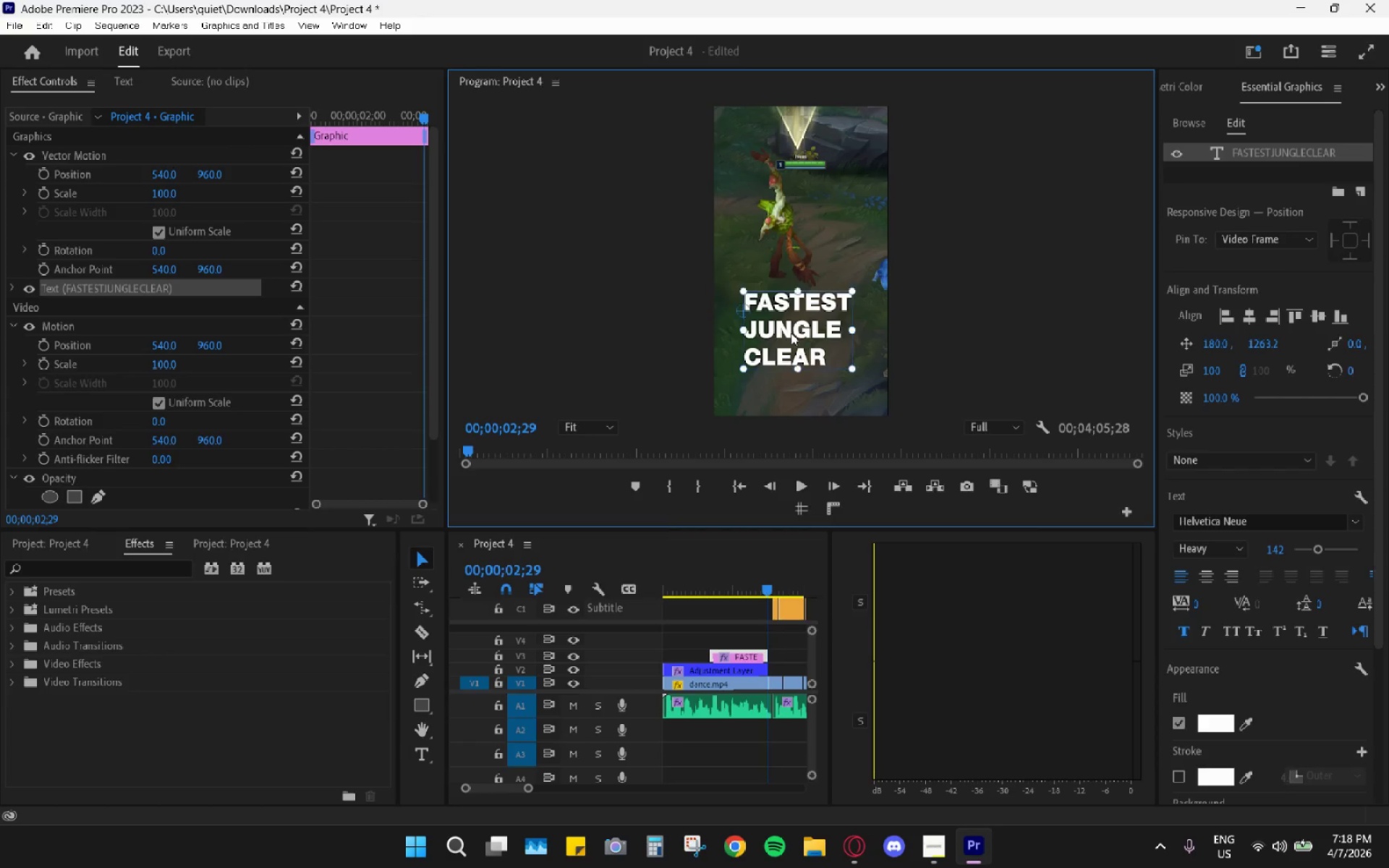 
left_click([1225, 544])
 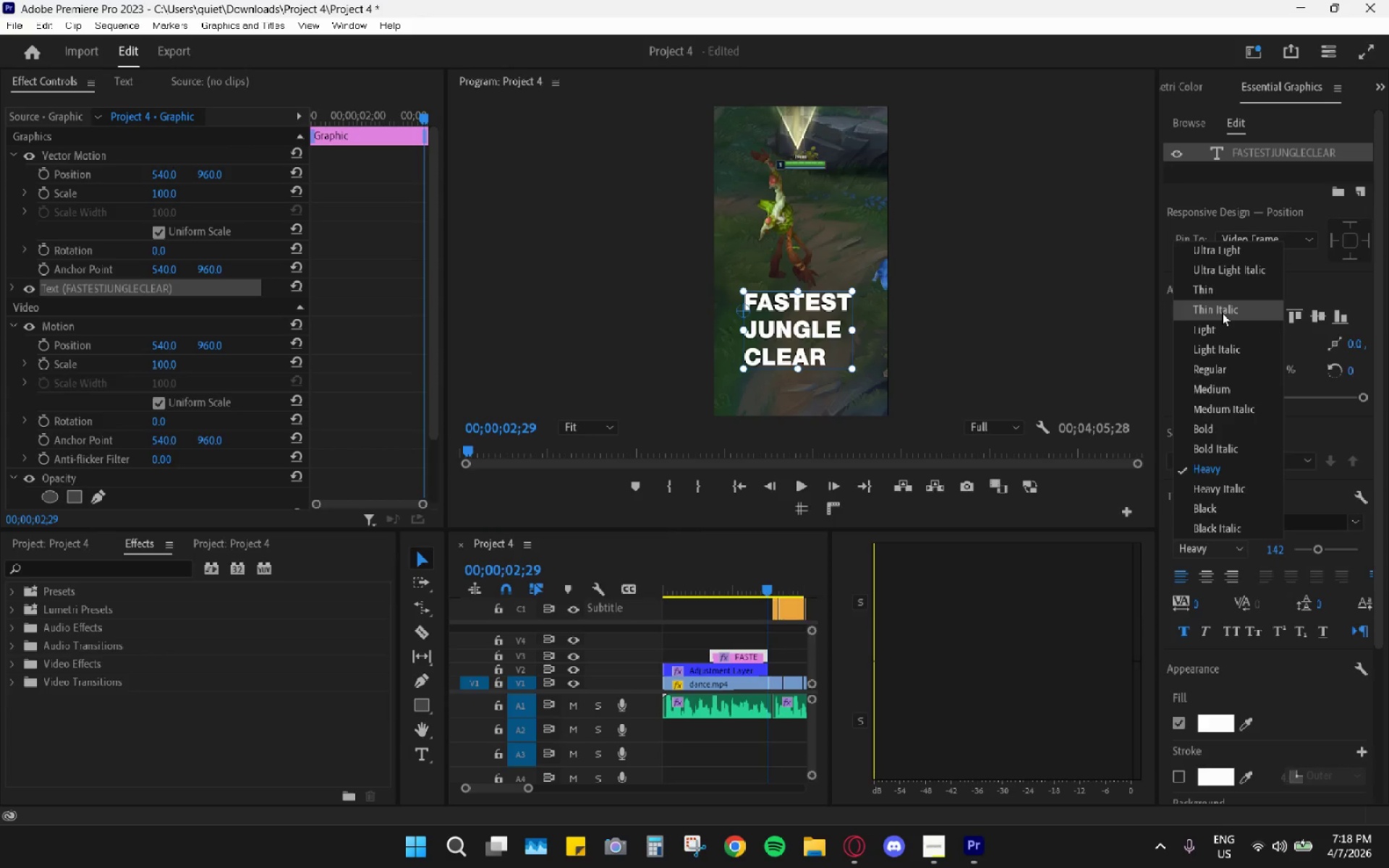 
left_click_drag(start_coordinate=[1220, 320], to_coordinate=[1220, 328])
 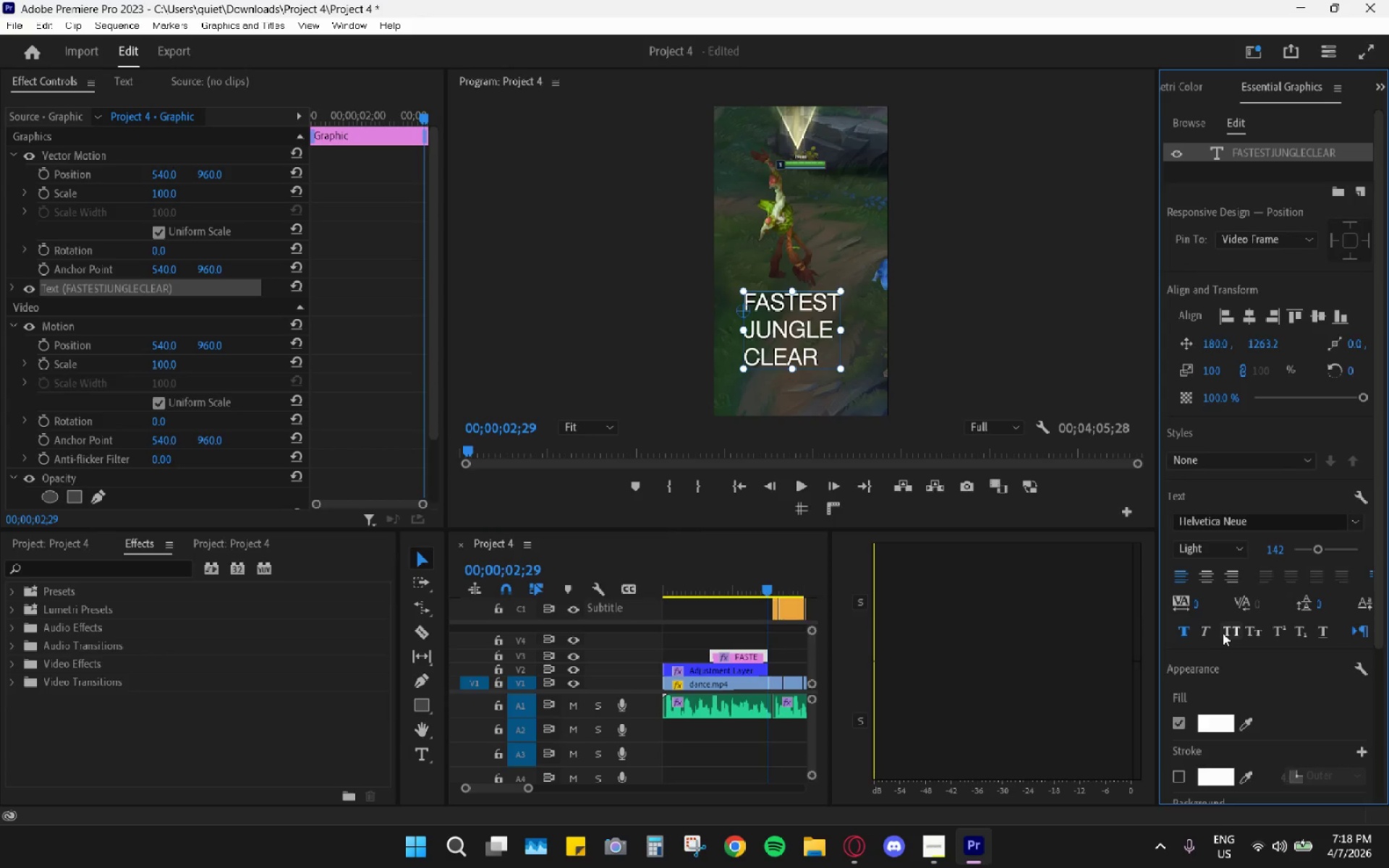 
left_click([1223, 631])
 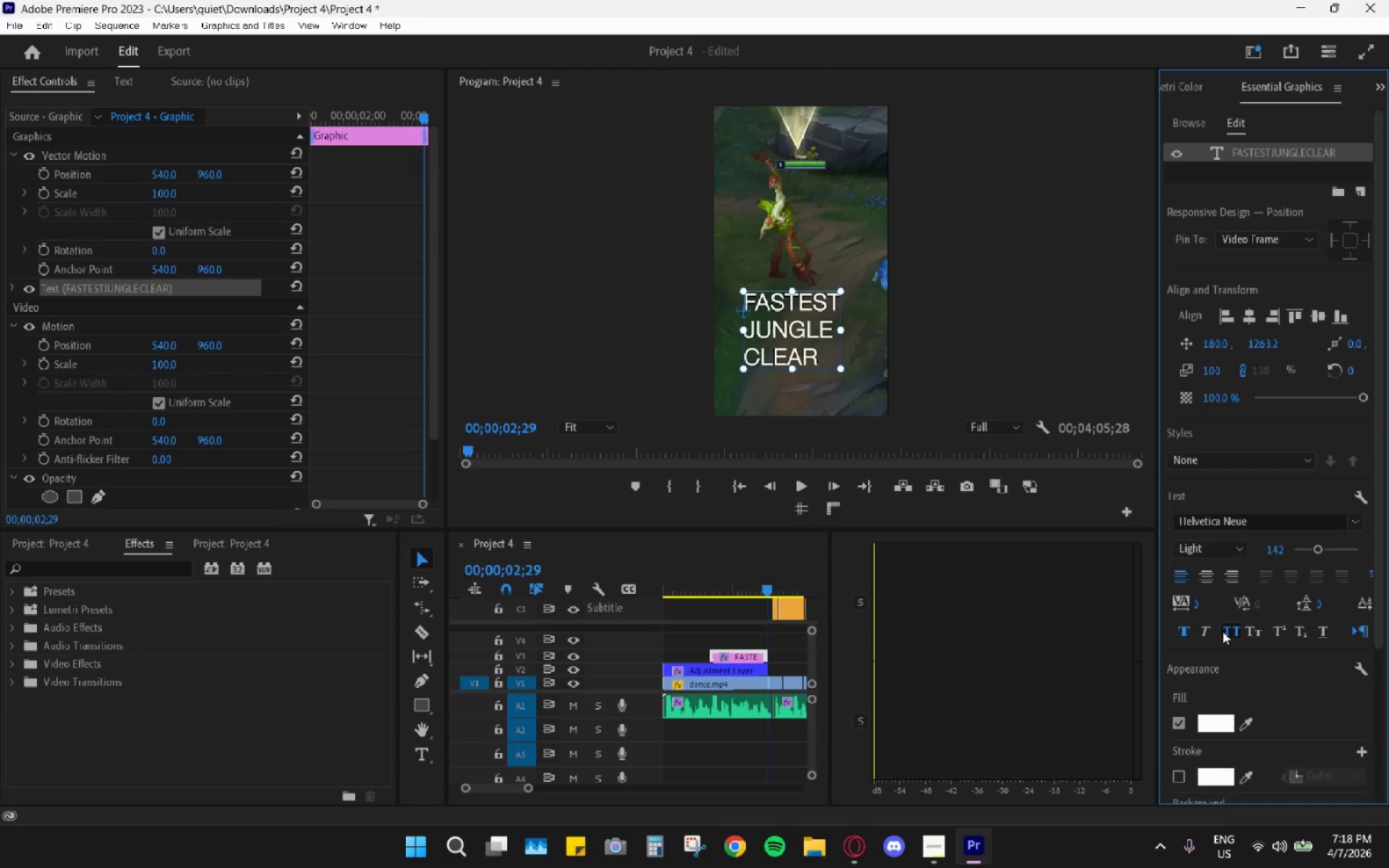 
left_click([1223, 631])
 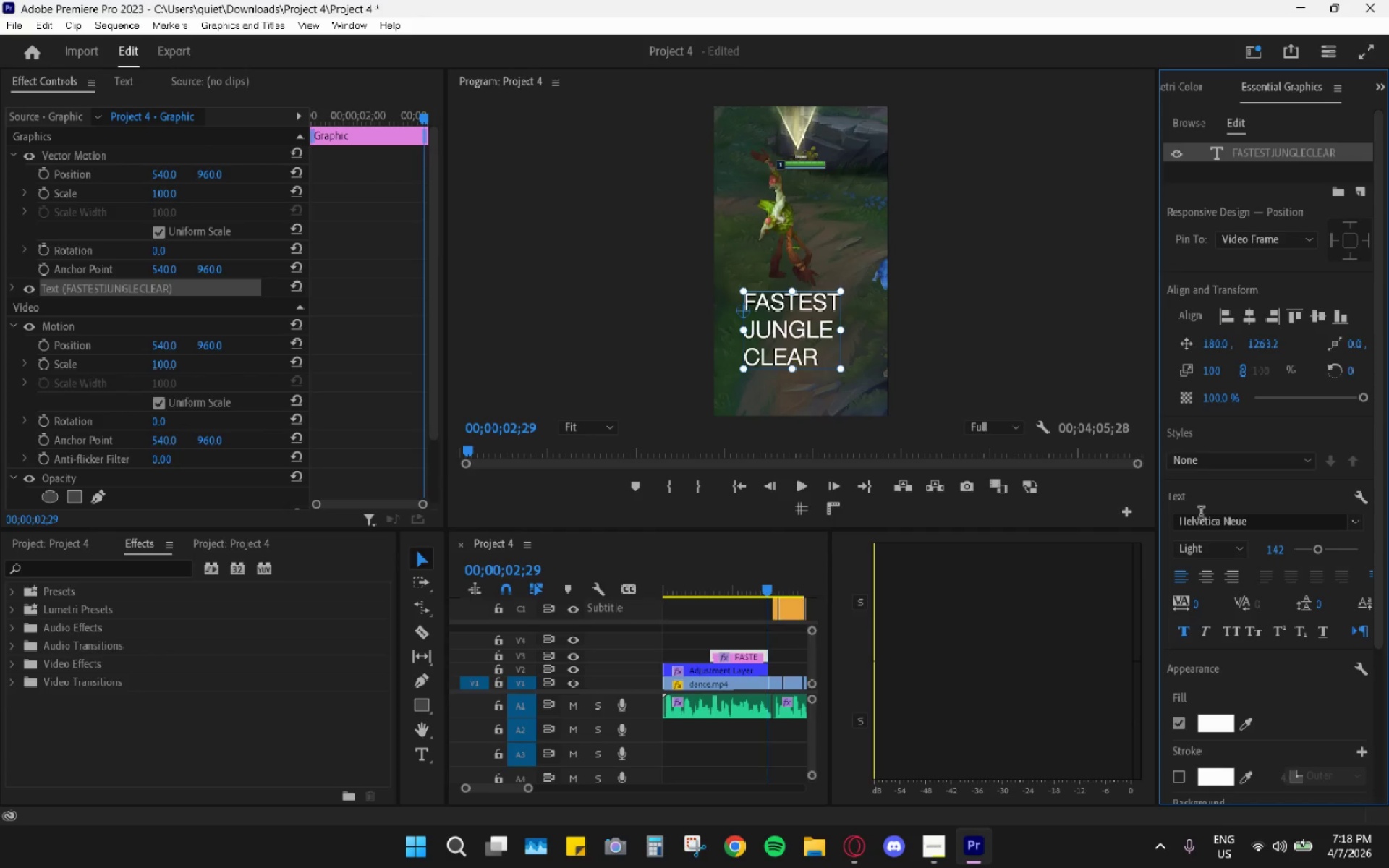 
left_click([1209, 555])
 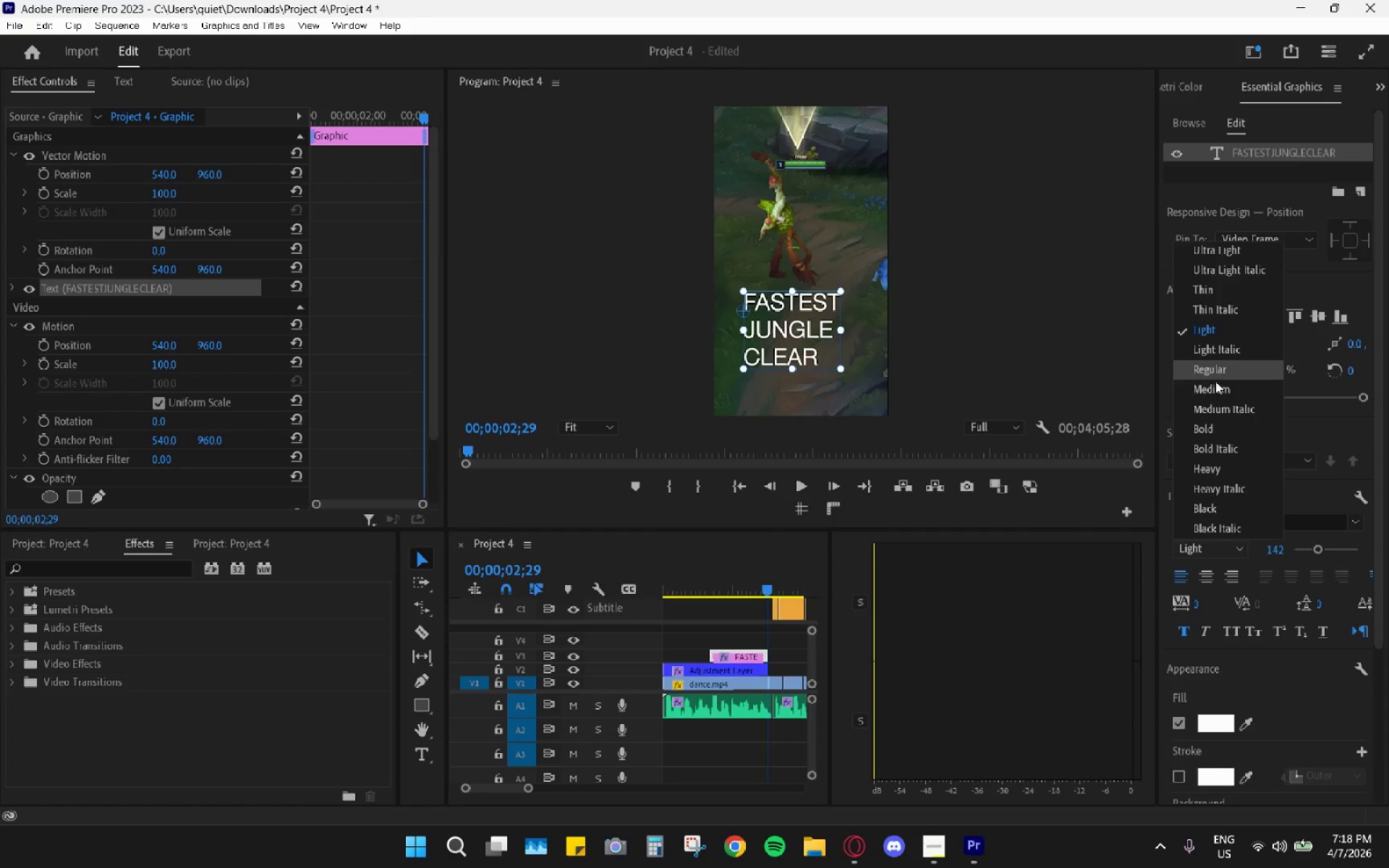 
left_click([1214, 392])
 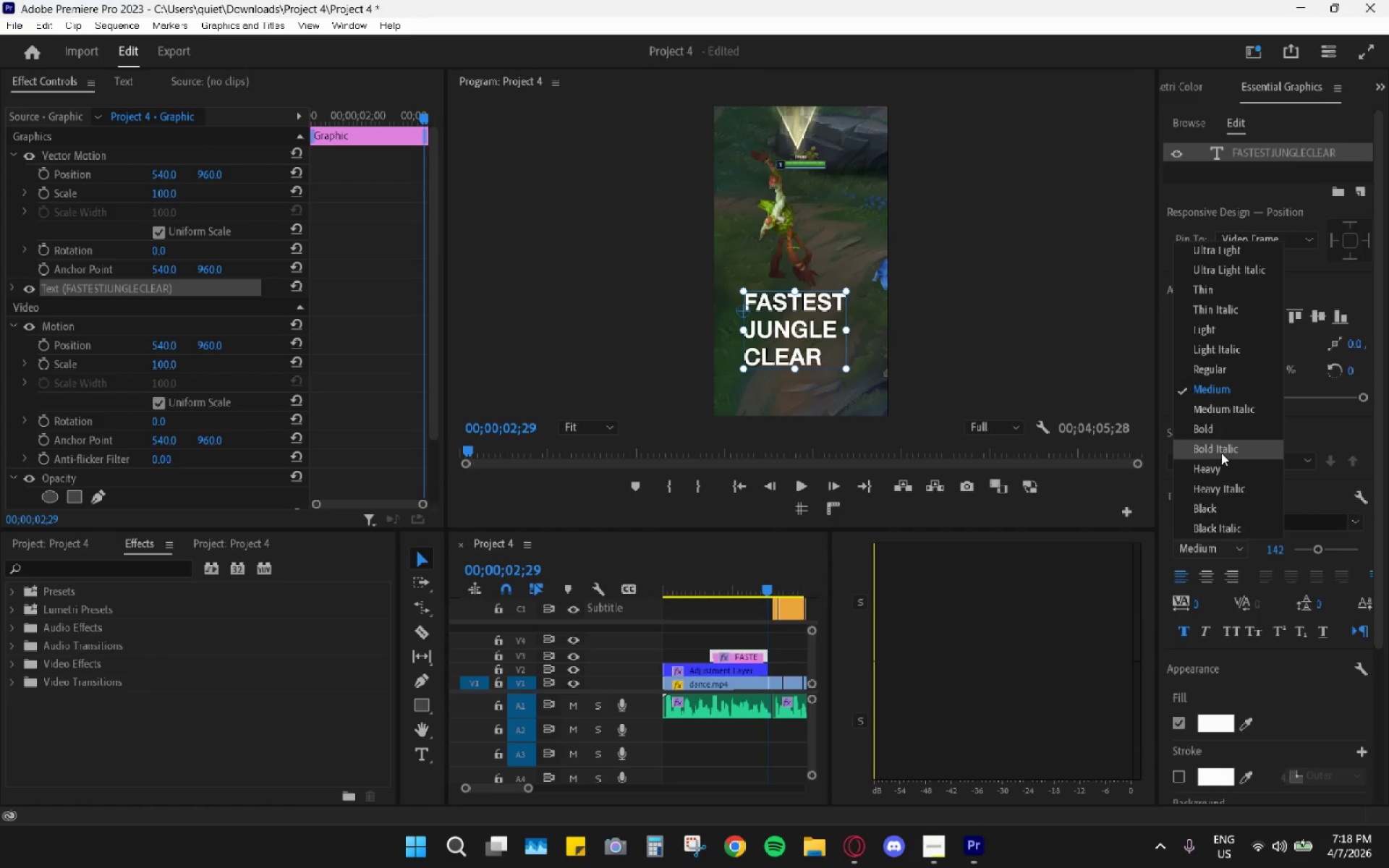 
left_click([1224, 430])
 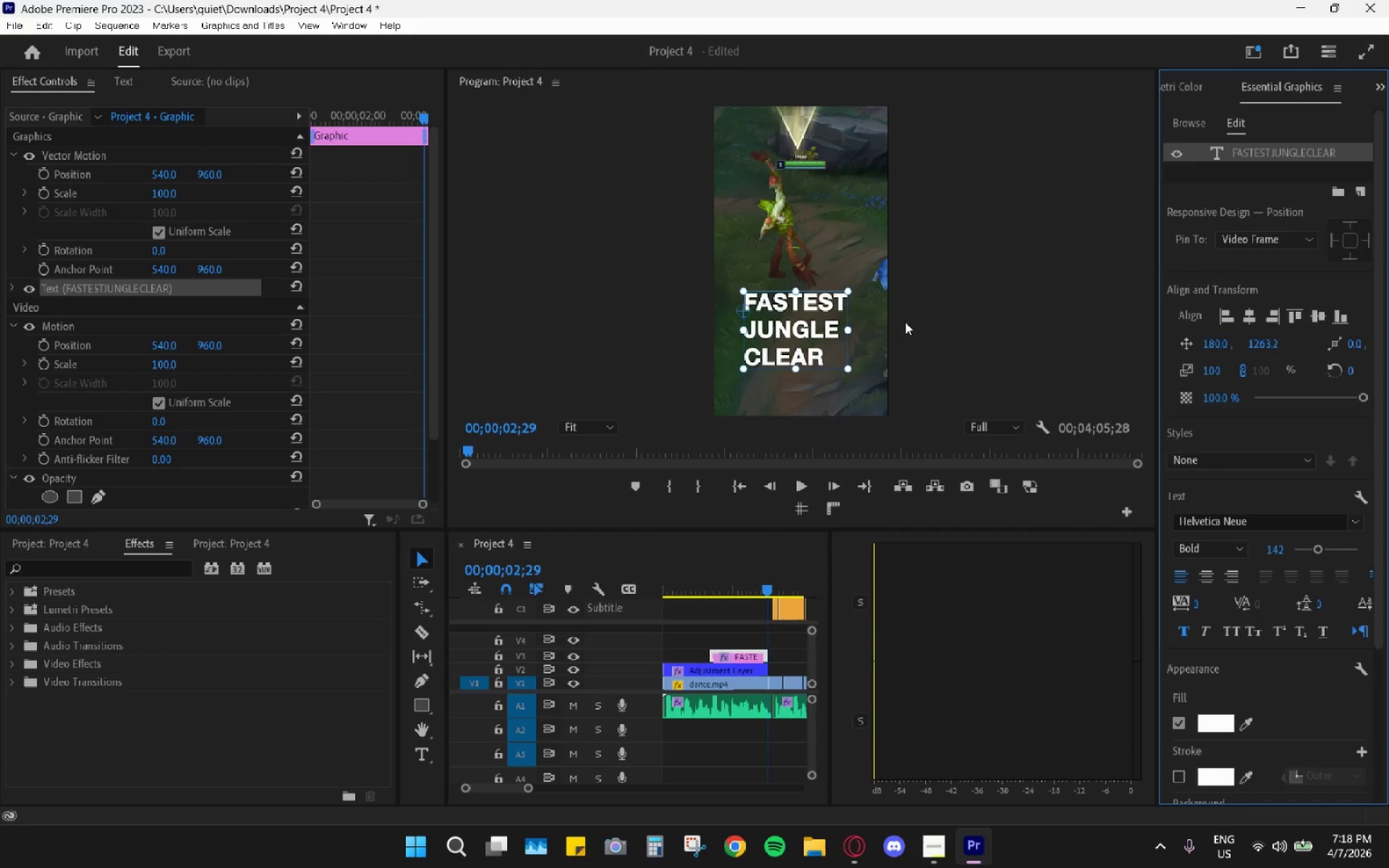 
left_click([785, 325])
 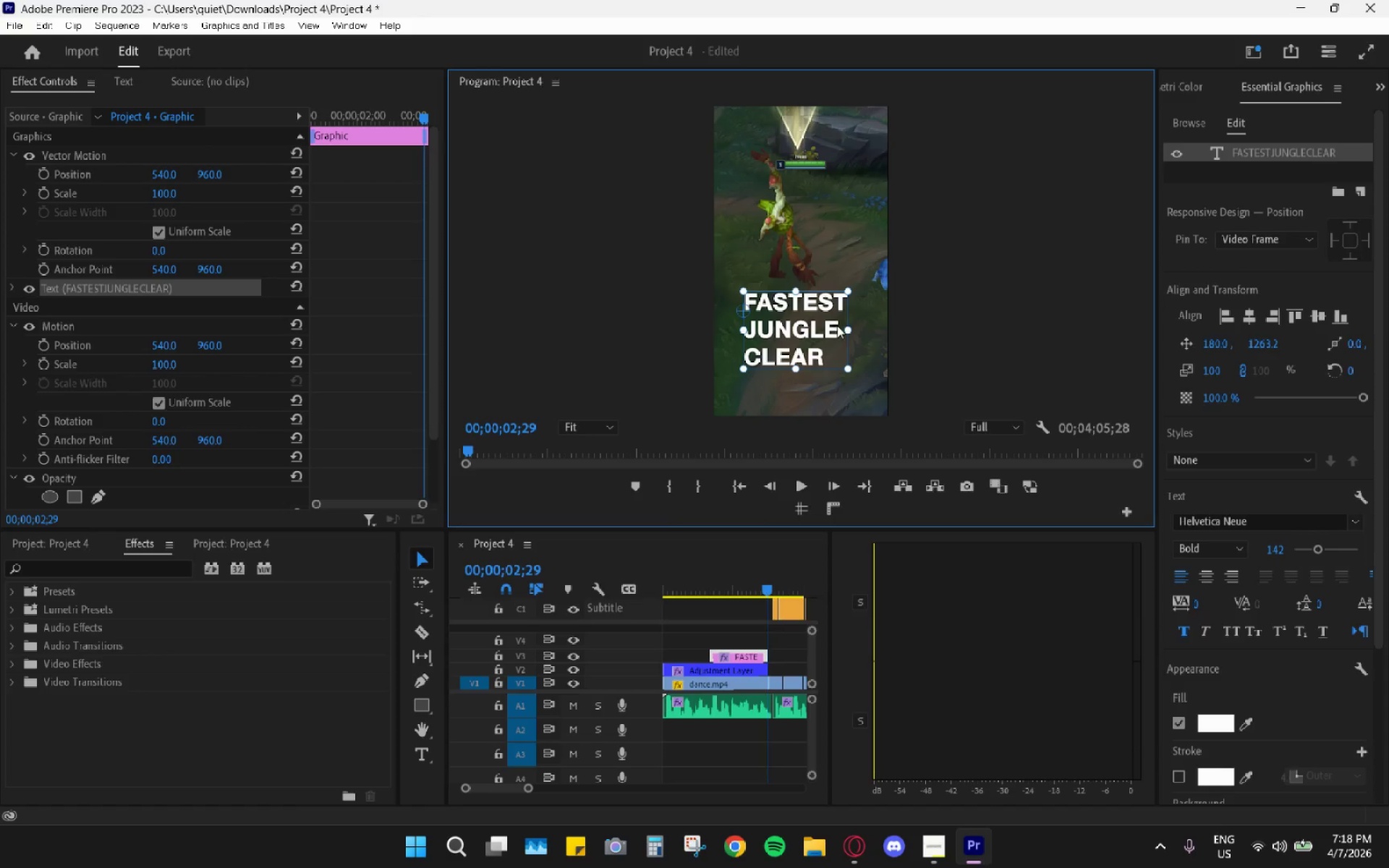 
left_click_drag(start_coordinate=[842, 328], to_coordinate=[848, 331])
 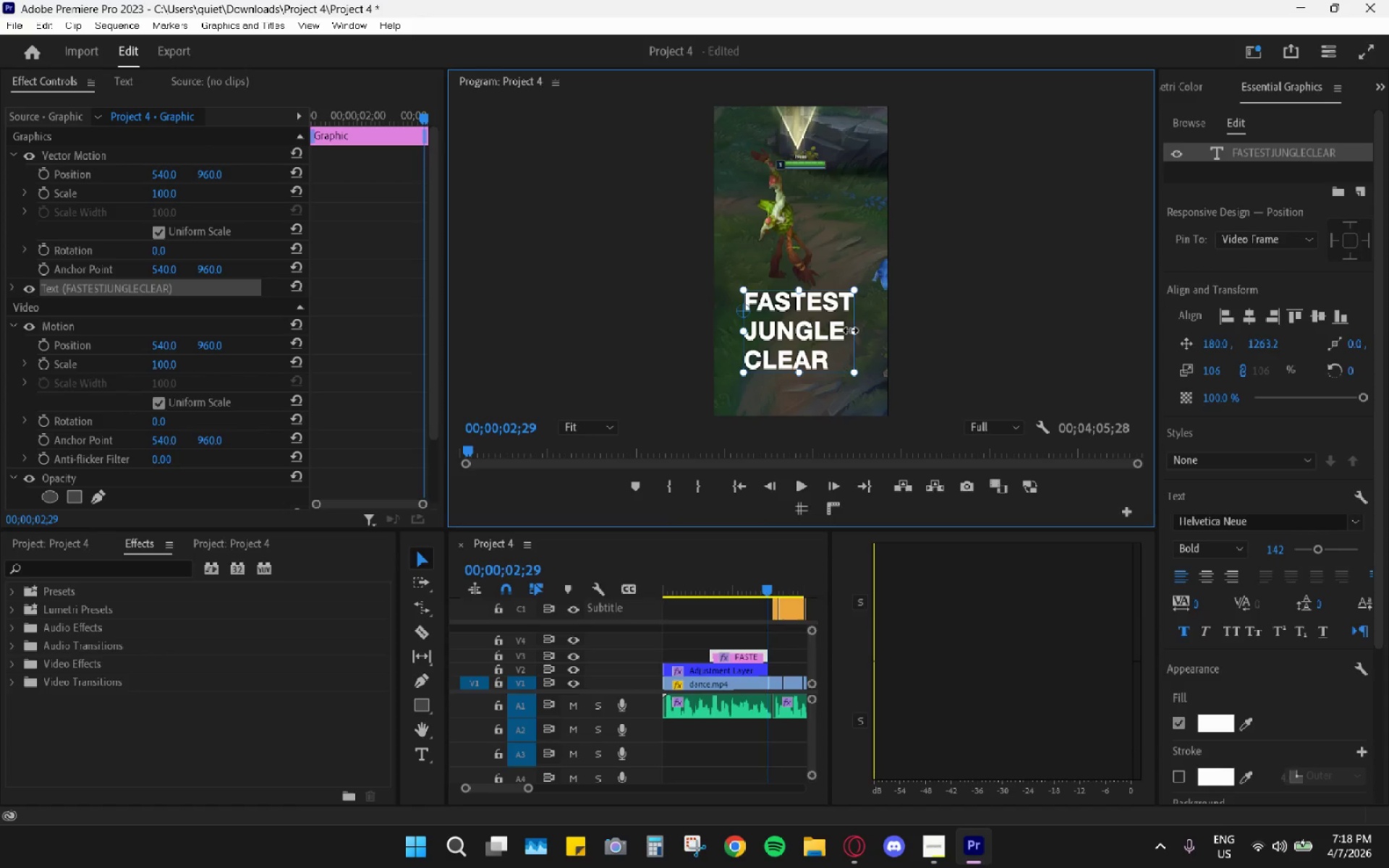 
key(Control+Z)
 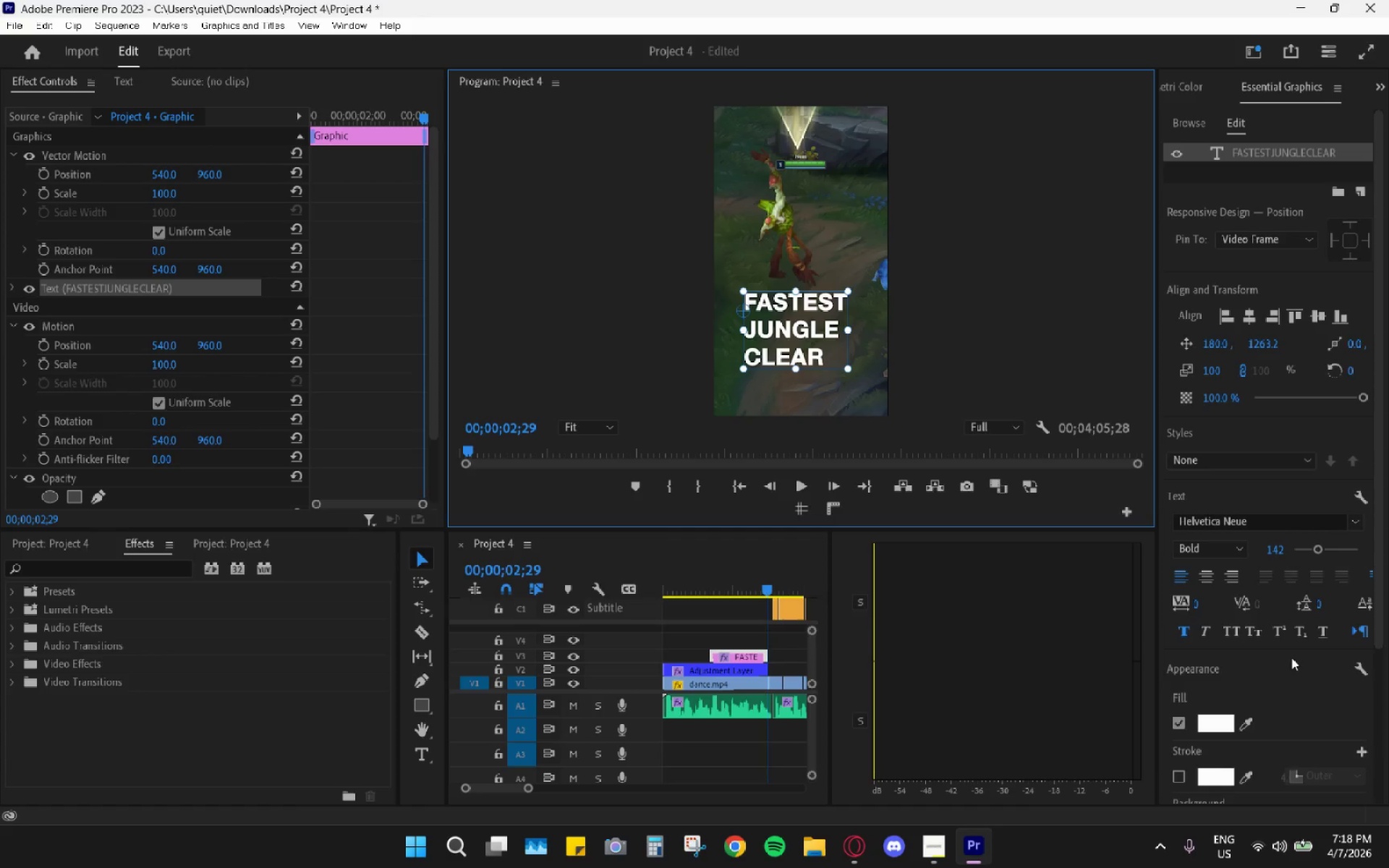 
left_click_drag(start_coordinate=[1199, 604], to_coordinate=[1230, 597])
 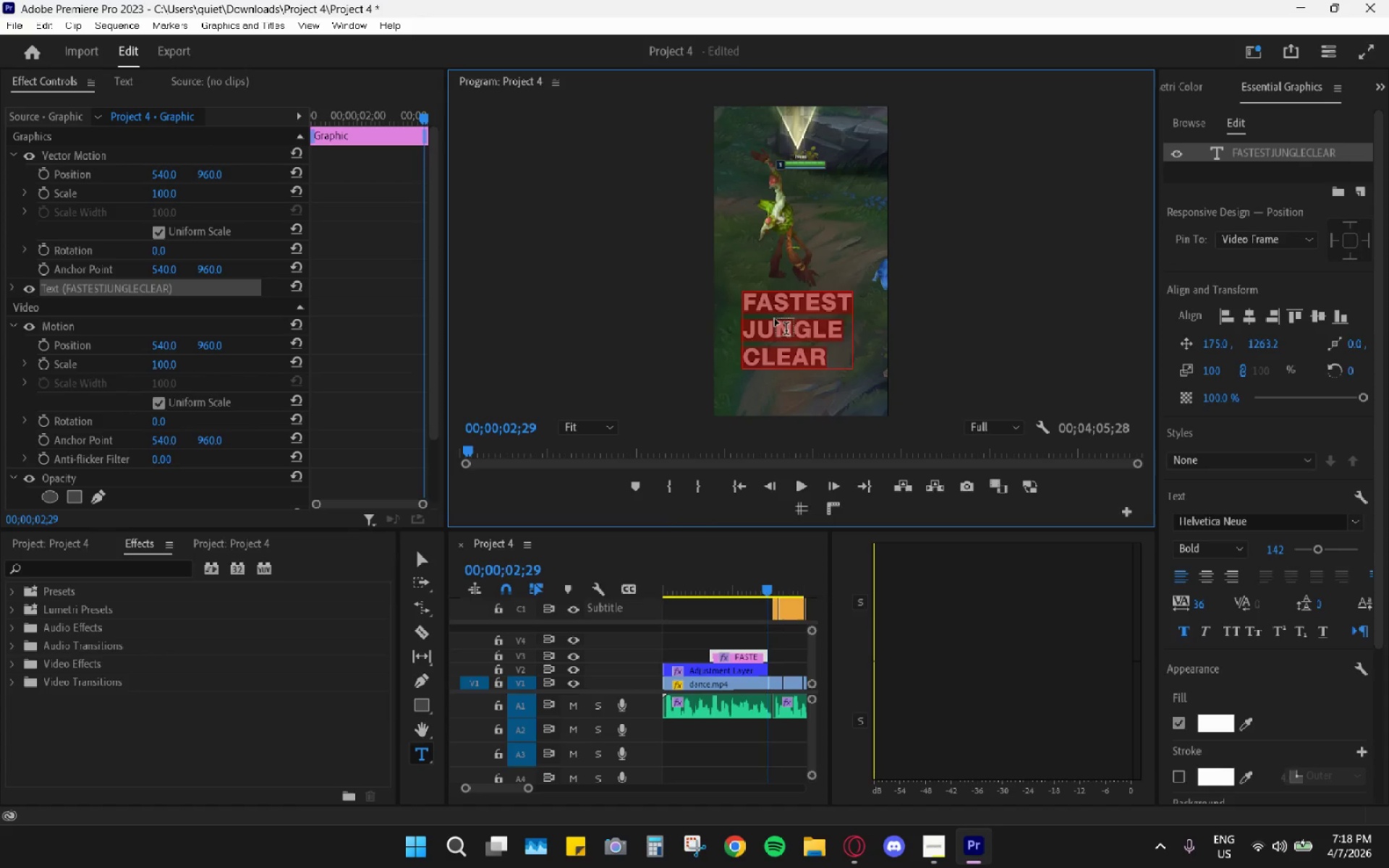 
left_click([770, 328])
 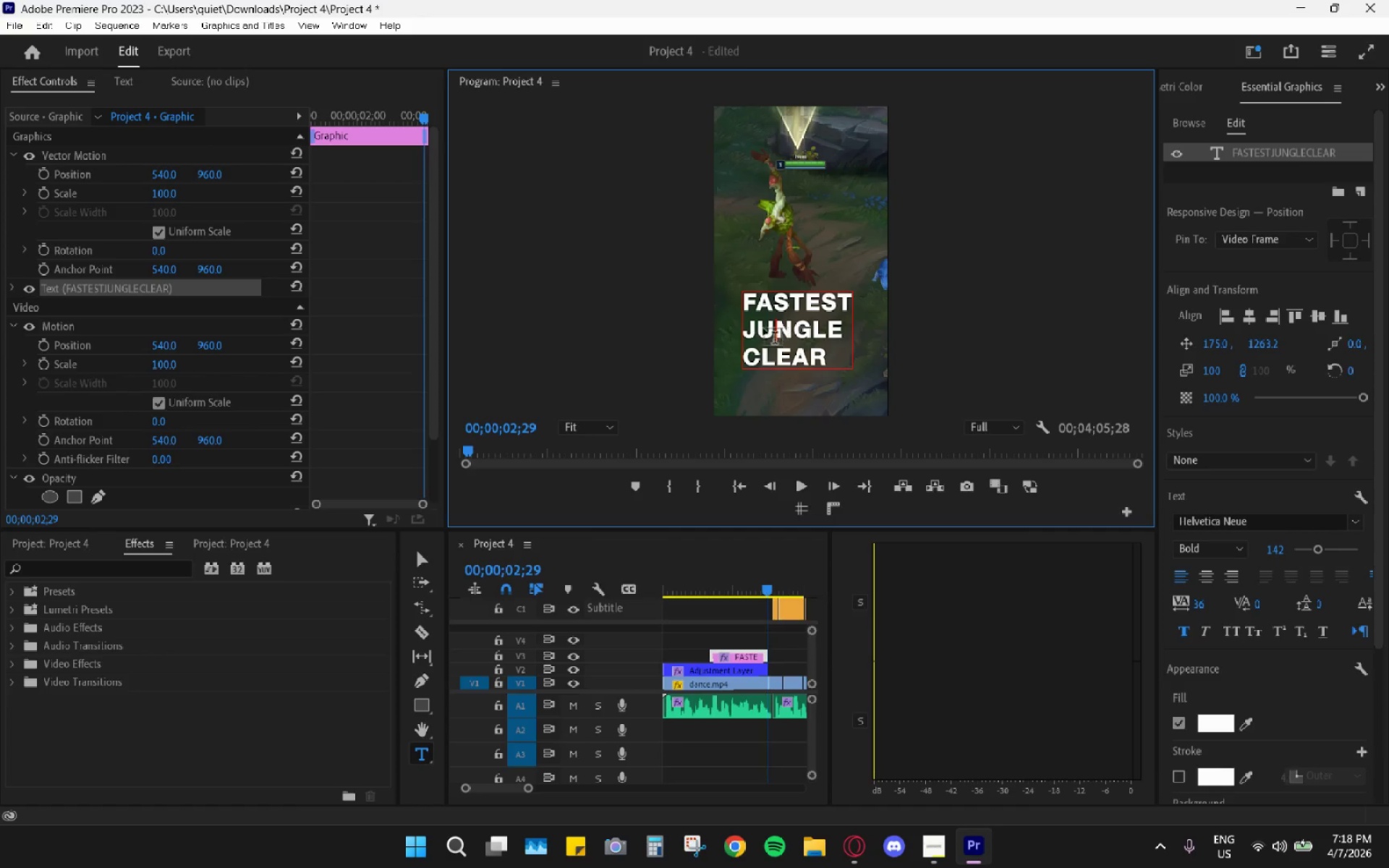 
left_click([752, 328])
 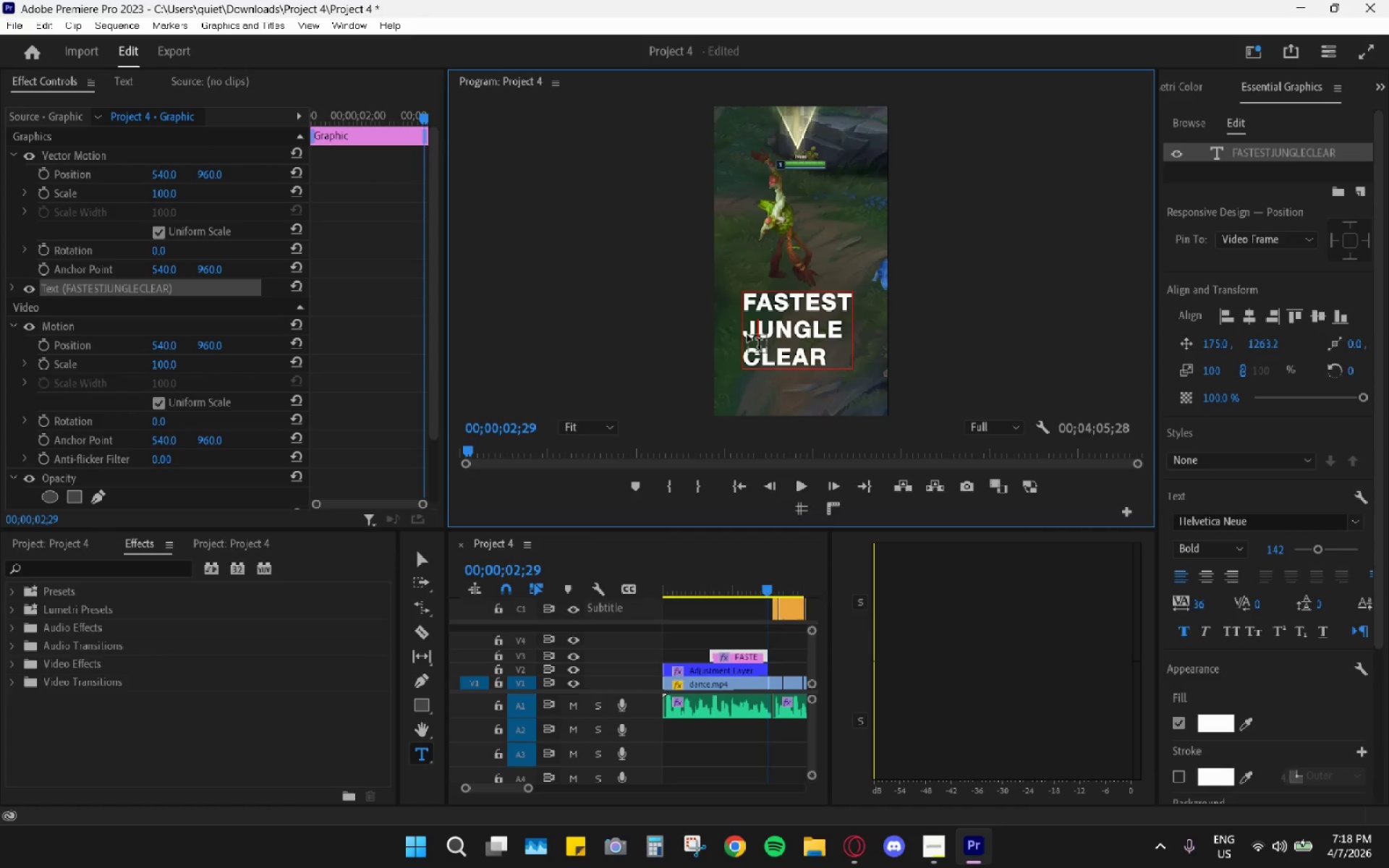 
double_click([747, 335])
 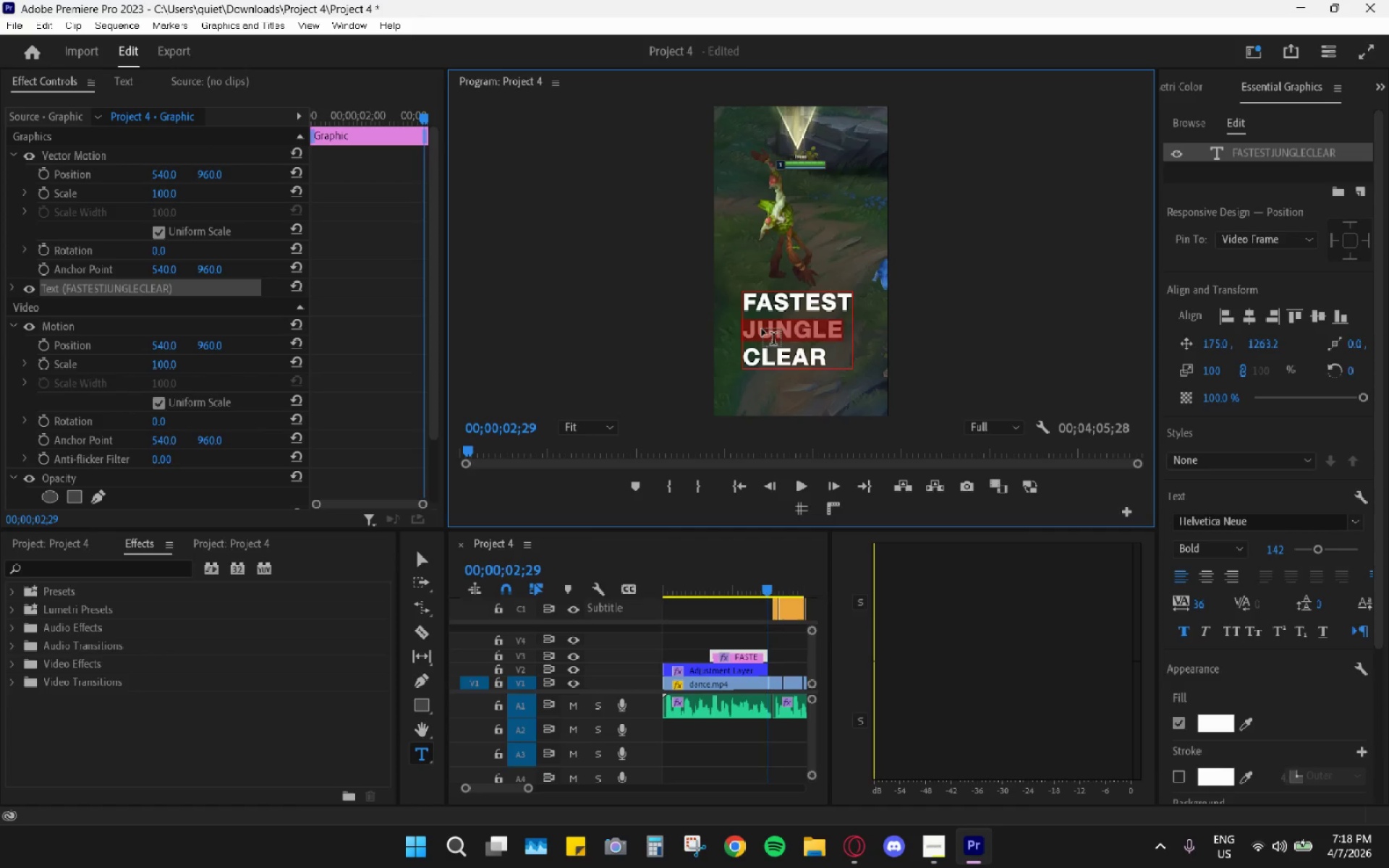 
left_click([791, 332])
 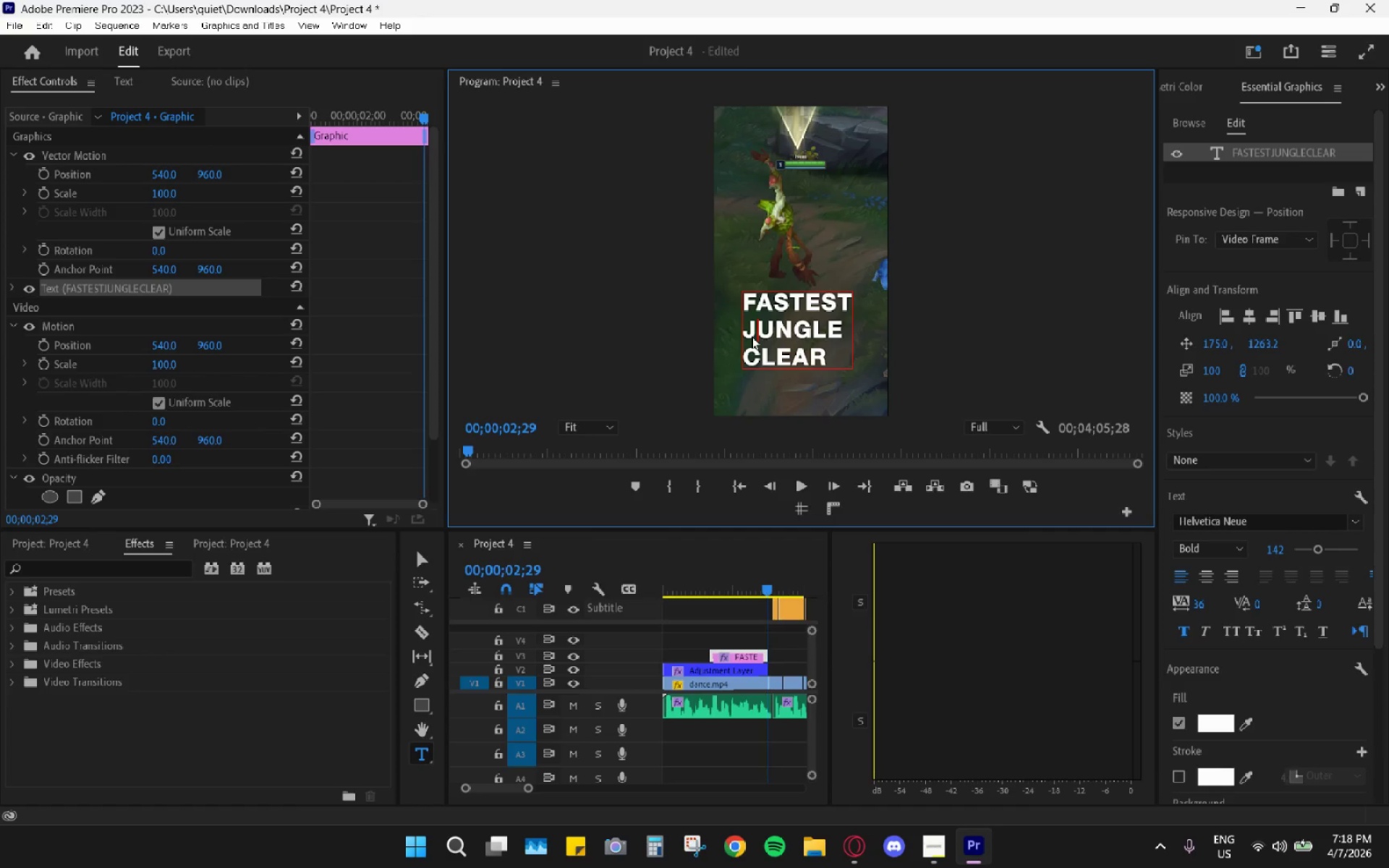 
double_click([749, 336])
 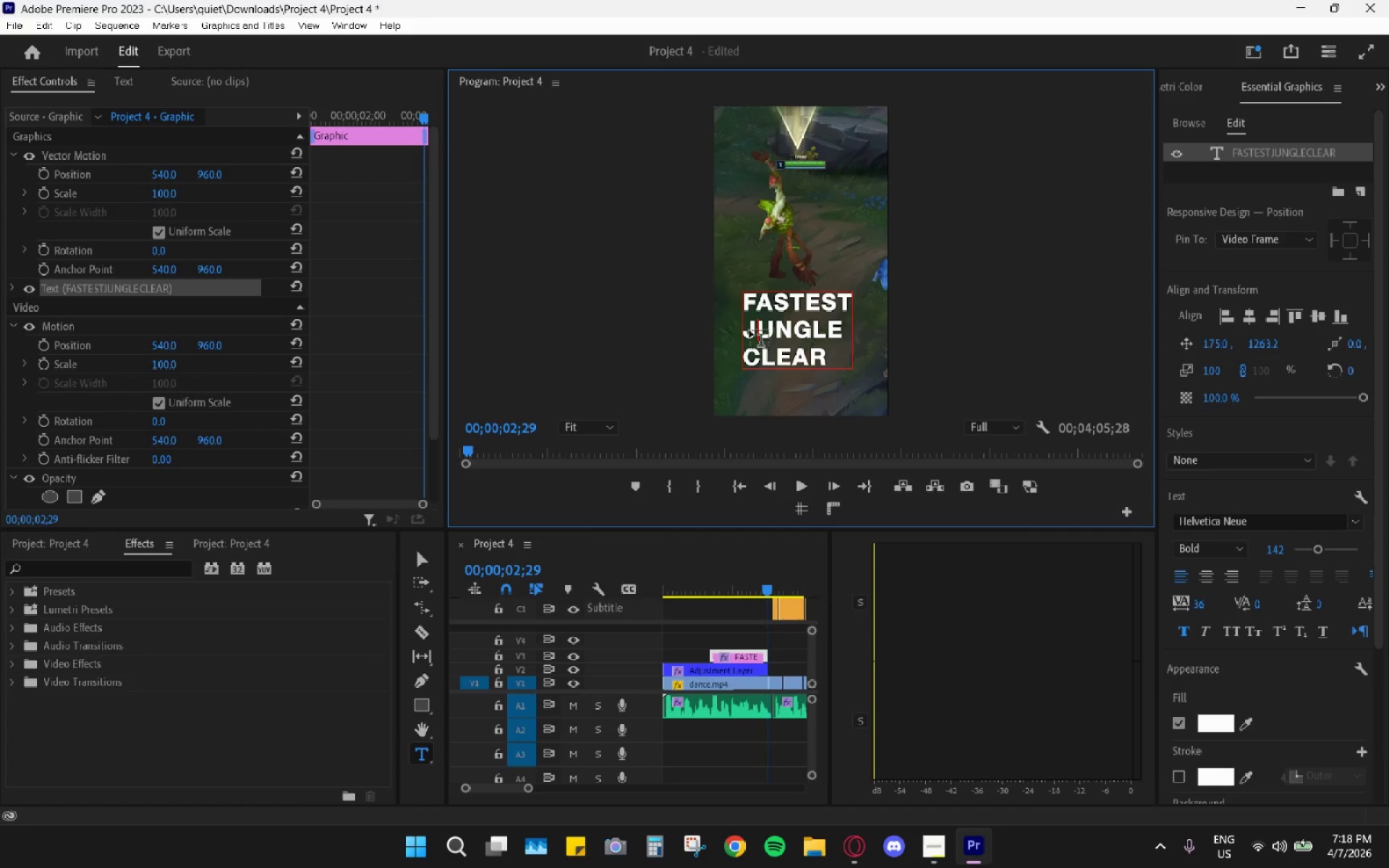 
key(ArrowLeft)
 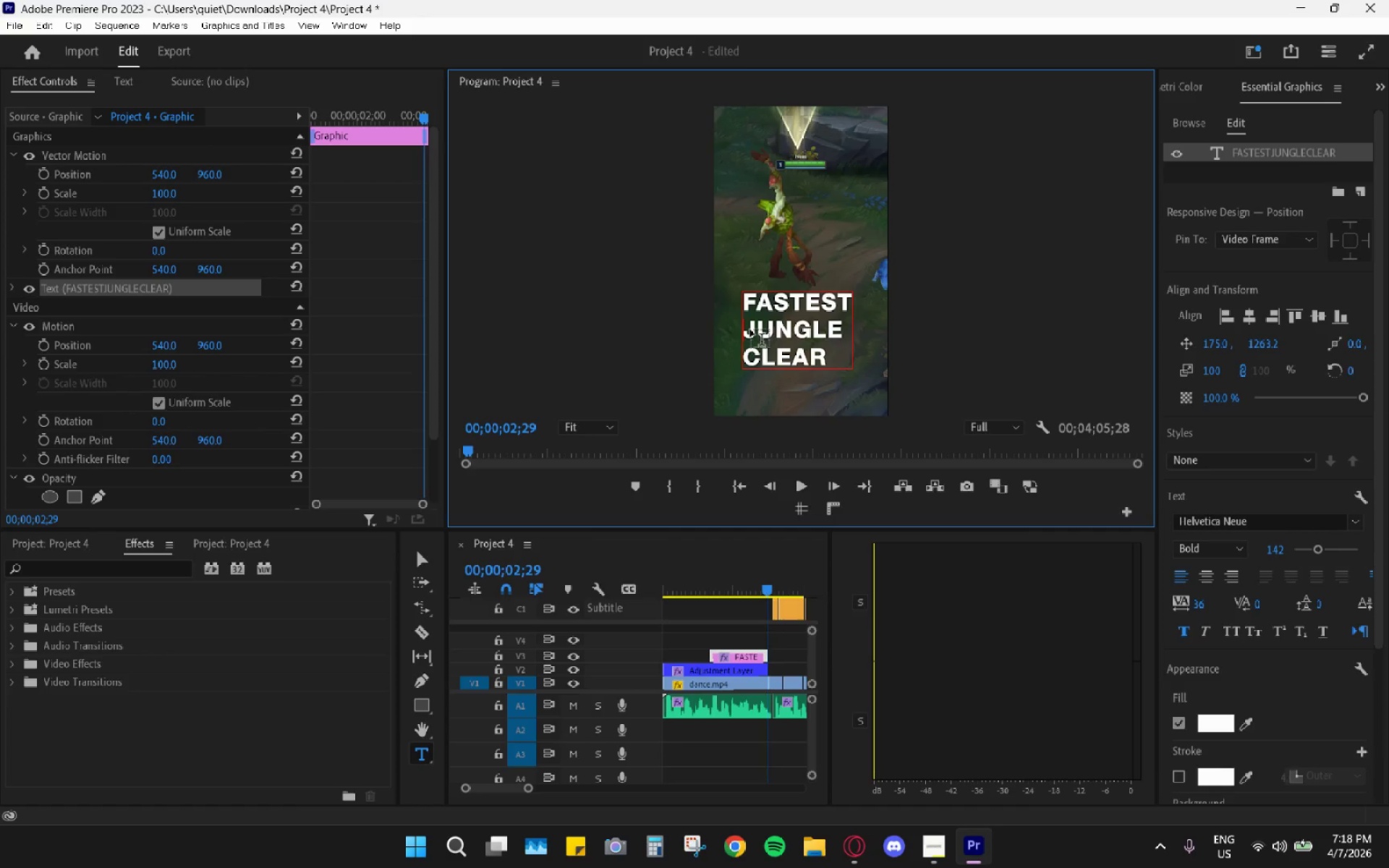 
key(Space)
 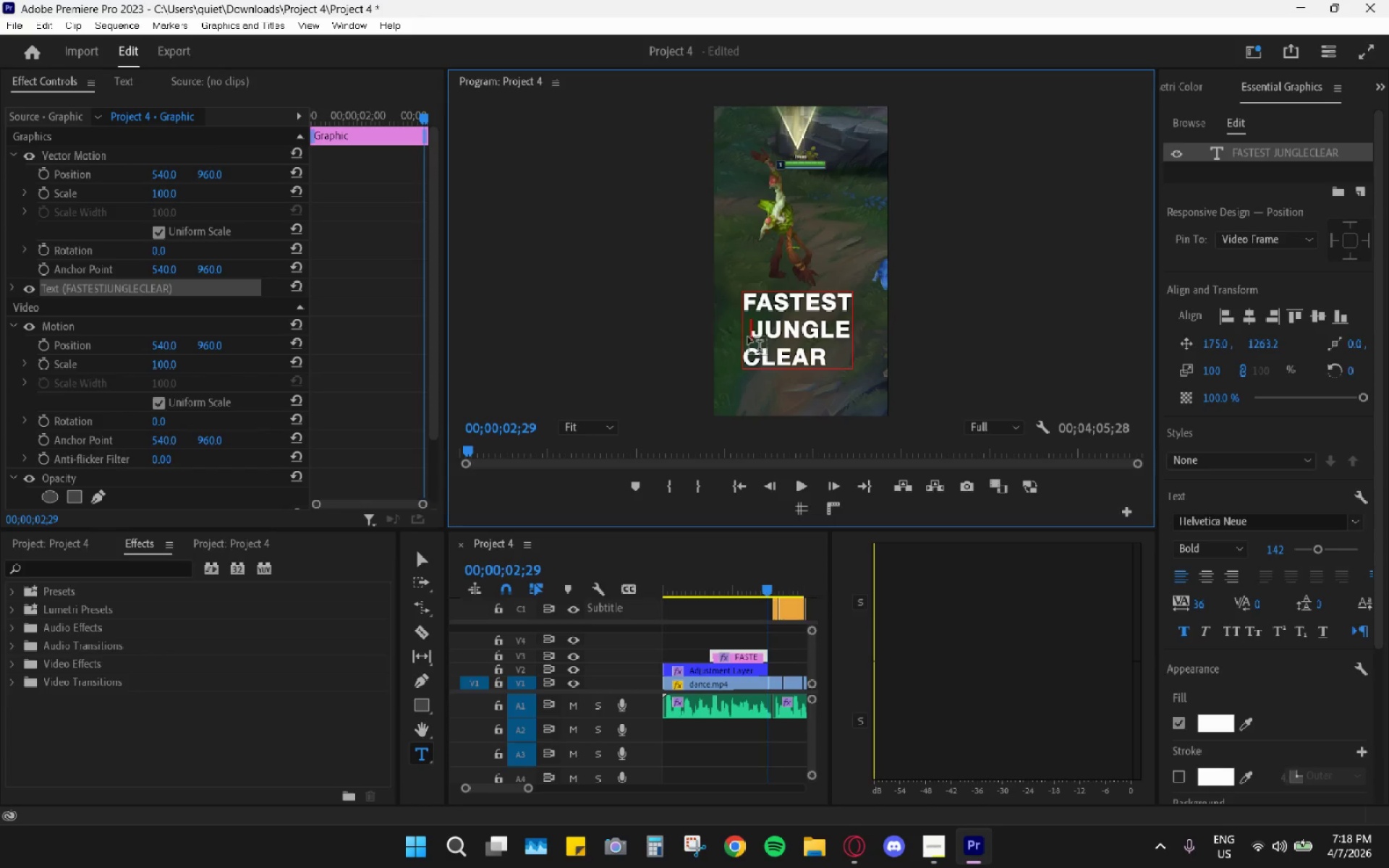 
wait(7.08)
 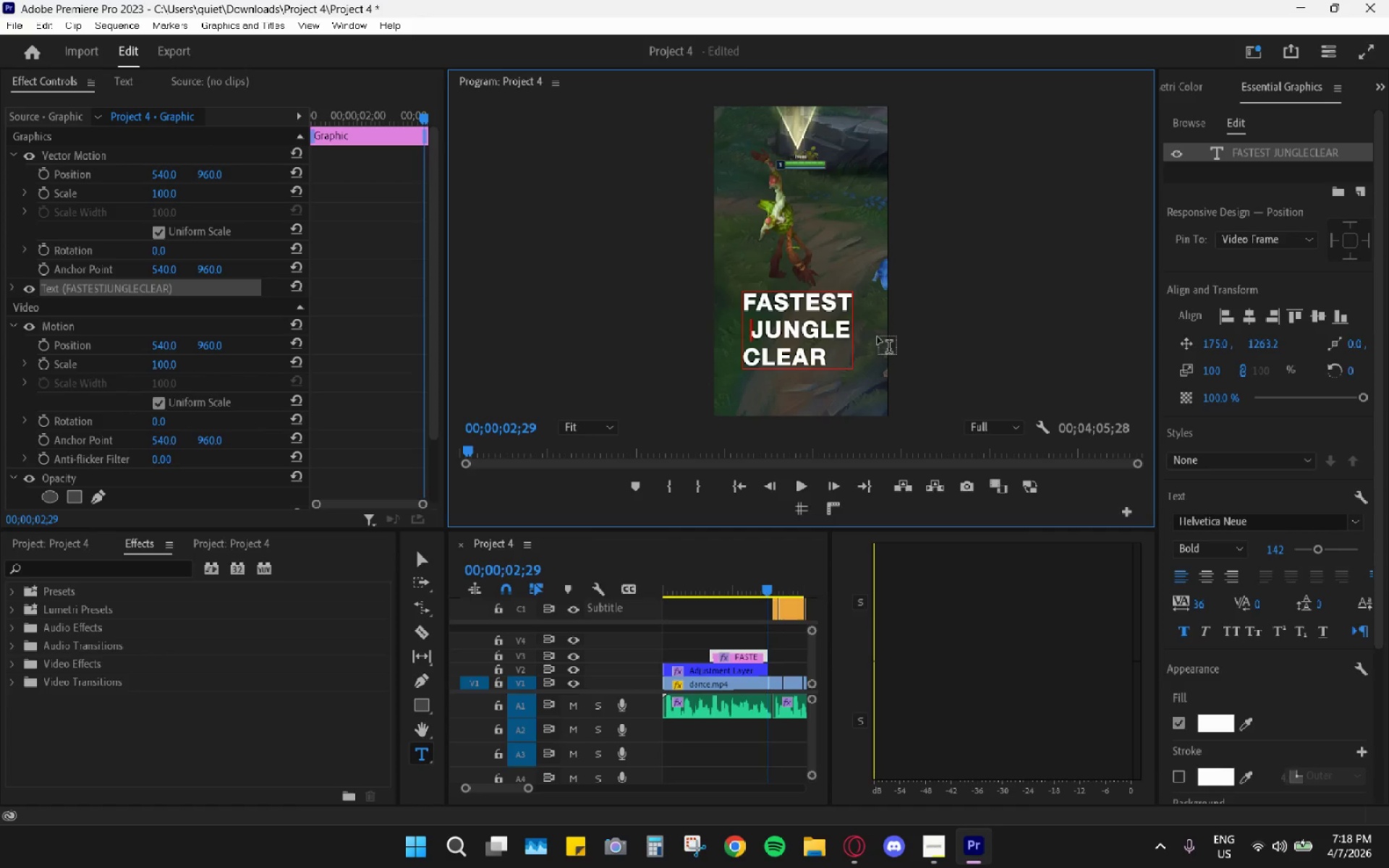 
key(Control+Z)
 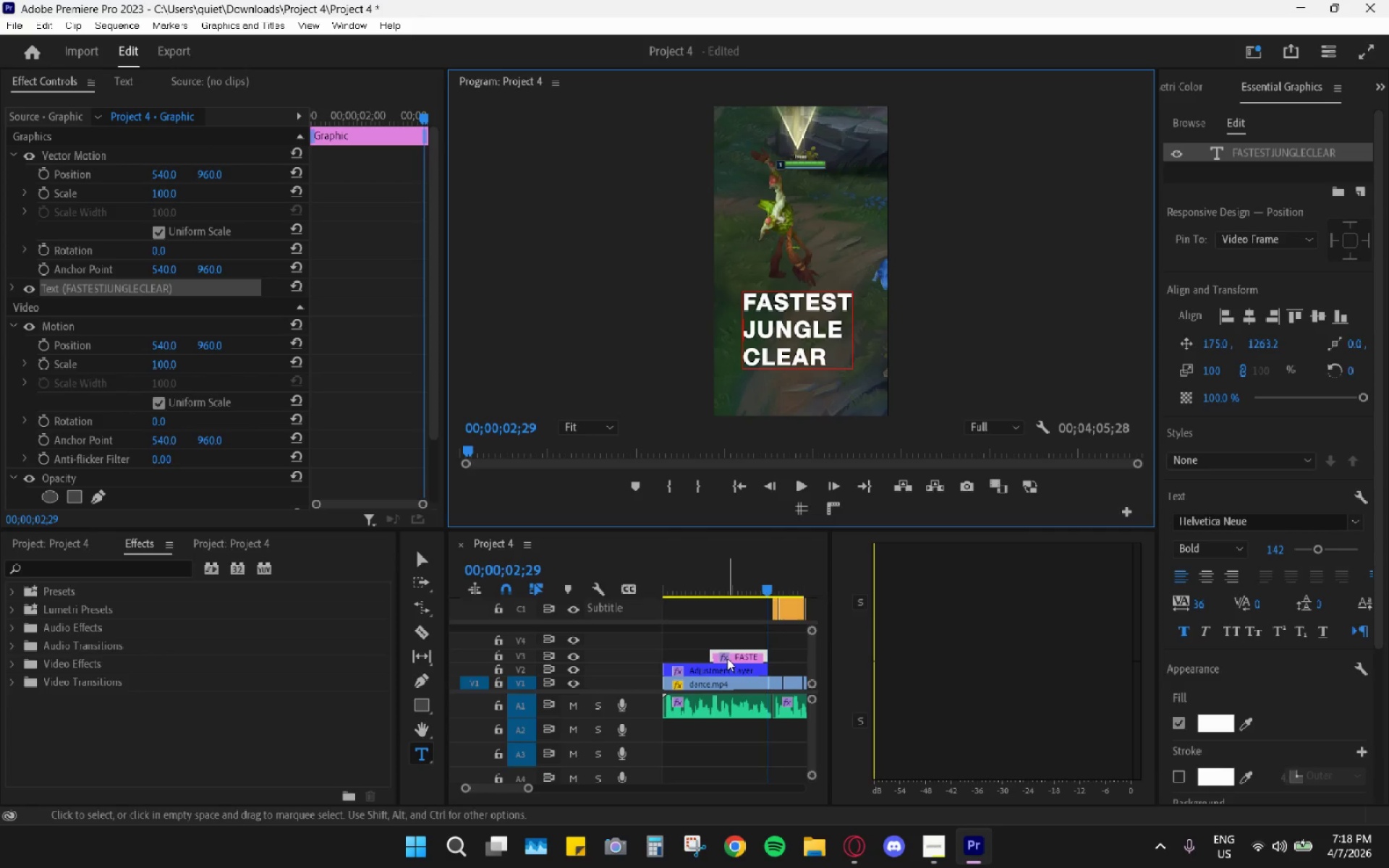 
hold_key(key=AltLeft, duration=1.39)
scroll: coordinate [726, 654], scroll_direction: up, amount: 4.0
 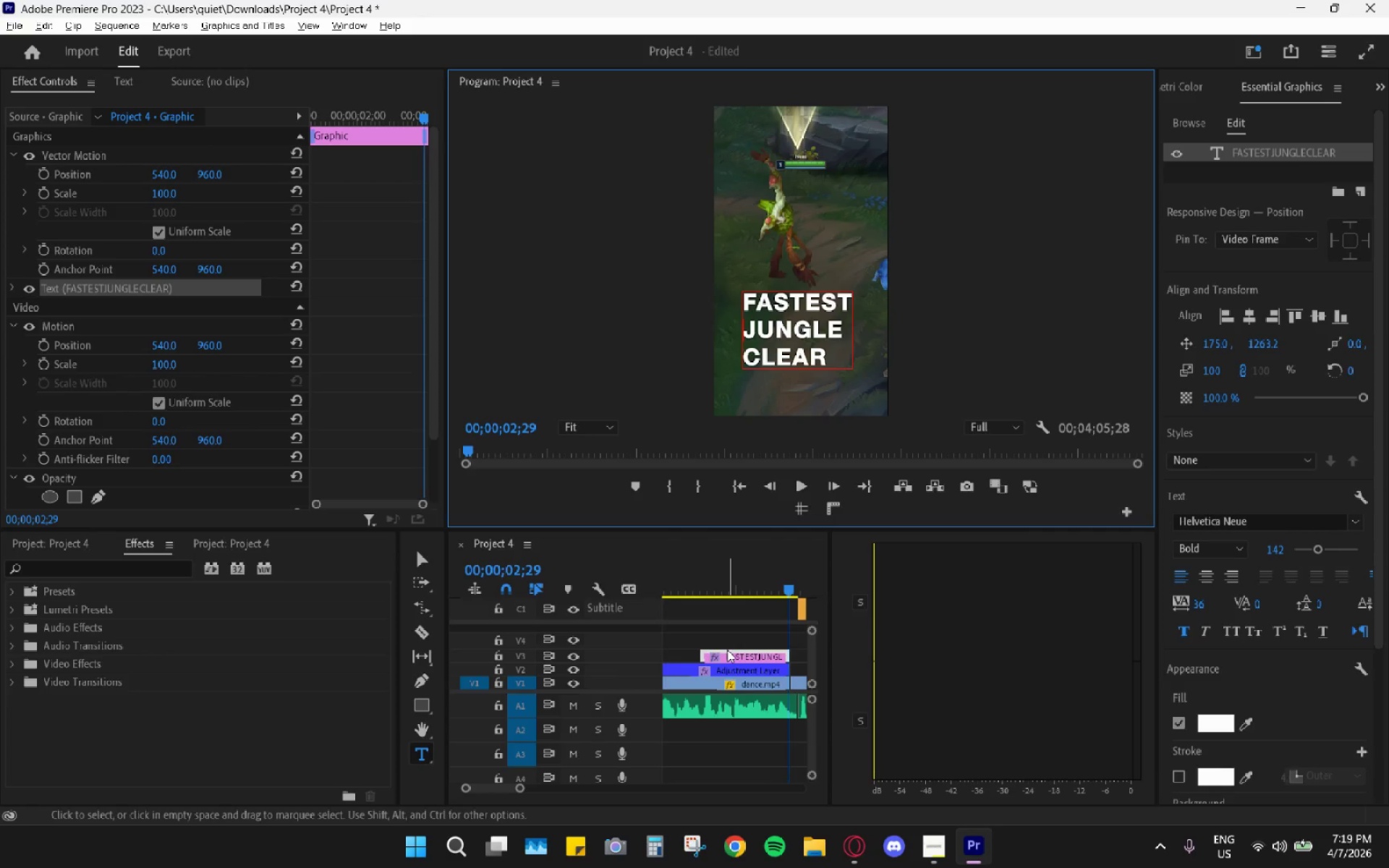 
hold_key(key=AltLeft, duration=16.25)
left_click_drag(start_coordinate=[713, 574], to_coordinate=[729, 597])
 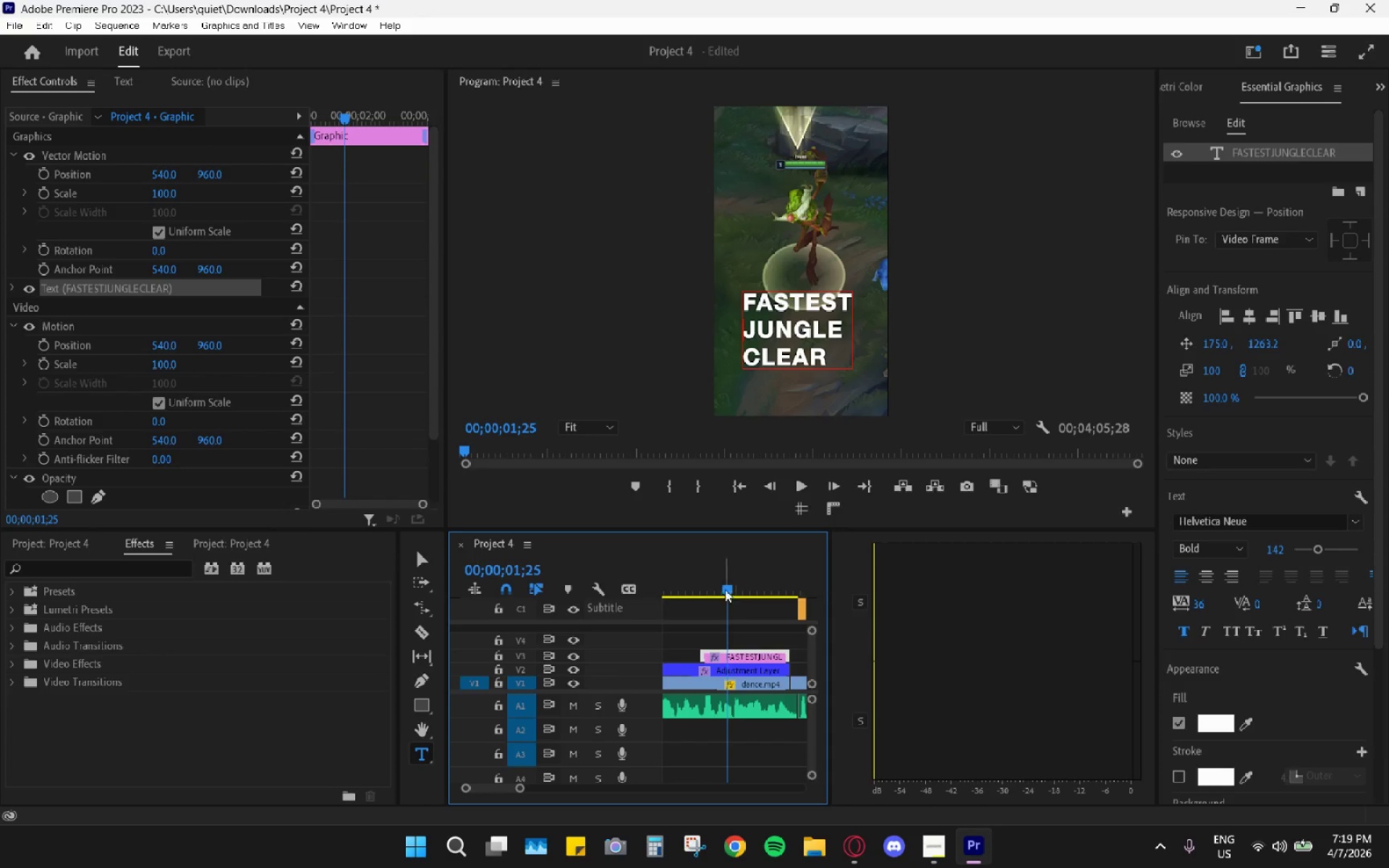 
left_click_drag(start_coordinate=[722, 582], to_coordinate=[707, 590])
 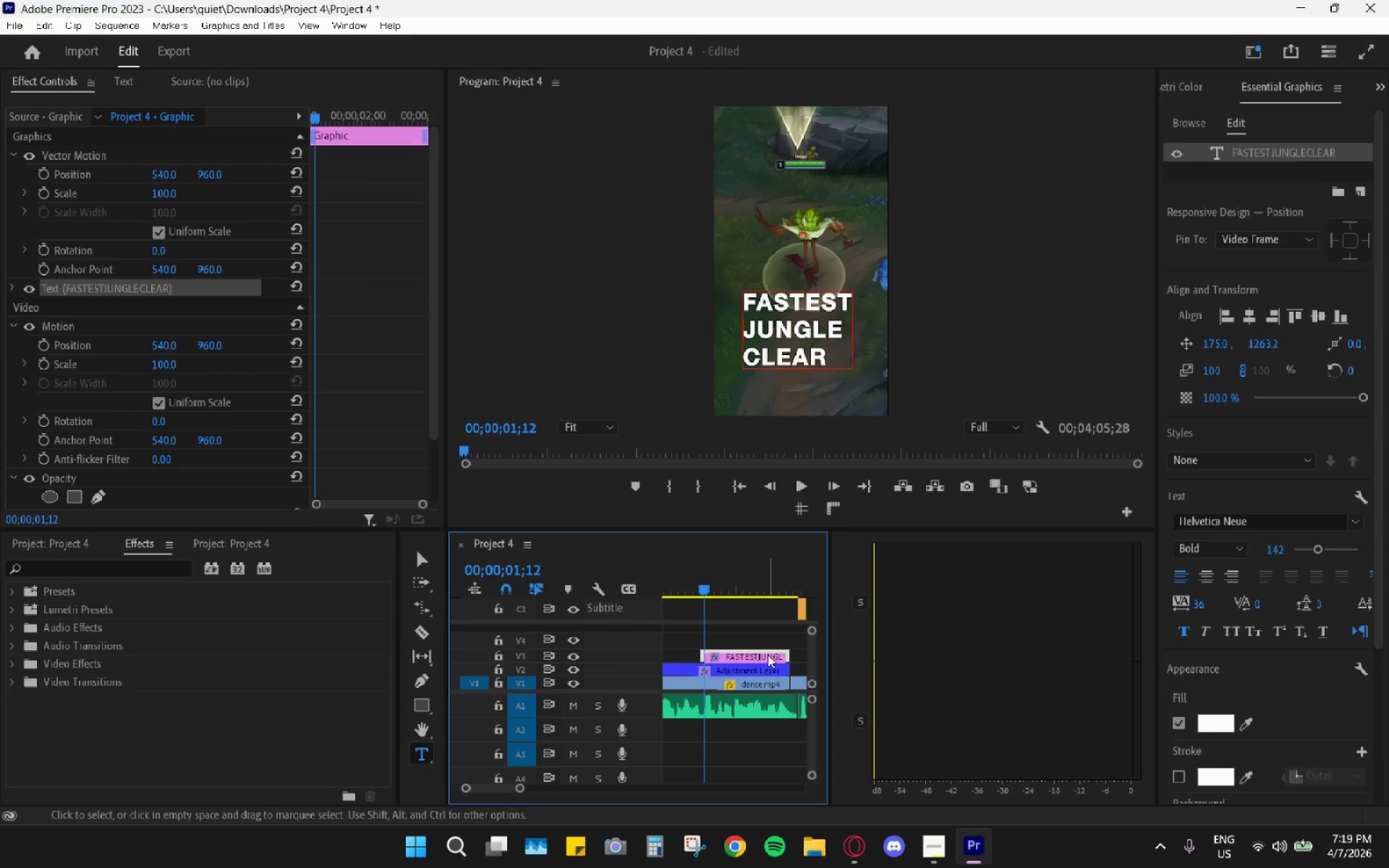 
key(C)
 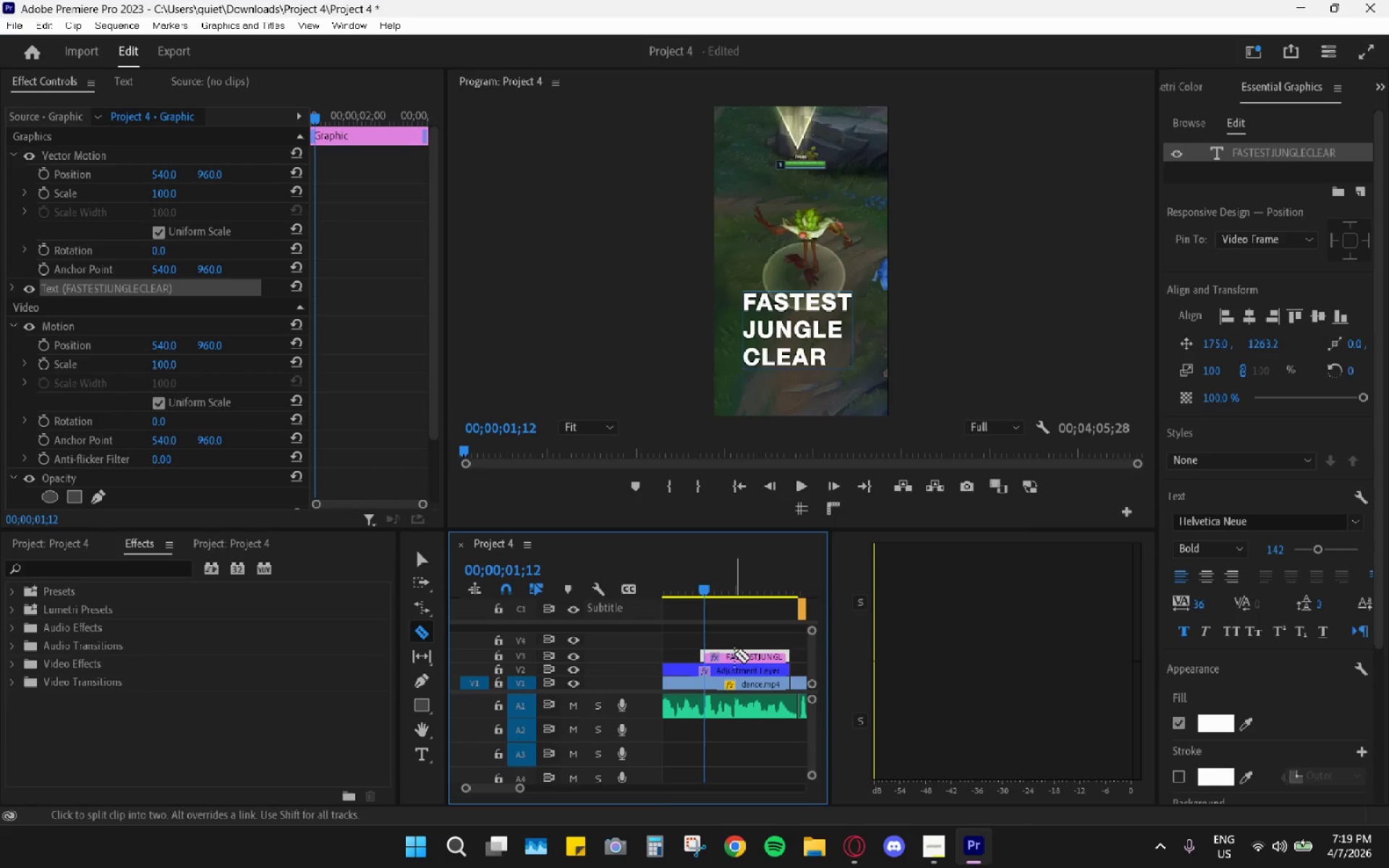 
left_click([731, 654])
 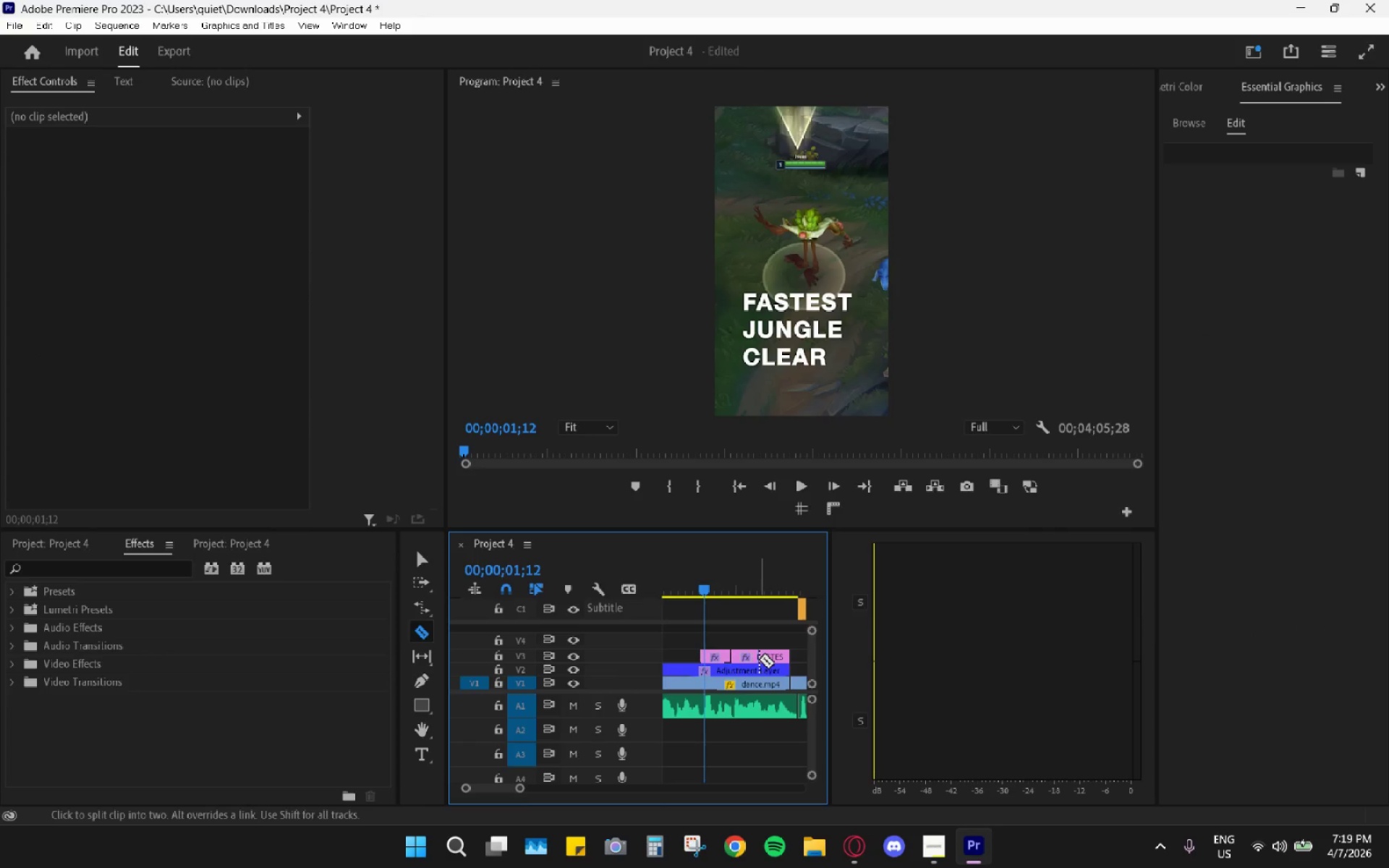 
left_click([764, 663])
 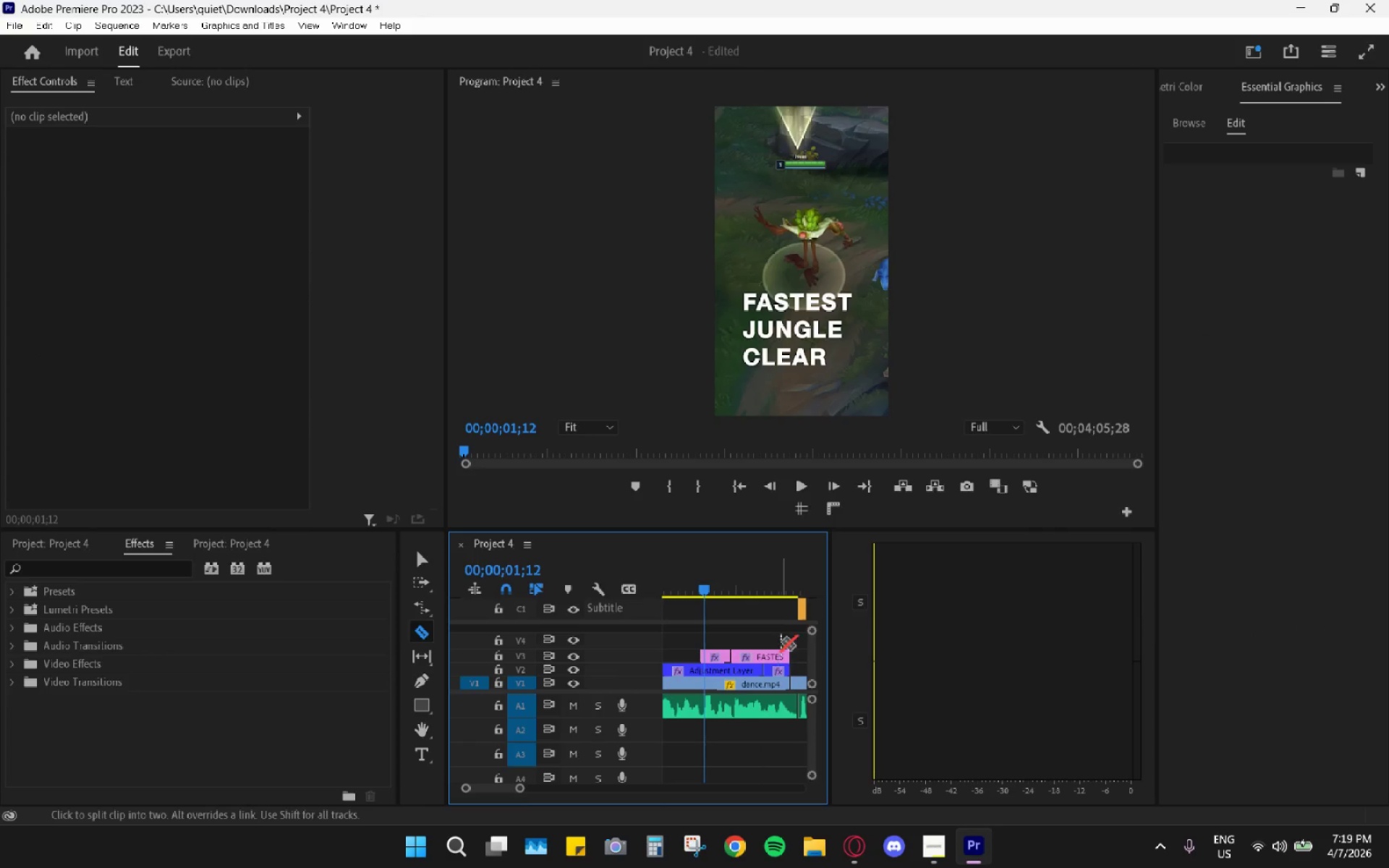 
key(Control+ControlLeft)
 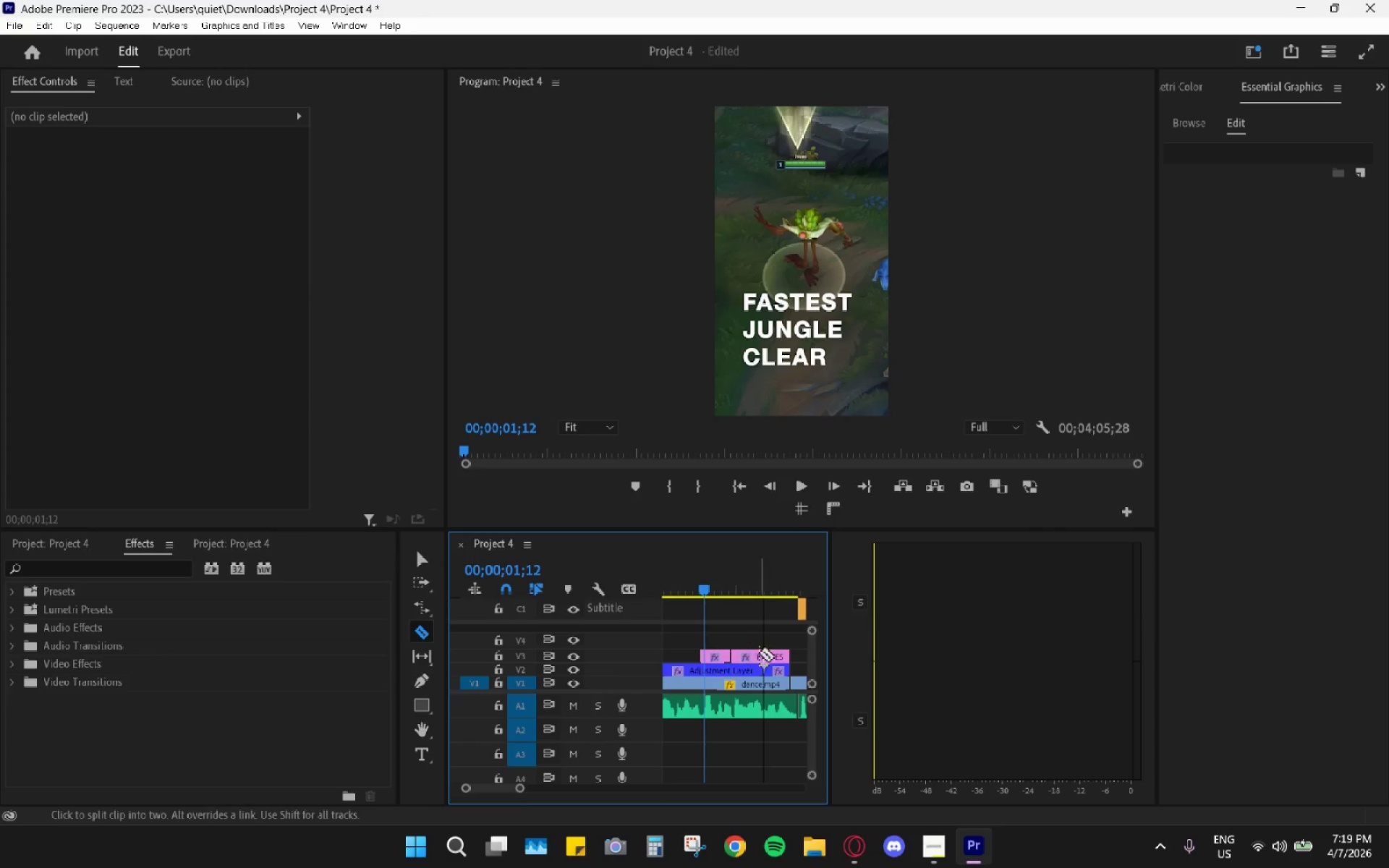 
key(Control+Z)
 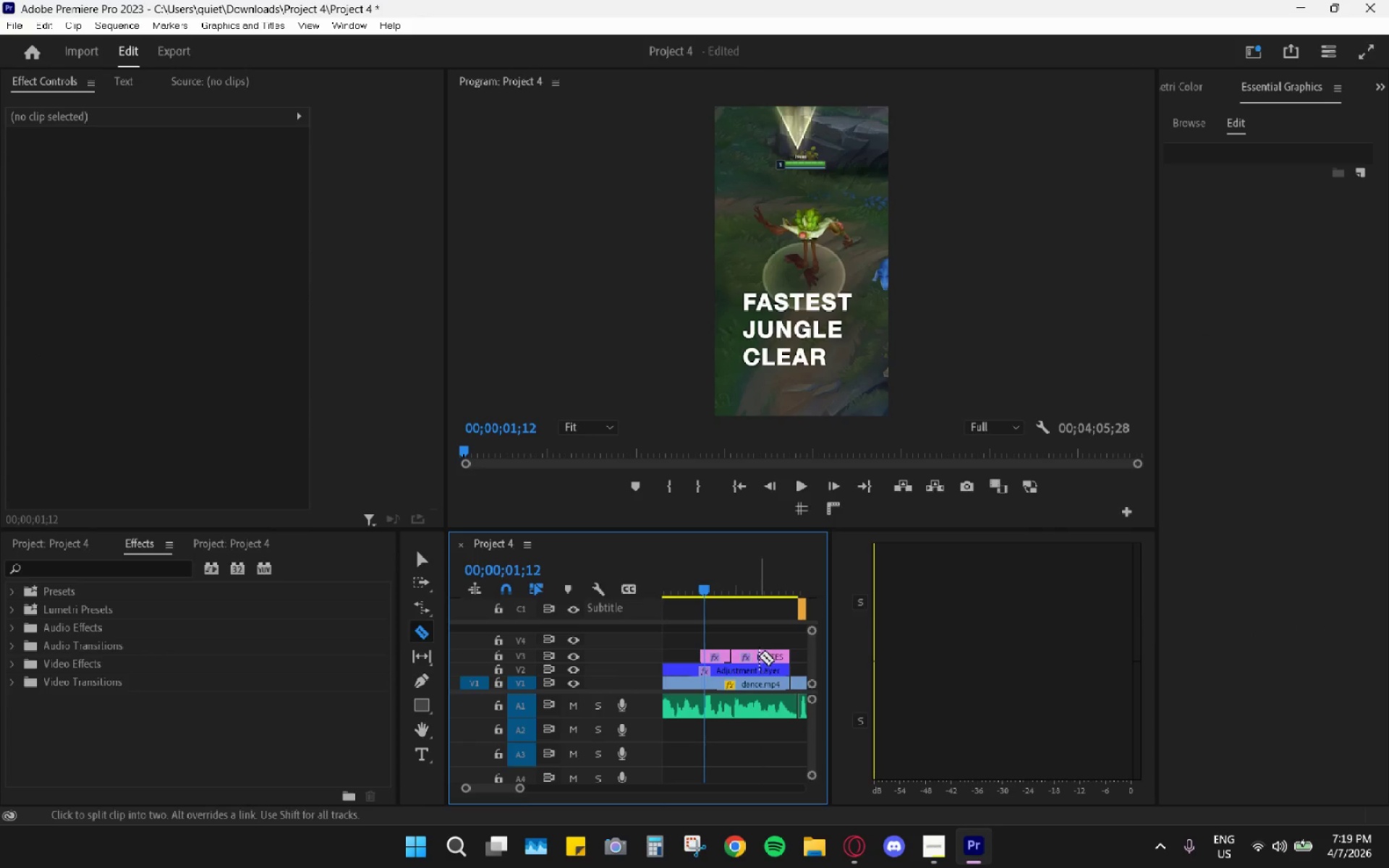 
left_click([759, 656])
 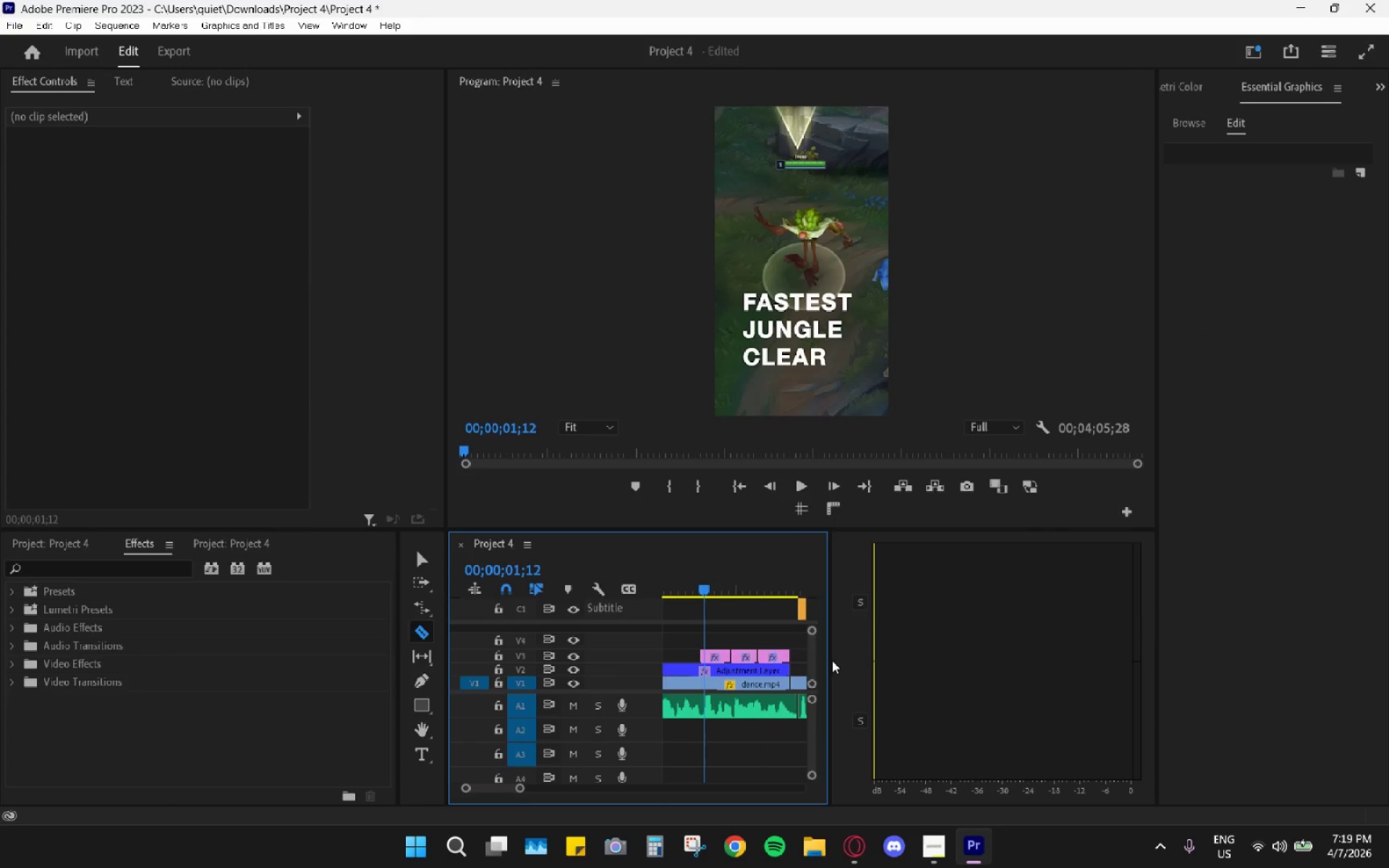 
type(cv)
 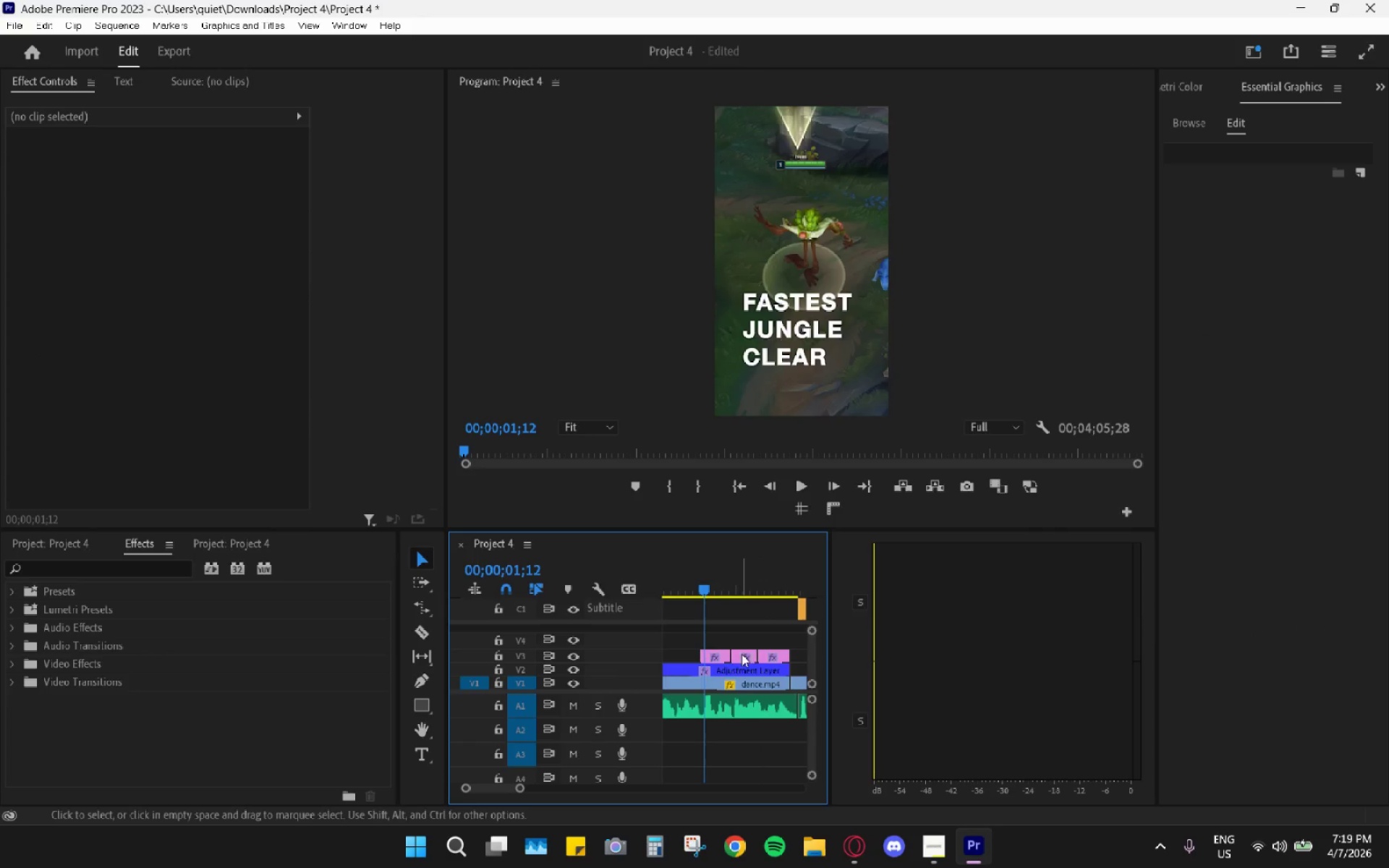 
left_click_drag(start_coordinate=[742, 654], to_coordinate=[708, 644])
 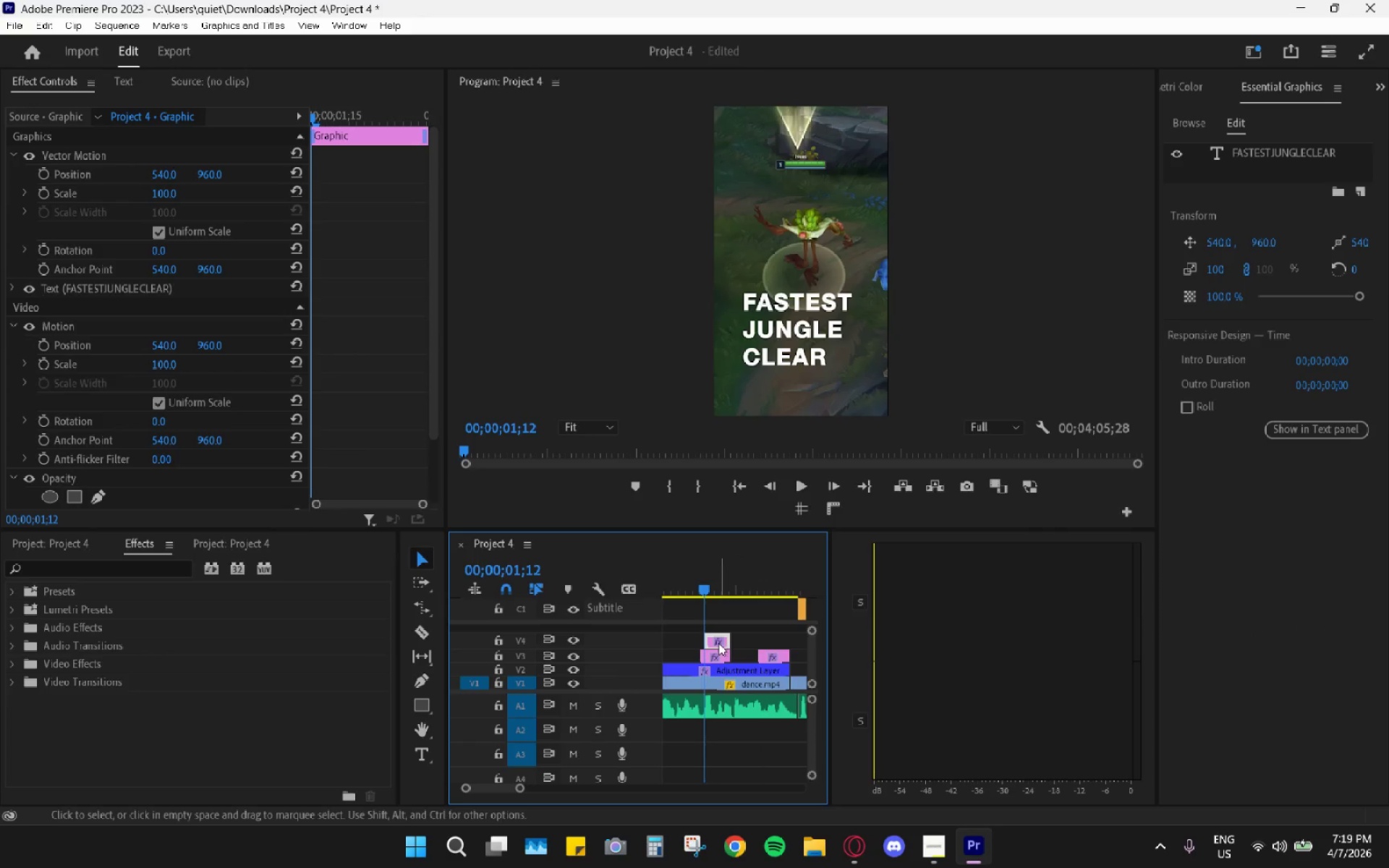 
hold_key(key=AltLeft, duration=0.72)
scroll: coordinate [715, 643], scroll_direction: up, amount: 4.0
 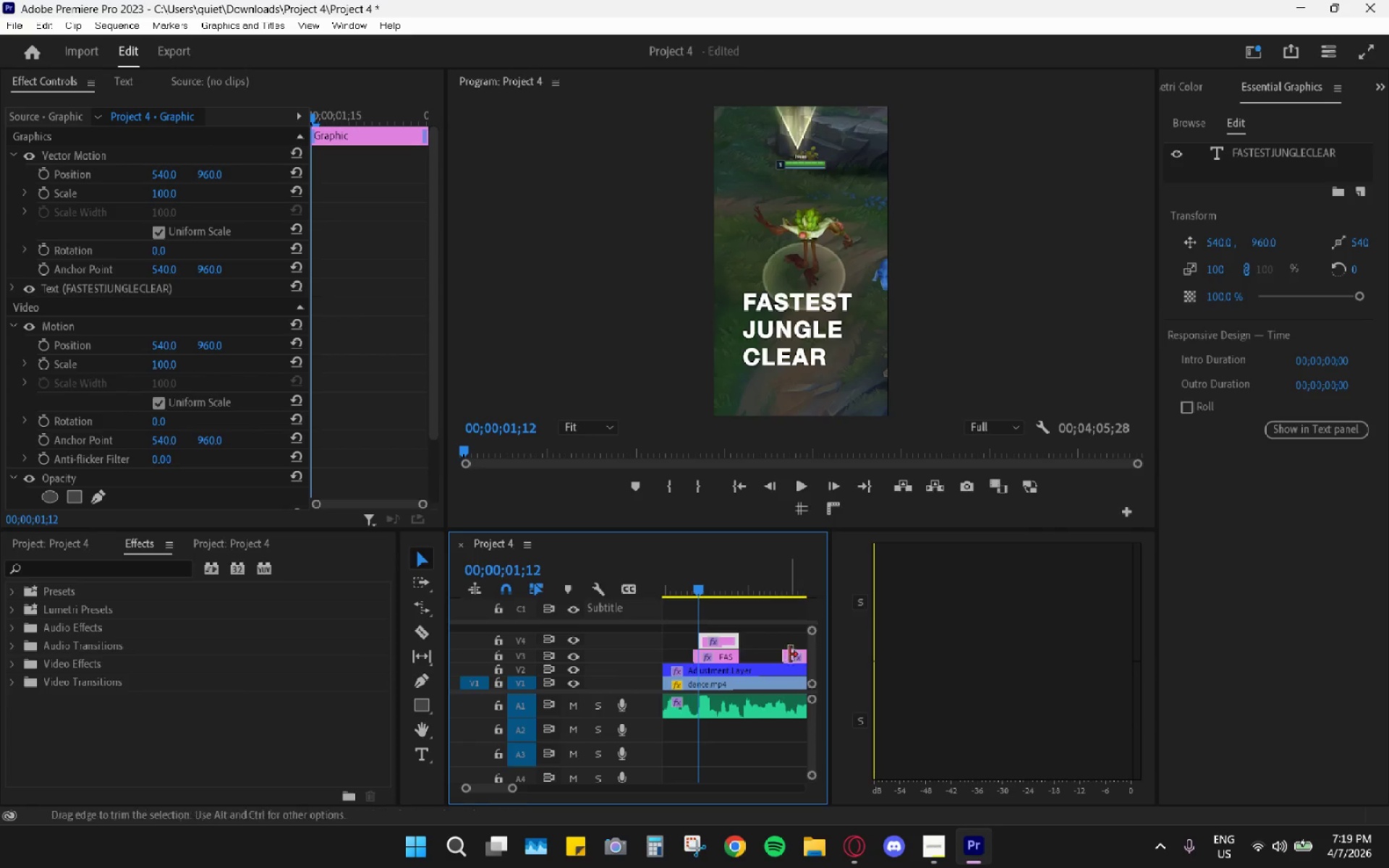 
left_click_drag(start_coordinate=[798, 656], to_coordinate=[713, 624])
 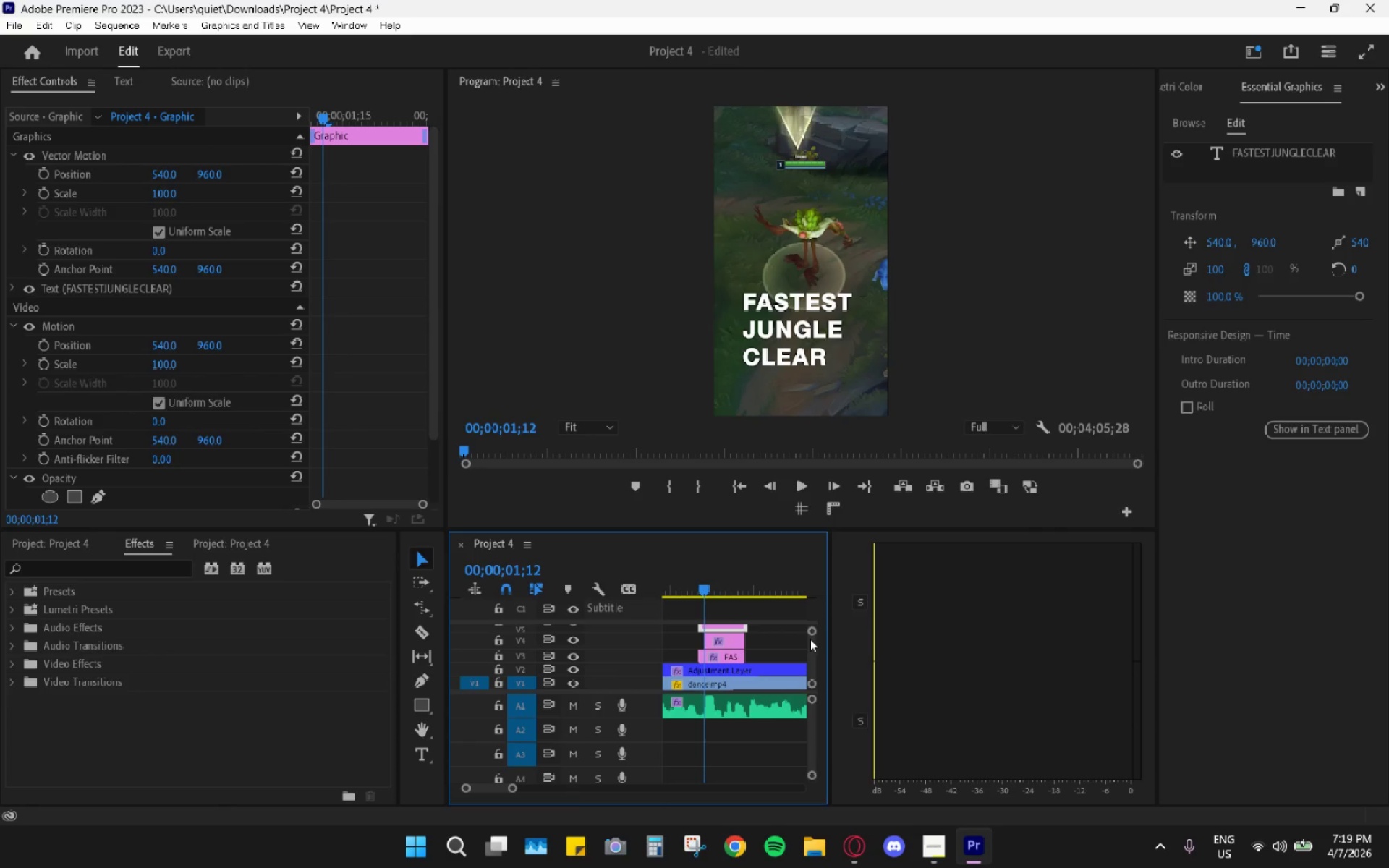 
left_click_drag(start_coordinate=[810, 631], to_coordinate=[825, 584])
 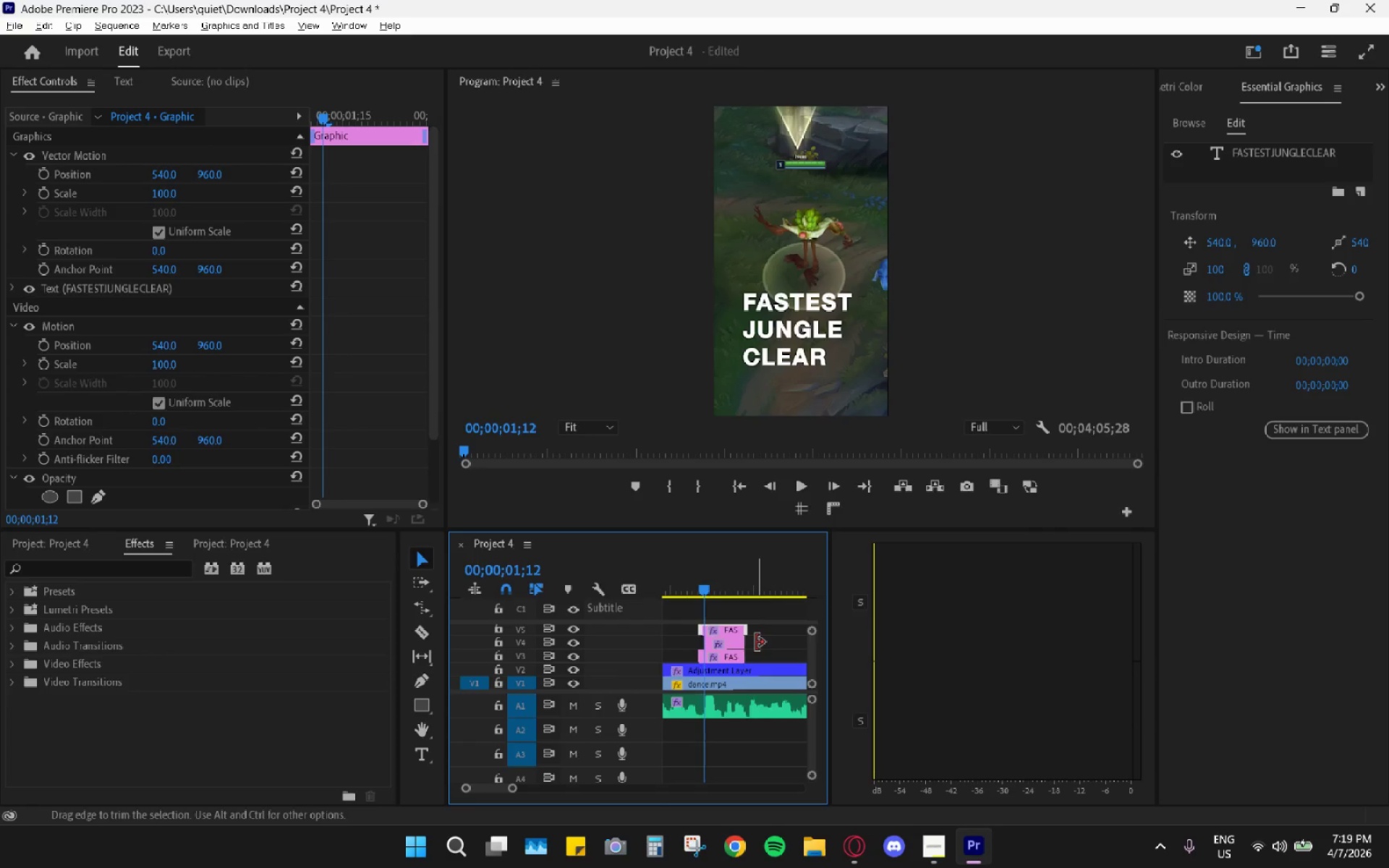 
hold_key(key=AltLeft, duration=0.67)
scroll: coordinate [755, 644], scroll_direction: up, amount: 12.0
 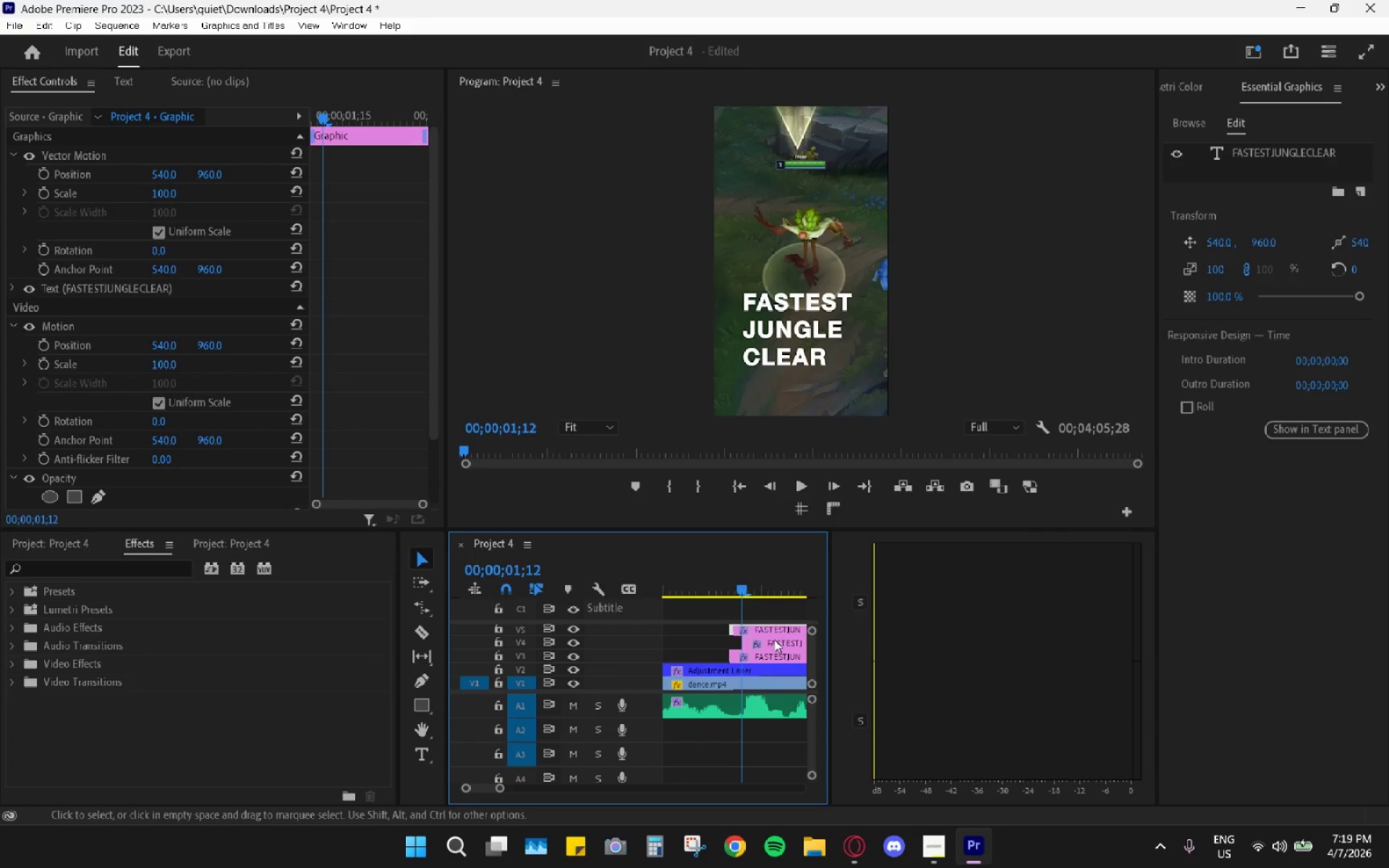 
hold_key(key=AltLeft, duration=0.64)
scroll: coordinate [762, 647], scroll_direction: down, amount: 7.0
 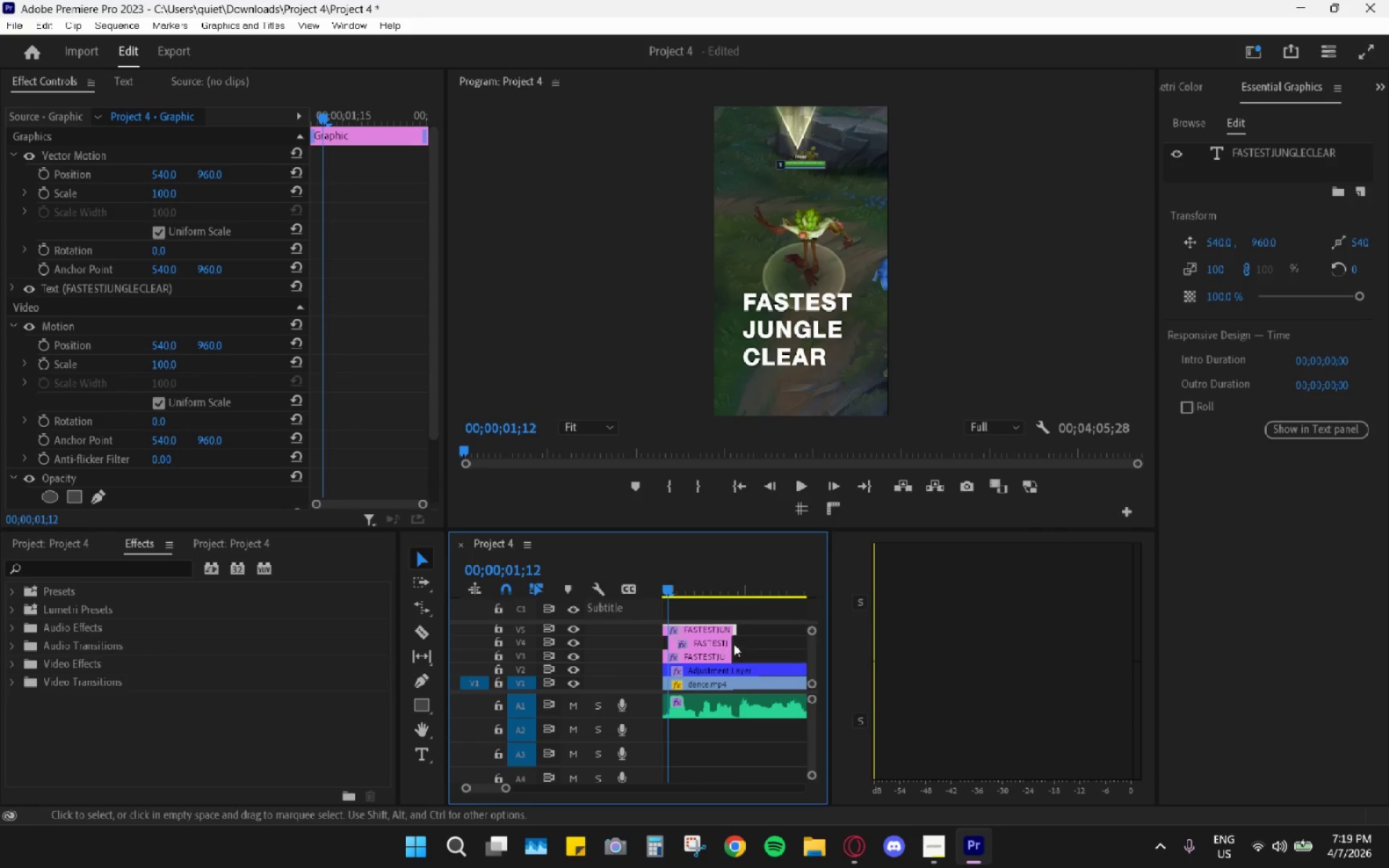 
scroll: coordinate [729, 644], scroll_direction: up, amount: 2.0
 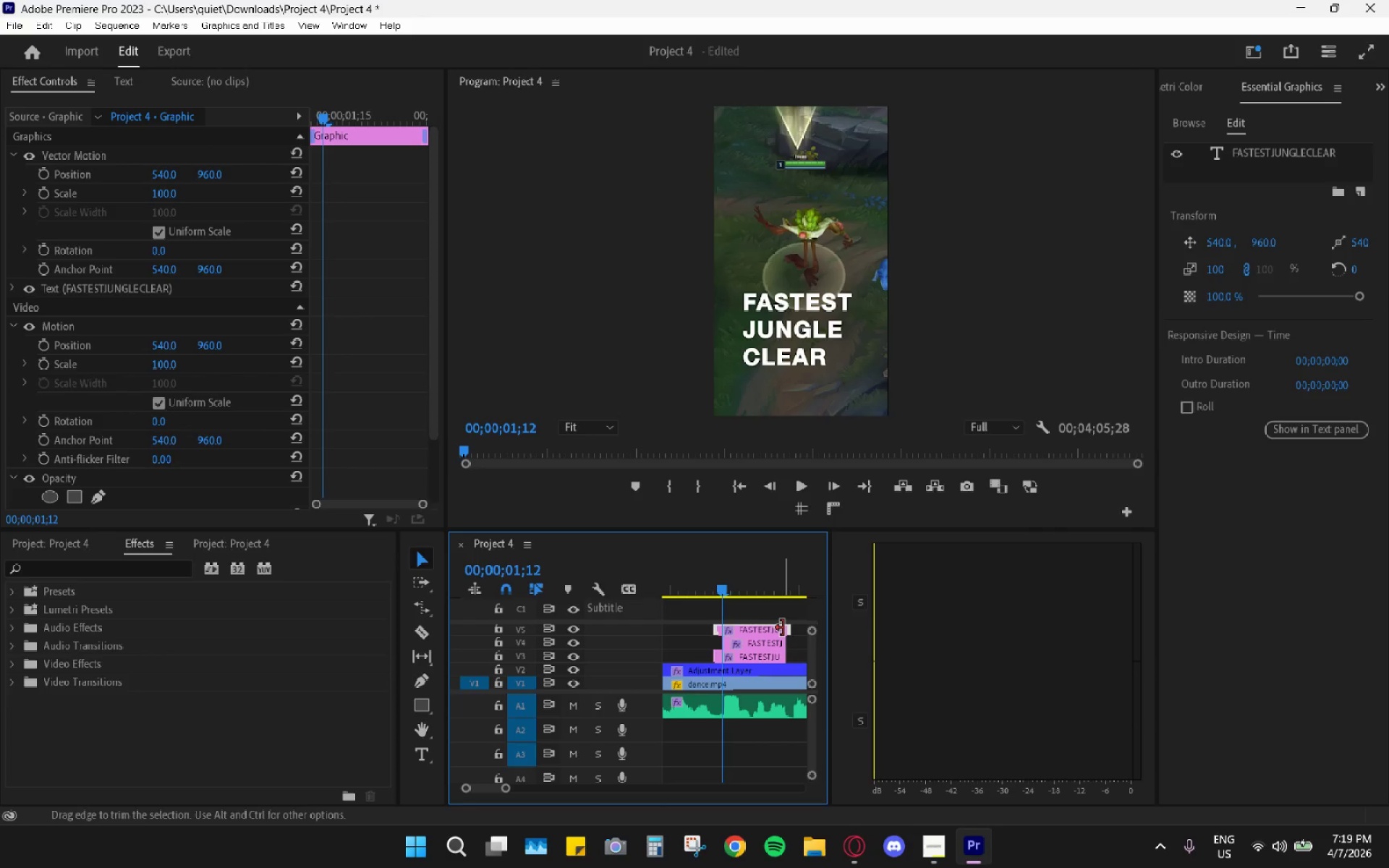 
left_click_drag(start_coordinate=[784, 629], to_coordinate=[781, 629])
 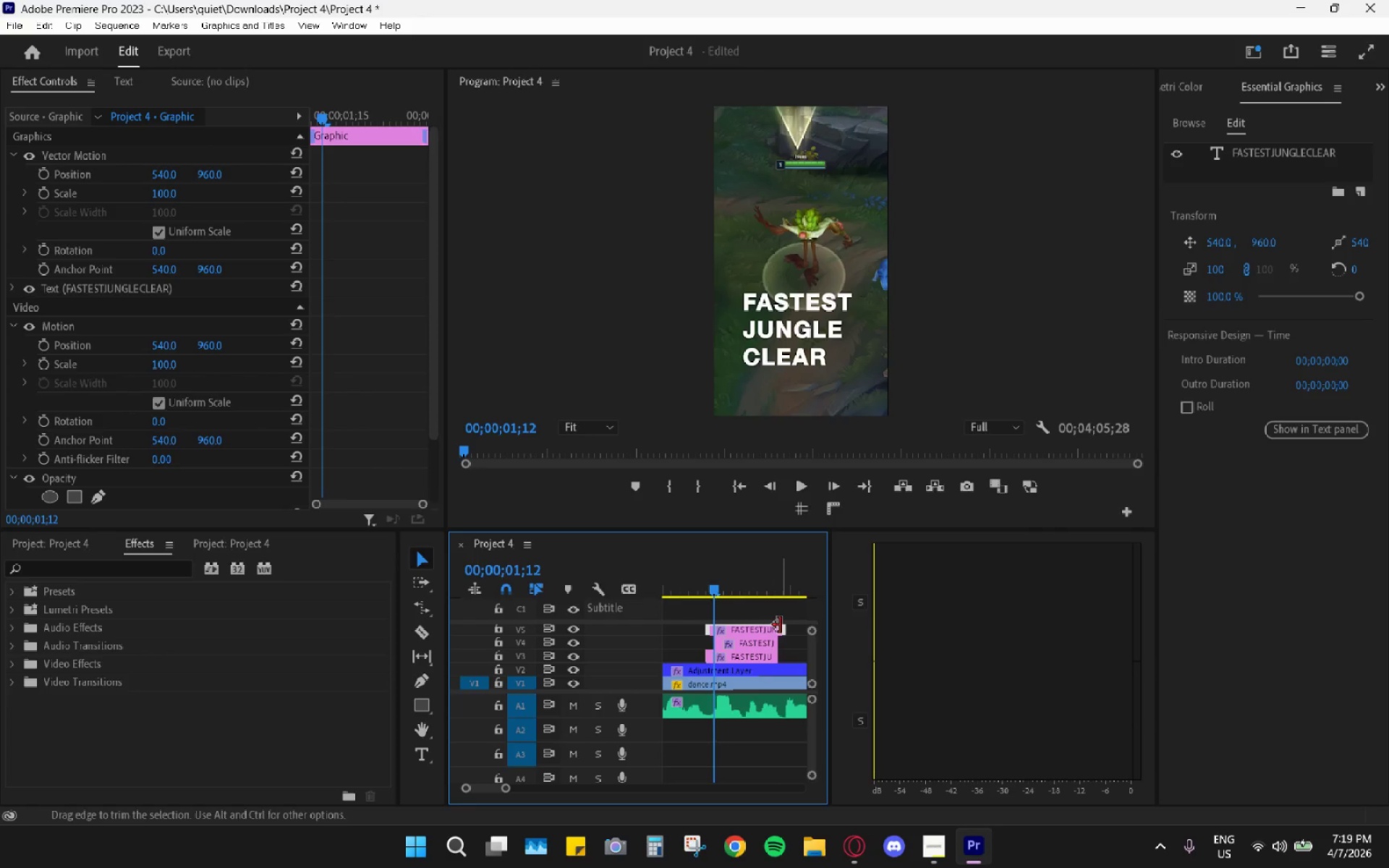 
left_click_drag(start_coordinate=[782, 630], to_coordinate=[757, 634])
 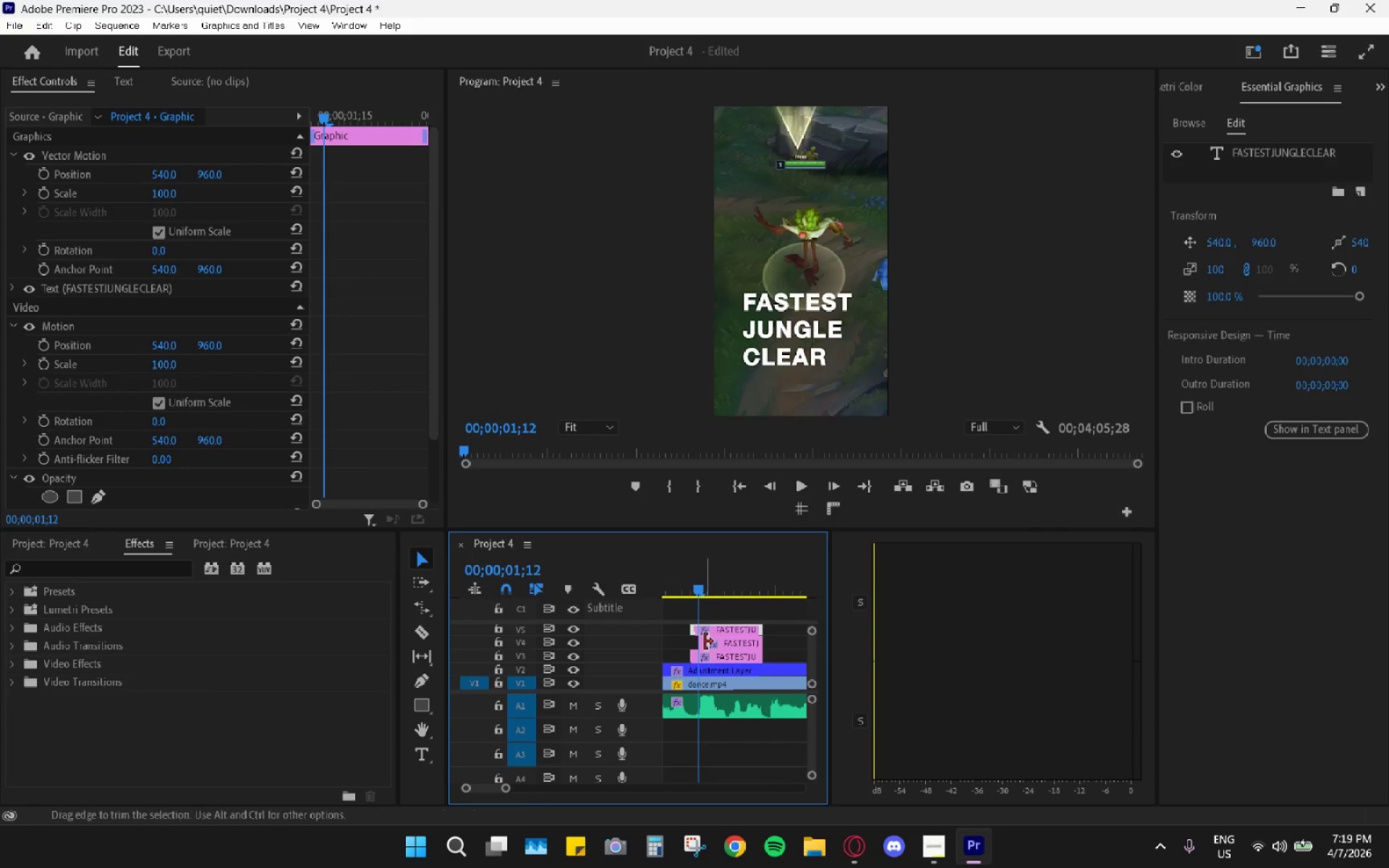 
left_click_drag(start_coordinate=[705, 642], to_coordinate=[708, 649])
 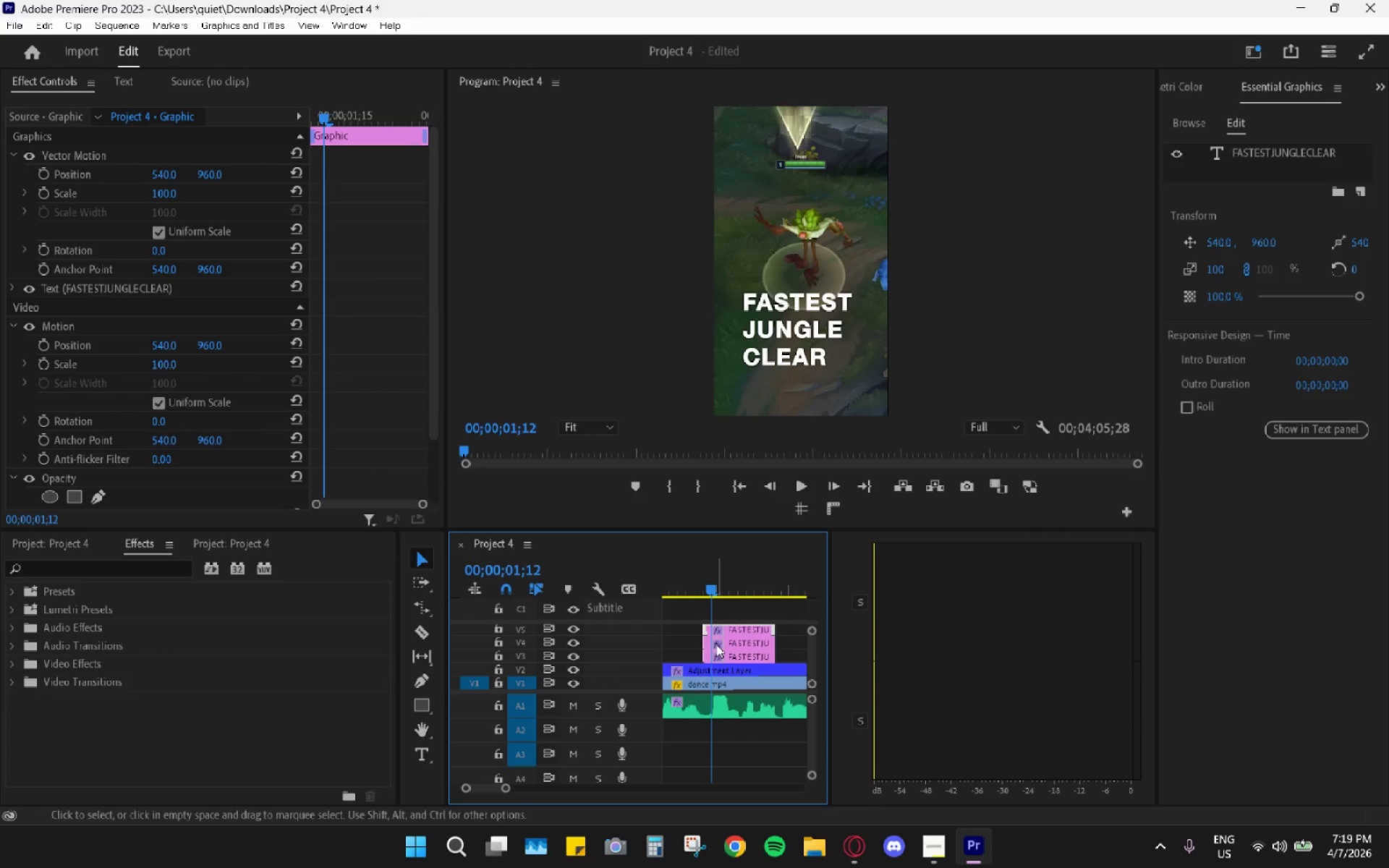 
left_click_drag(start_coordinate=[729, 595], to_coordinate=[731, 616])
 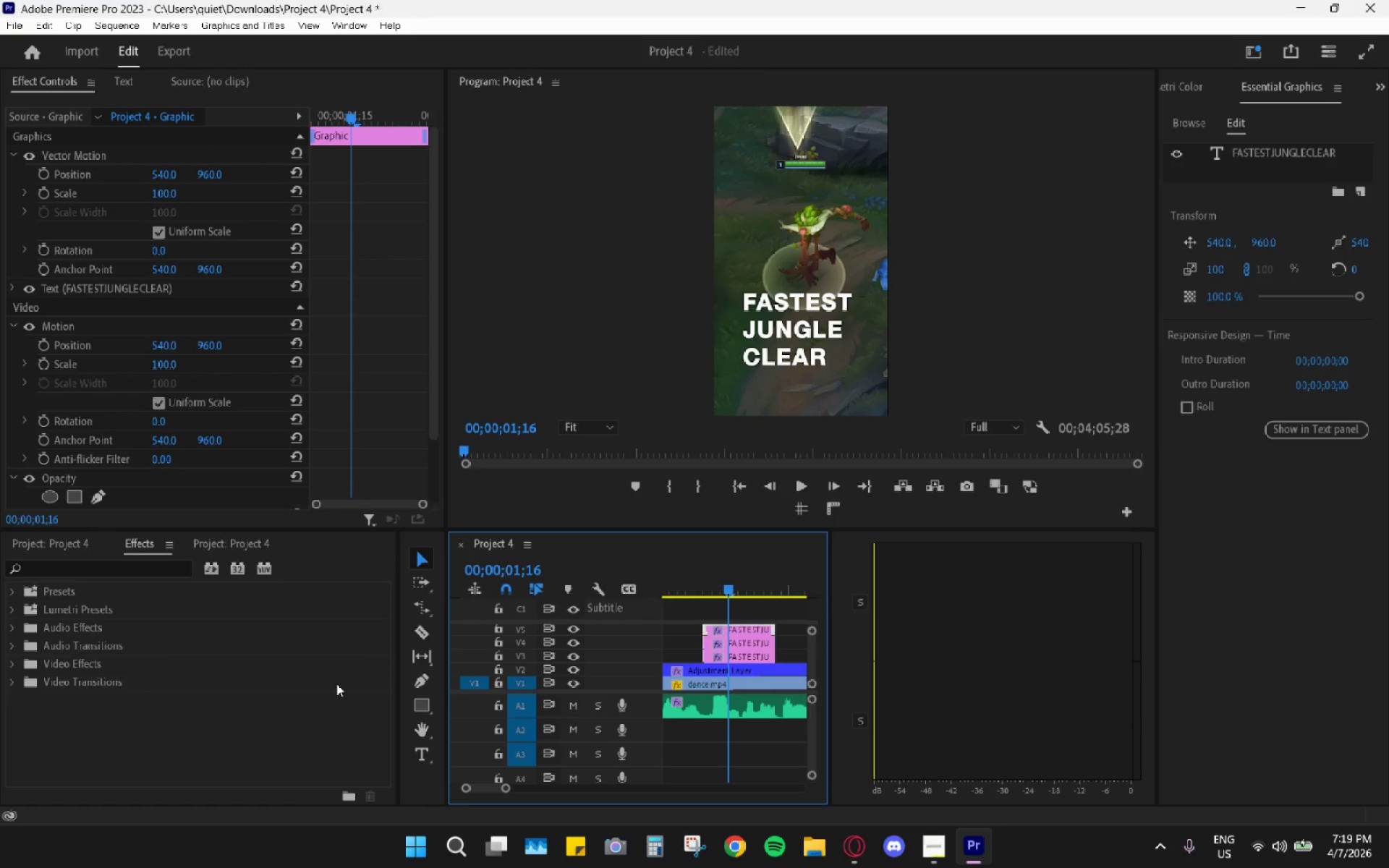 
wait(19.22)
 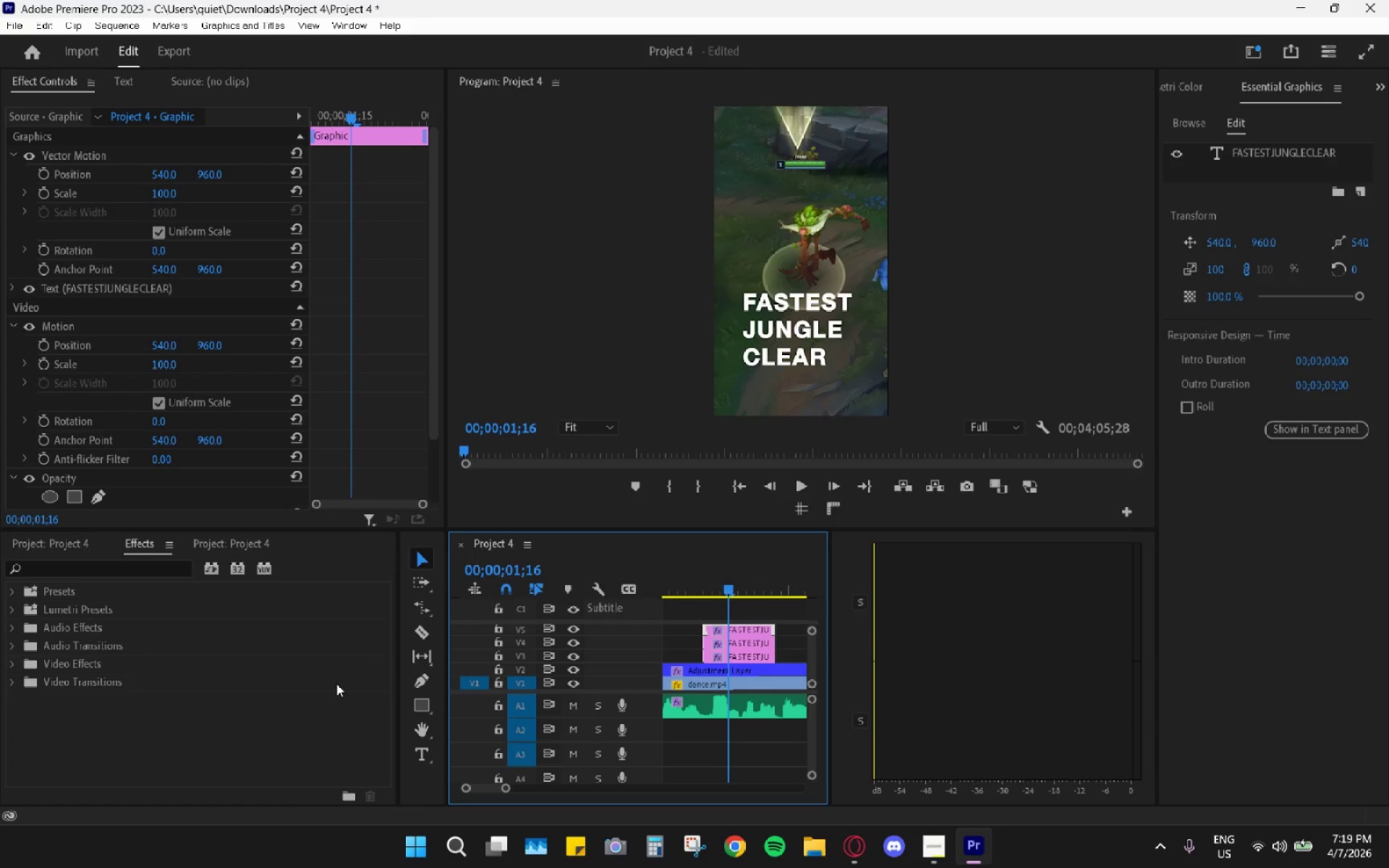 
scroll: coordinate [1093, 580], scroll_direction: down, amount: 6.0
 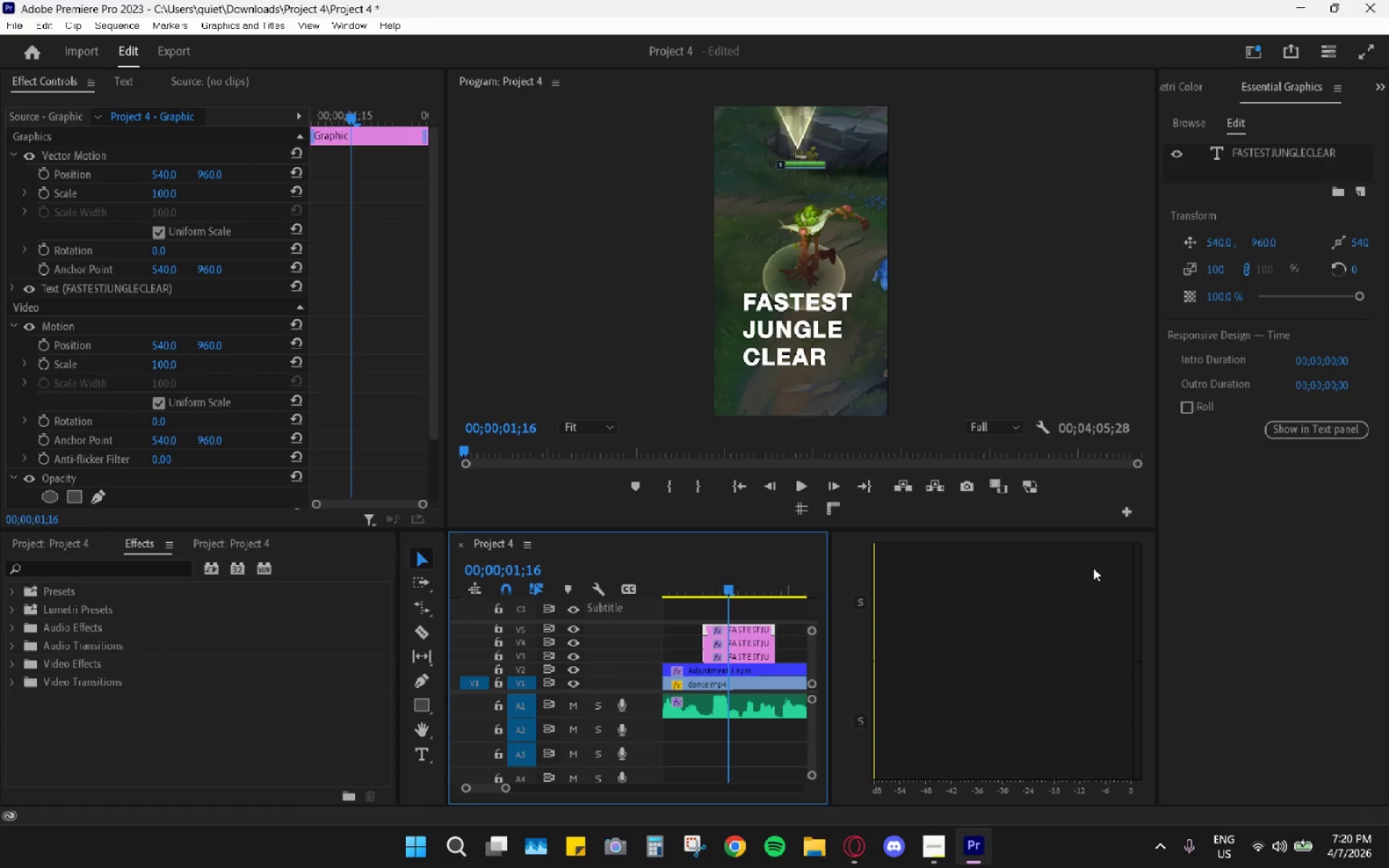 
wait(22.78)
 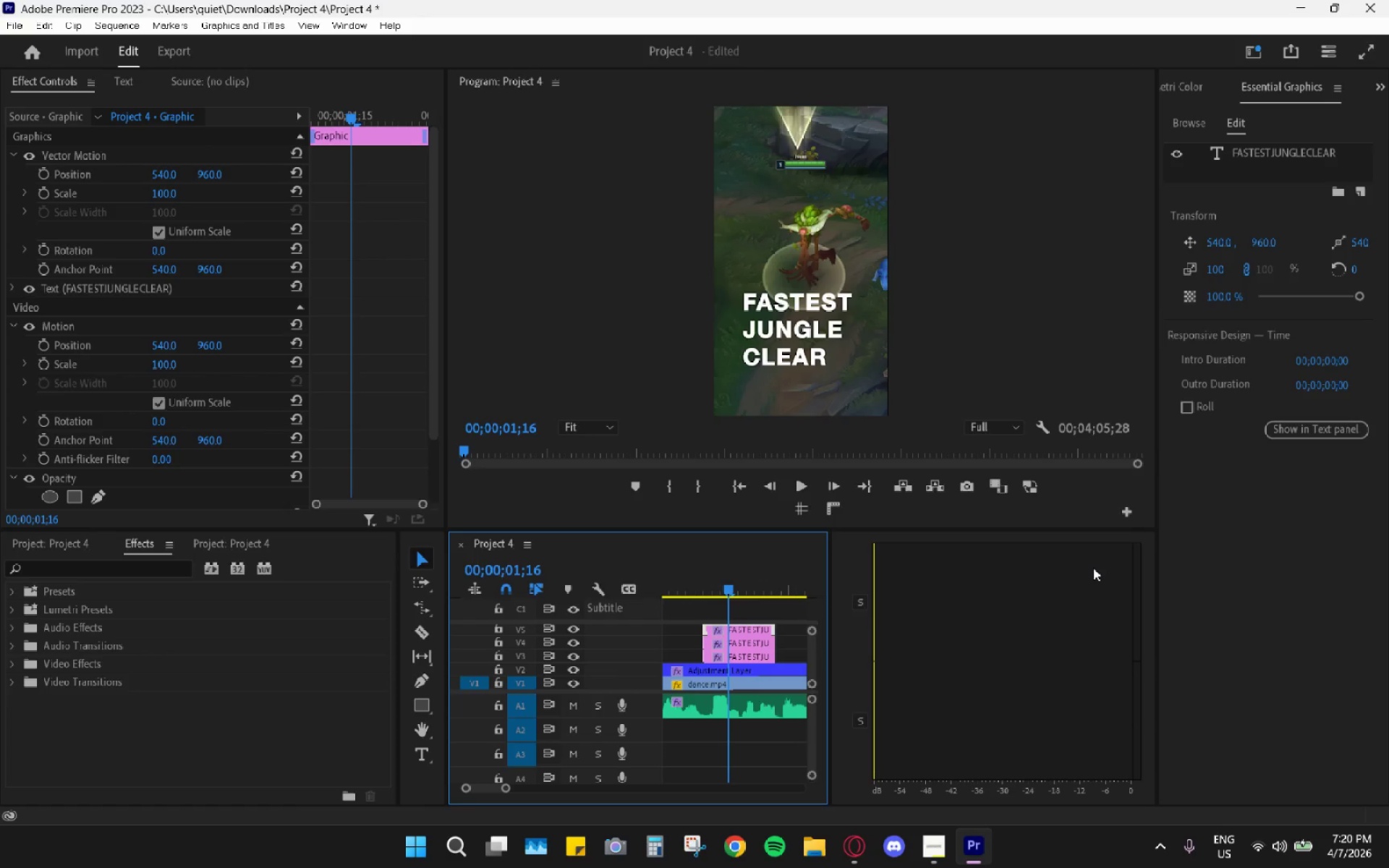 
scroll: coordinate [802, 608], scroll_direction: up, amount: 8.0
 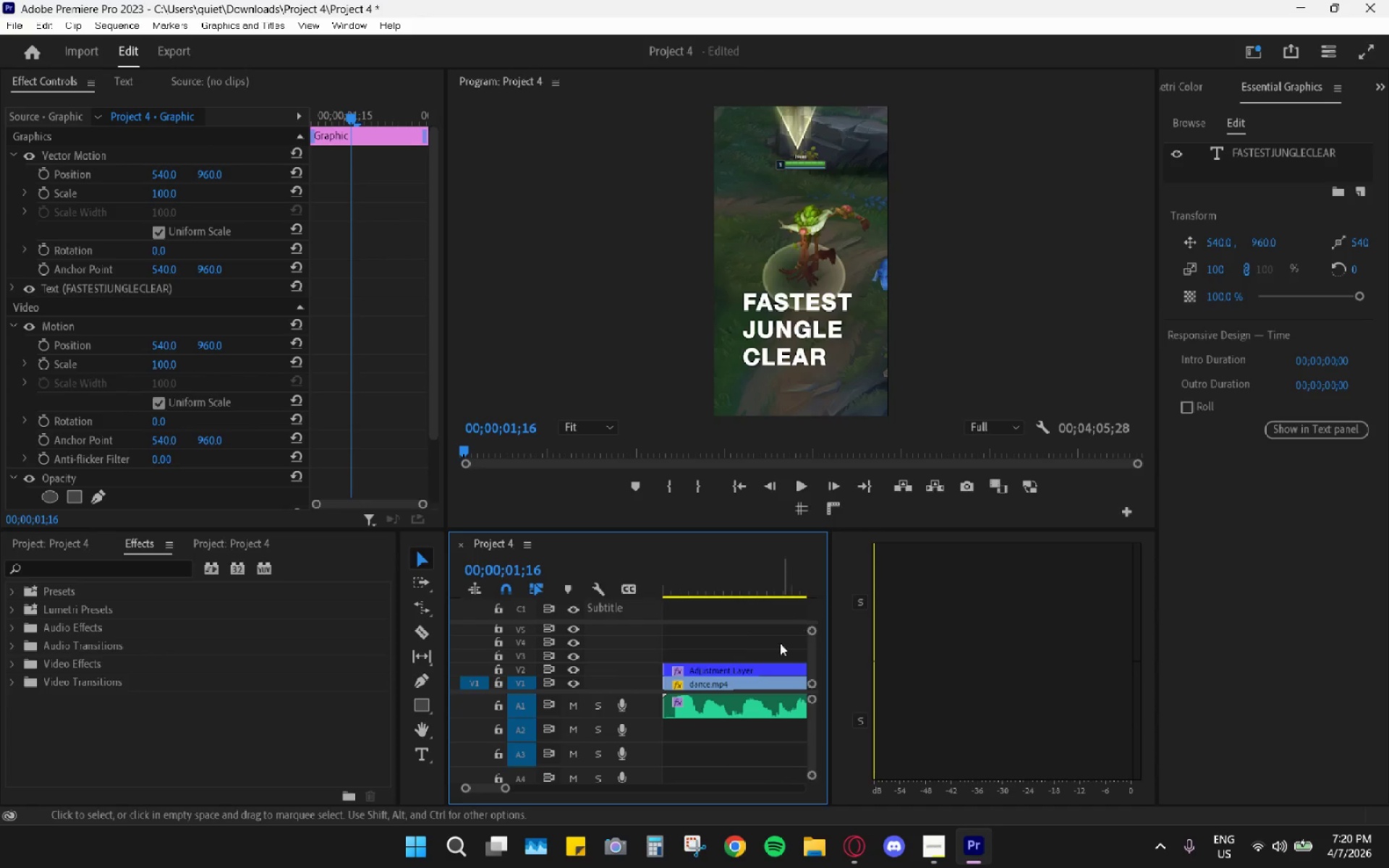 
scroll: coordinate [742, 671], scroll_direction: down, amount: 1.0
 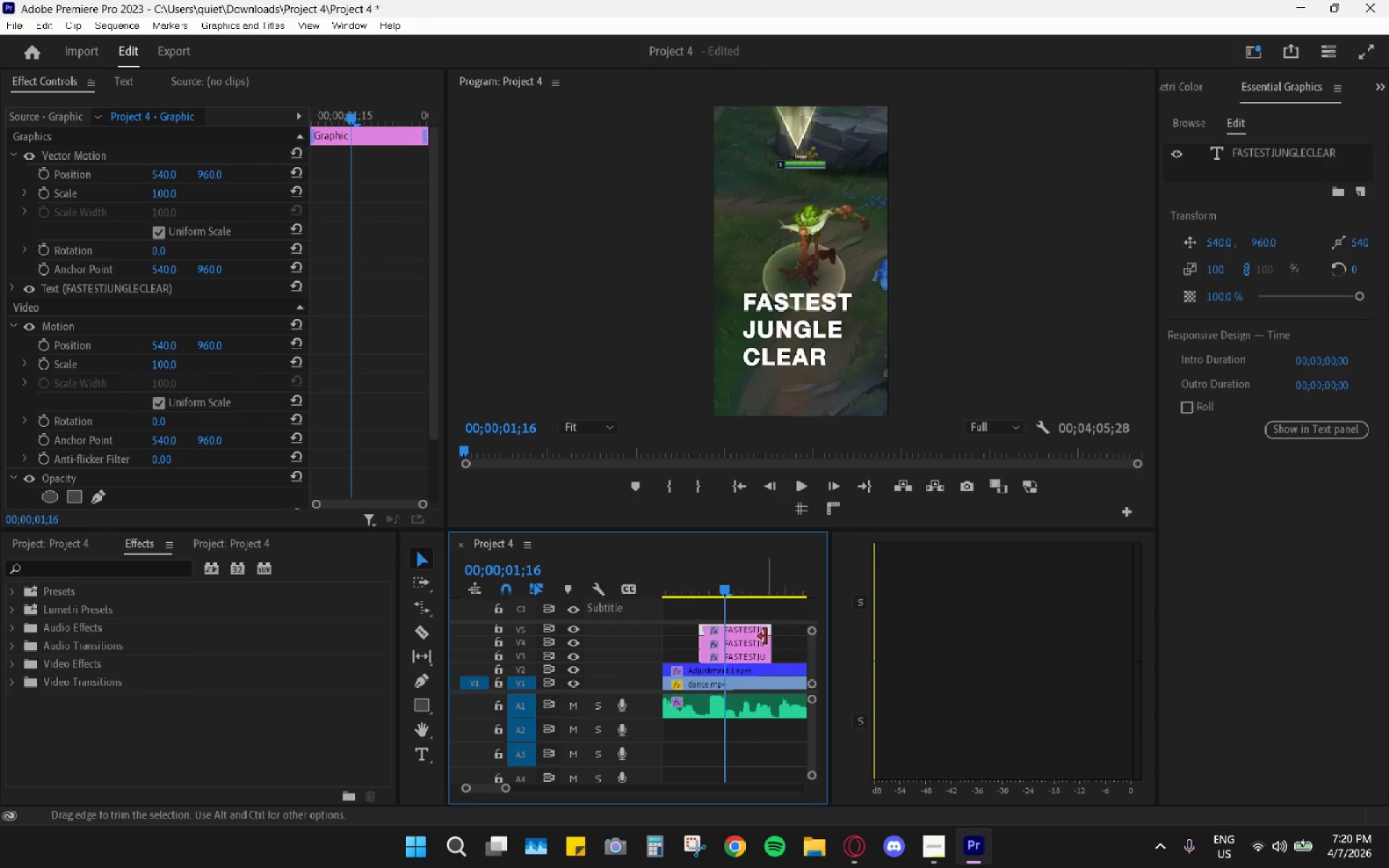 
left_click([746, 647])
 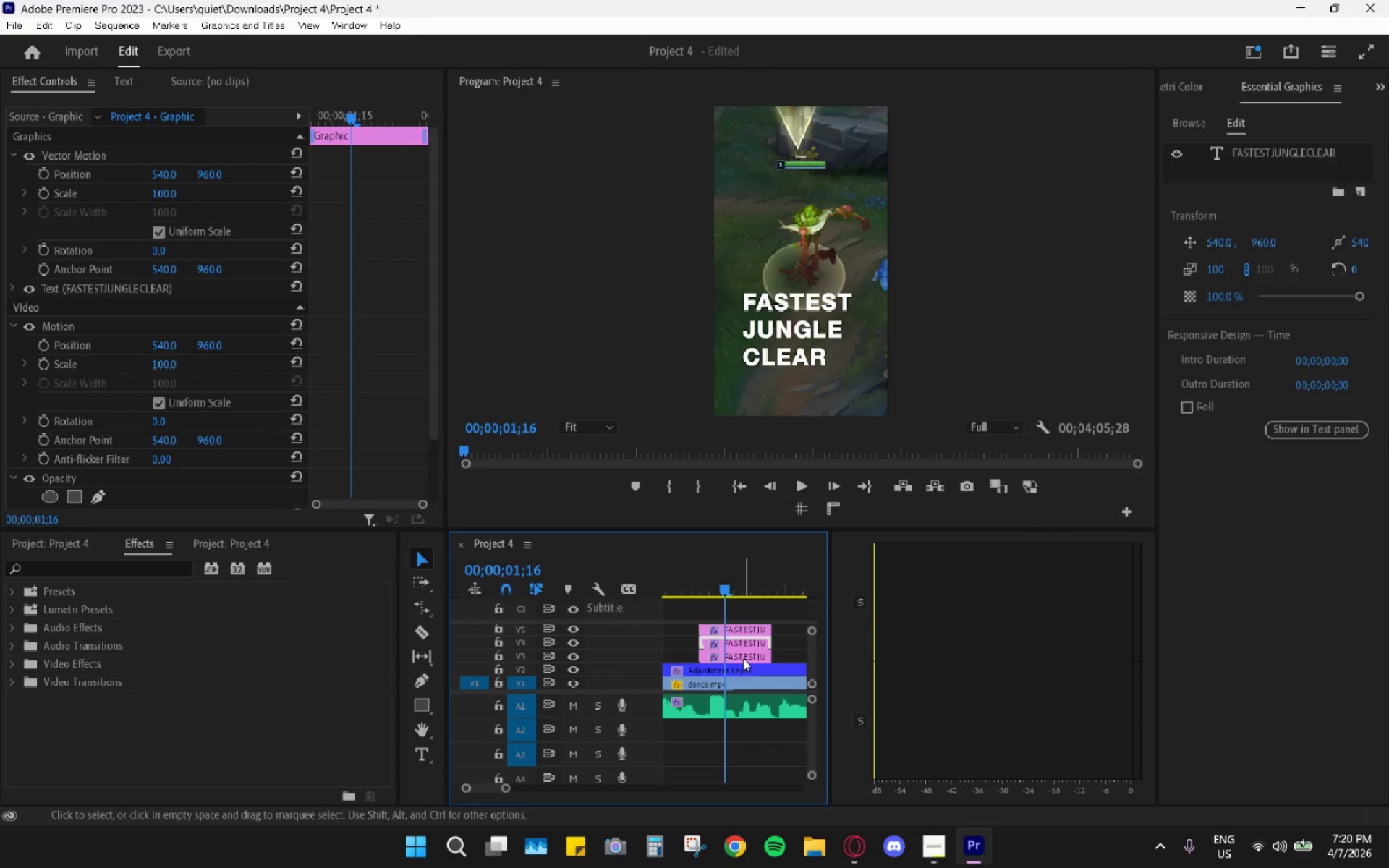 
left_click([736, 658])
 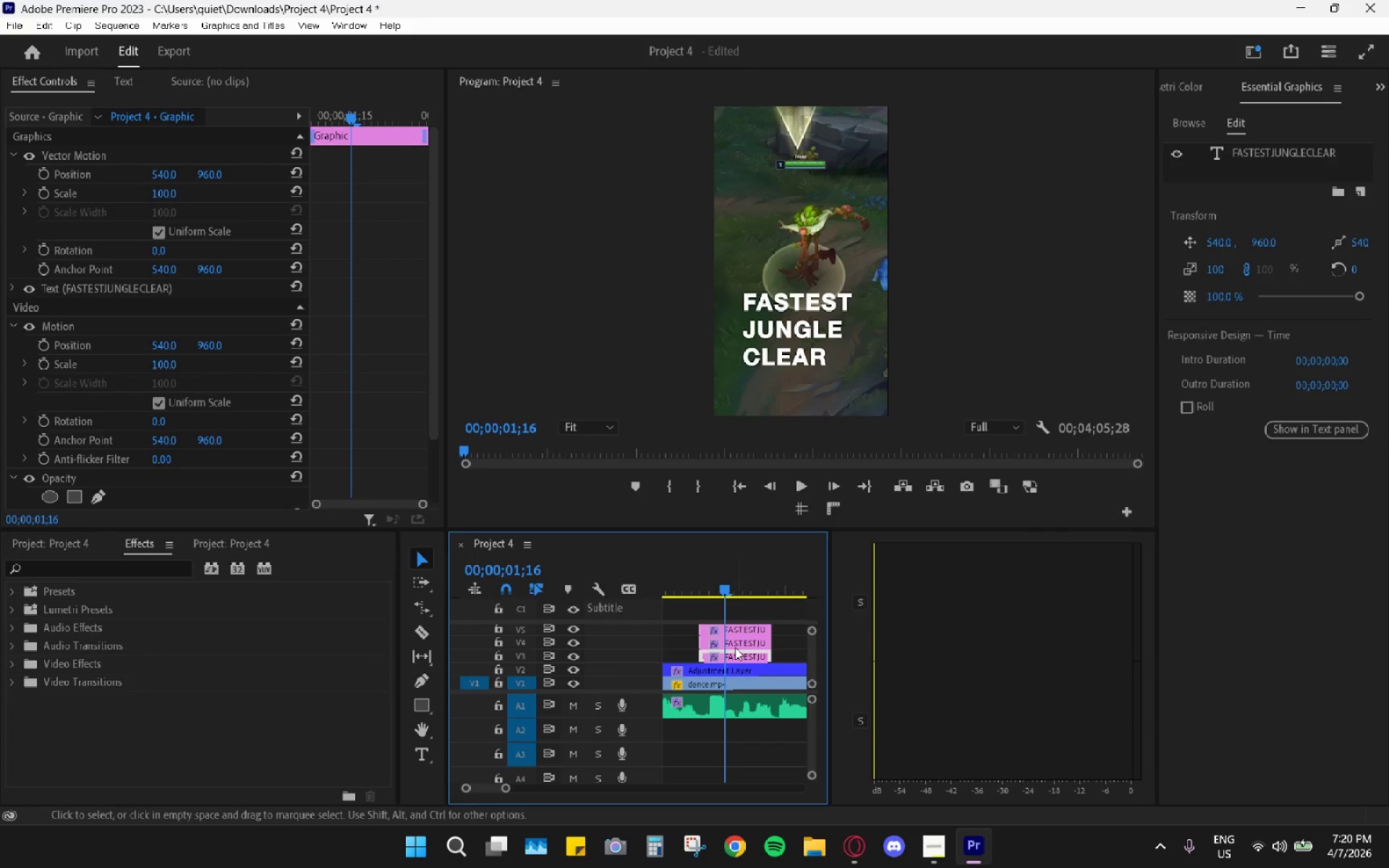 
left_click([735, 643])
 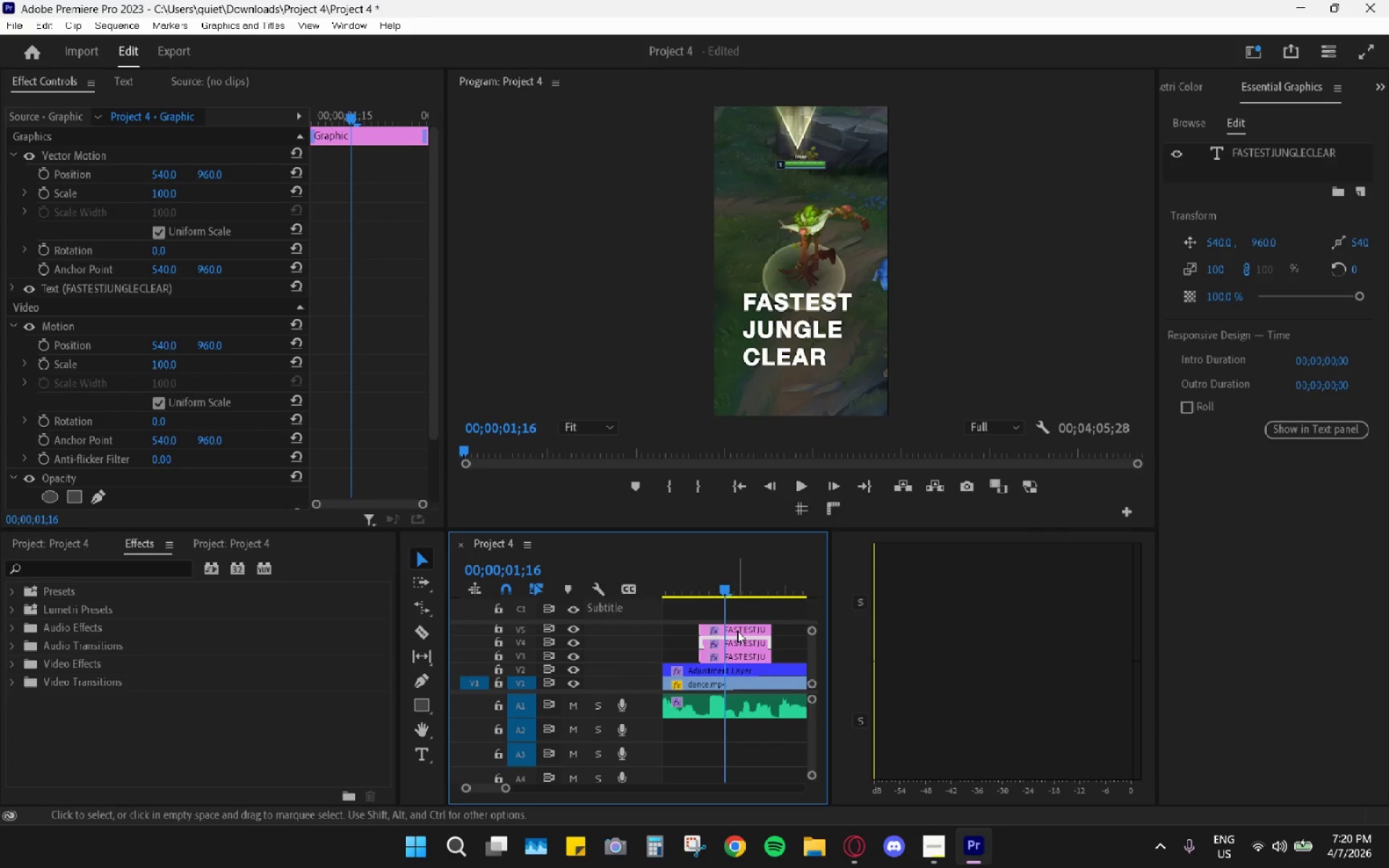 
key(Backspace)
 